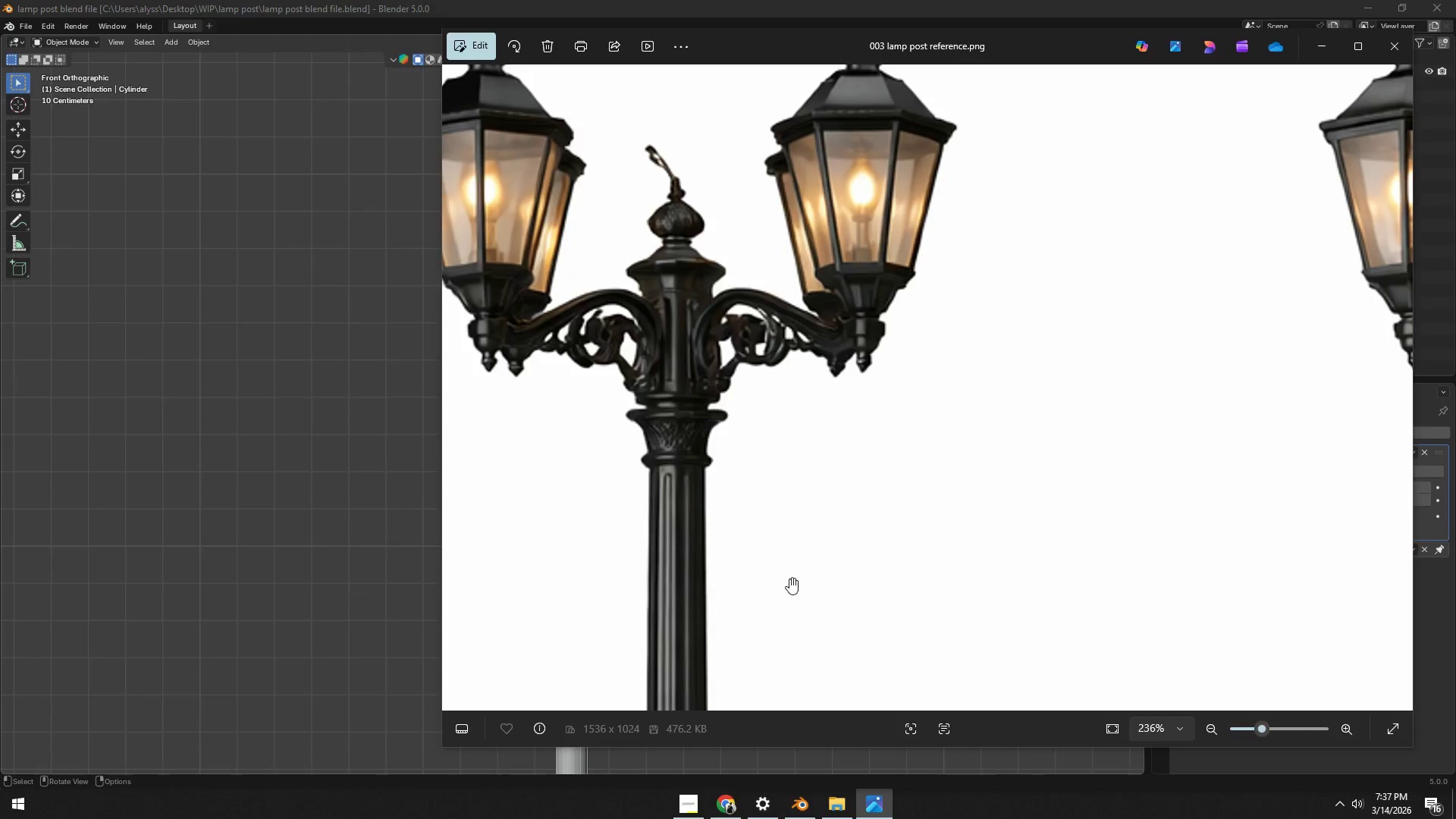 
key(Alt+Tab)
 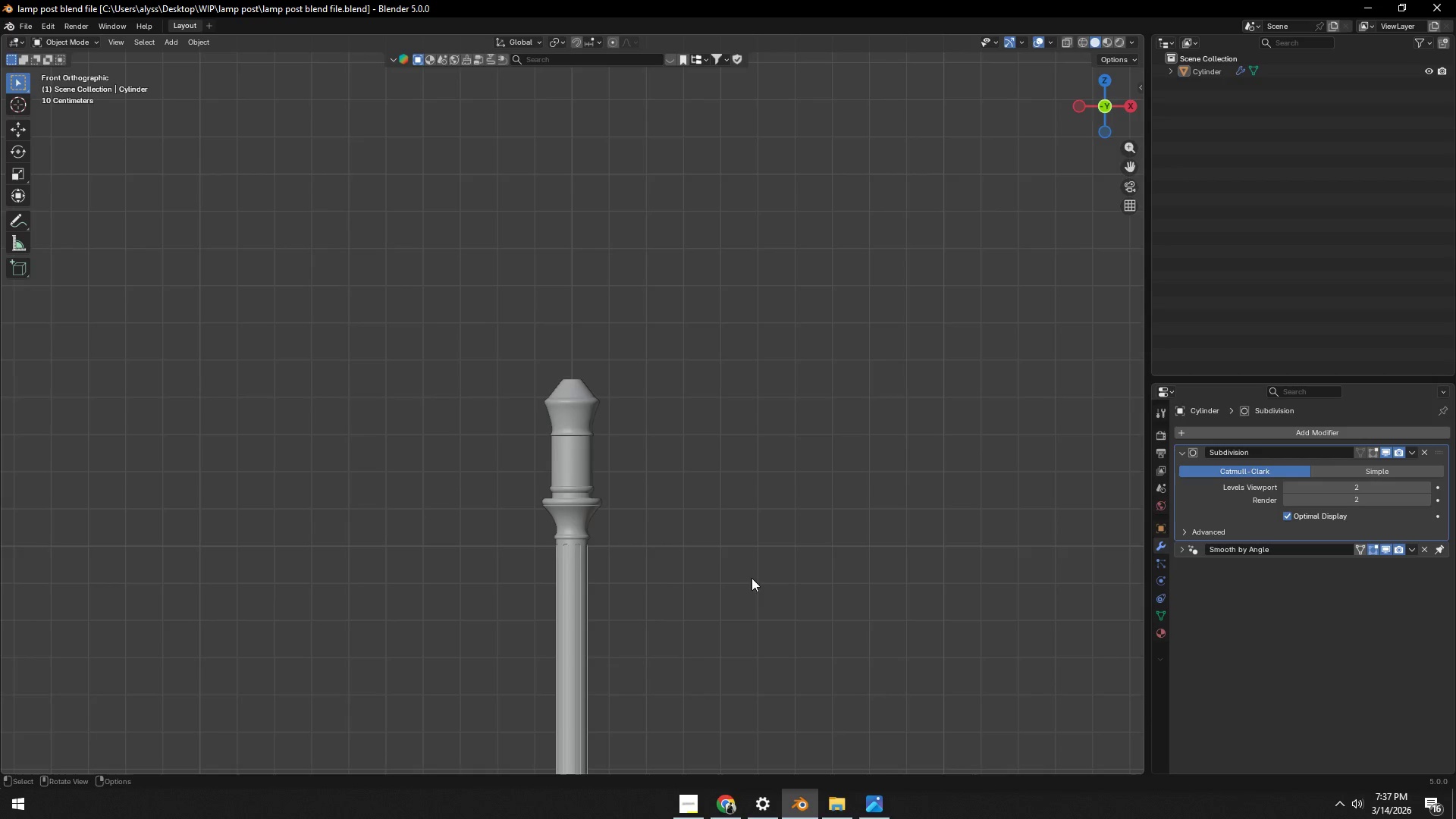 
key(Tab)
 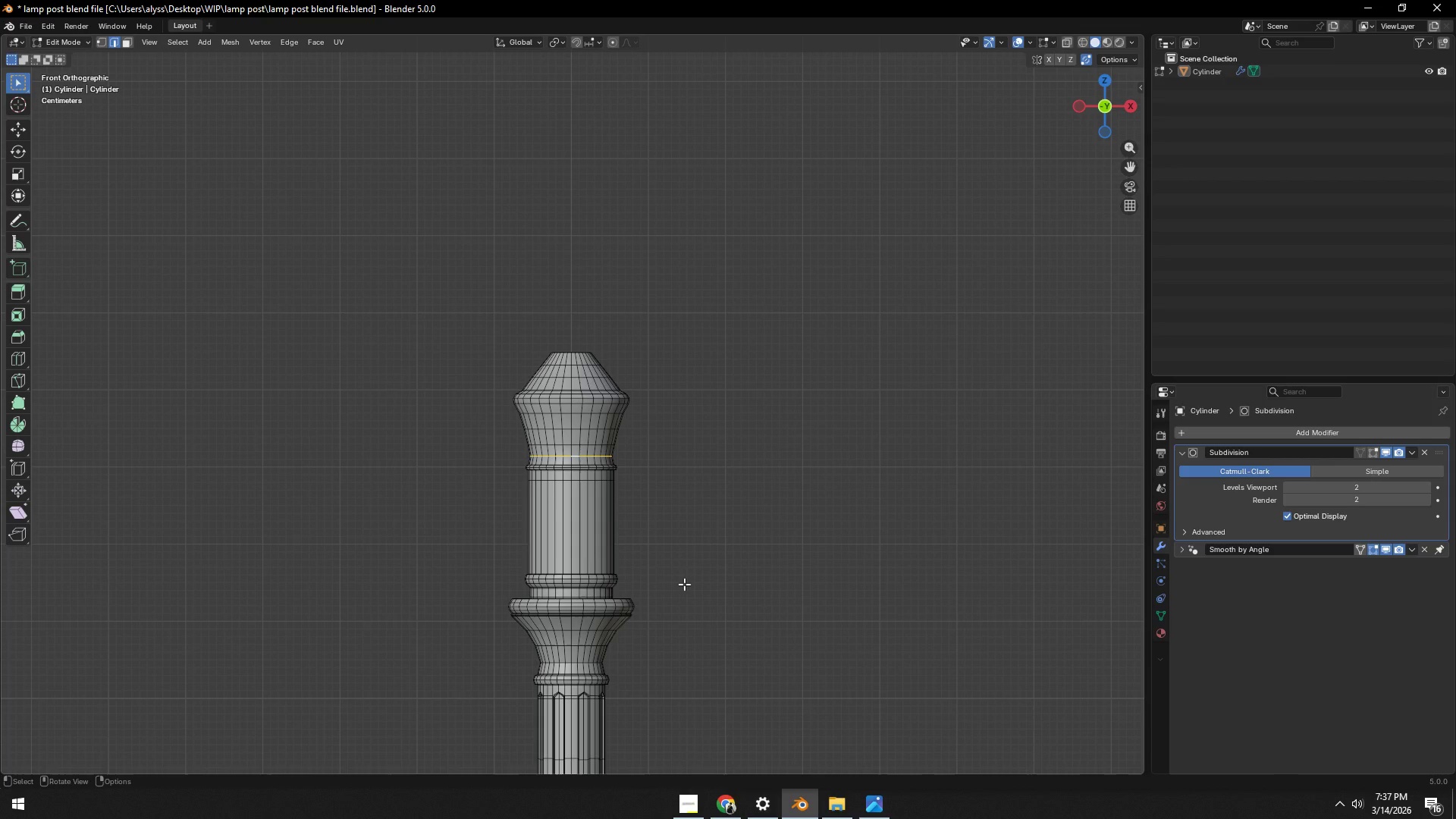 
scroll: coordinate [681, 599], scroll_direction: up, amount: 8.0
 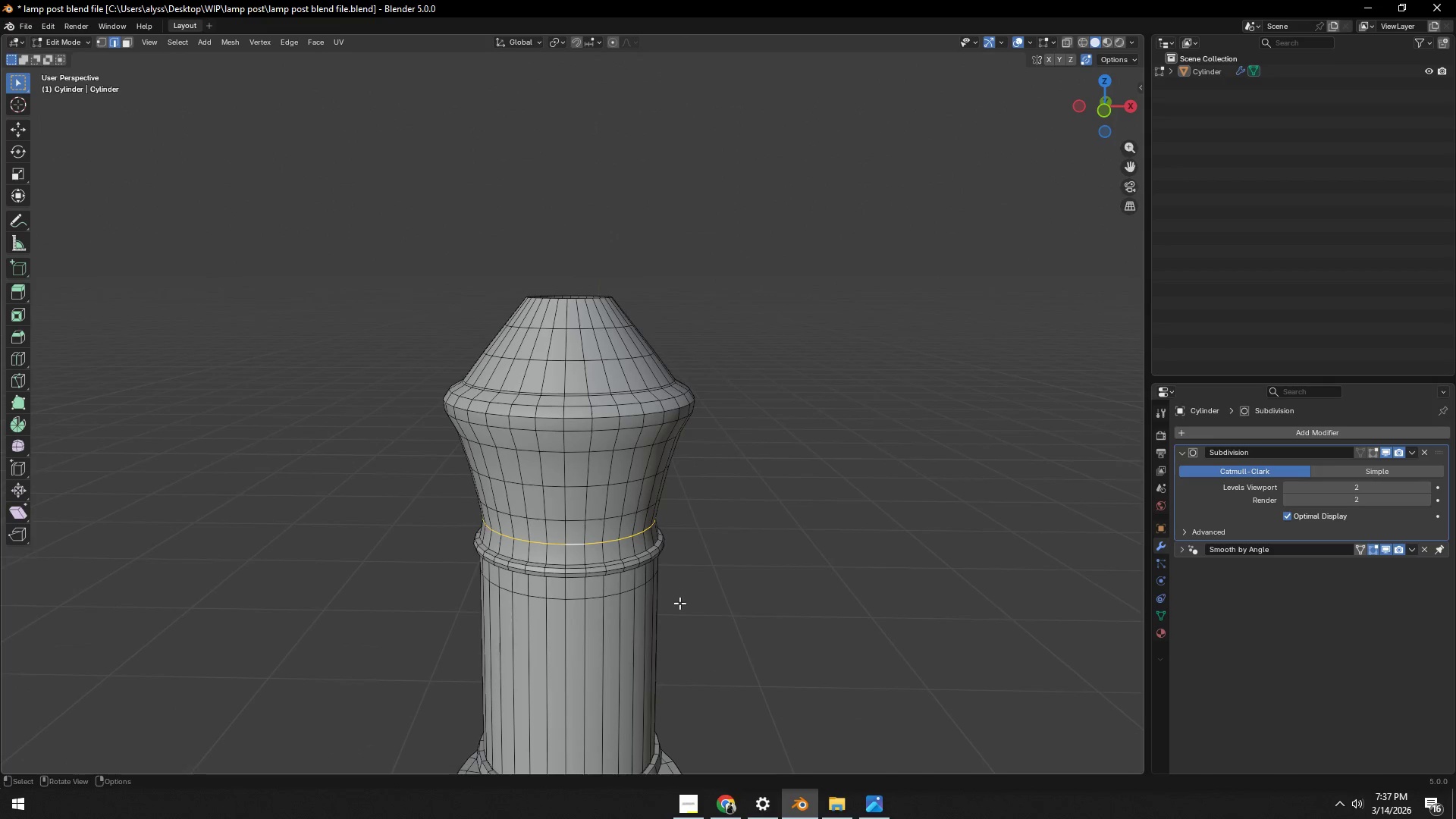 
hold_key(key=ShiftLeft, duration=1.0)
 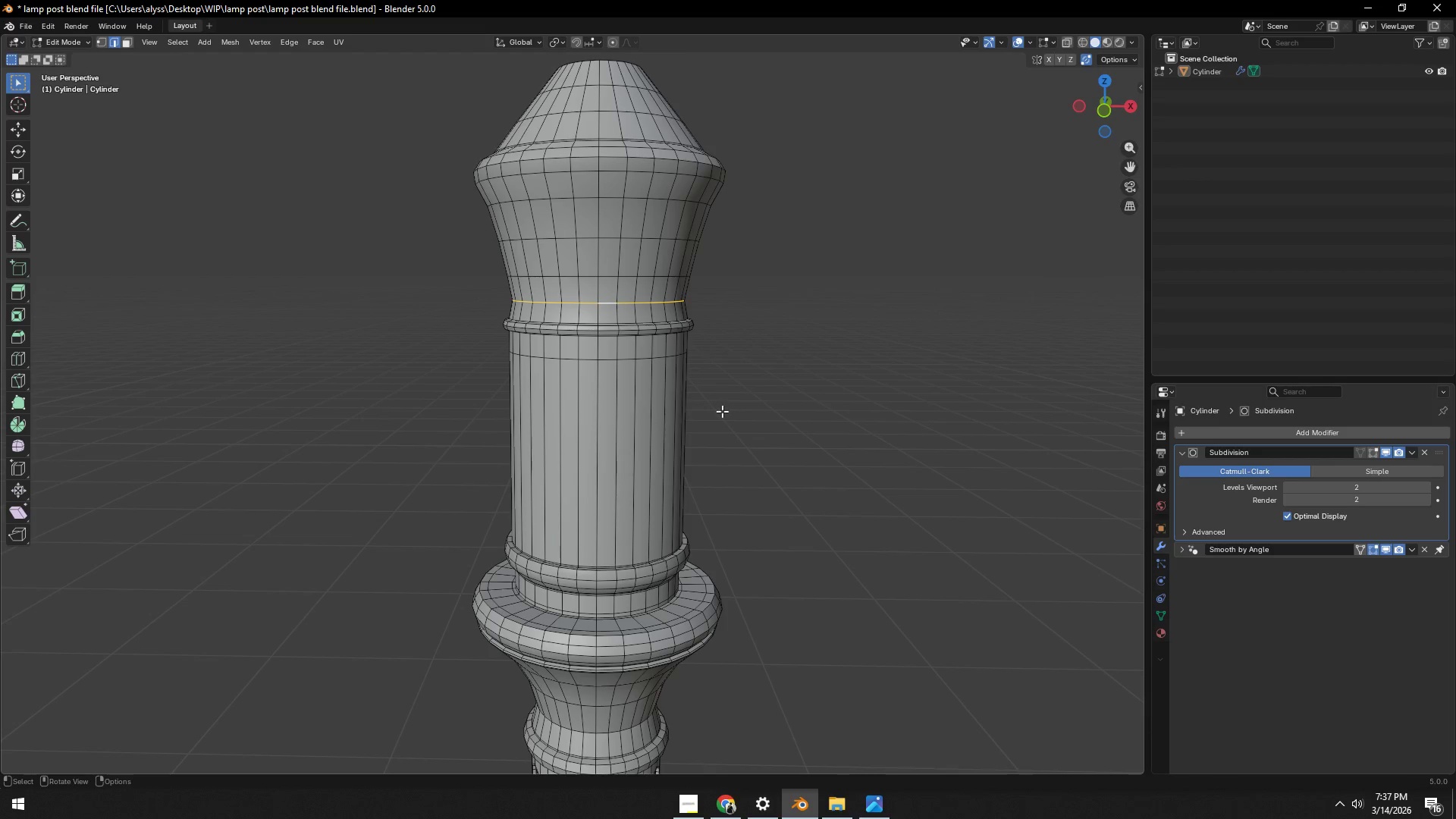 
key(Control+S)
 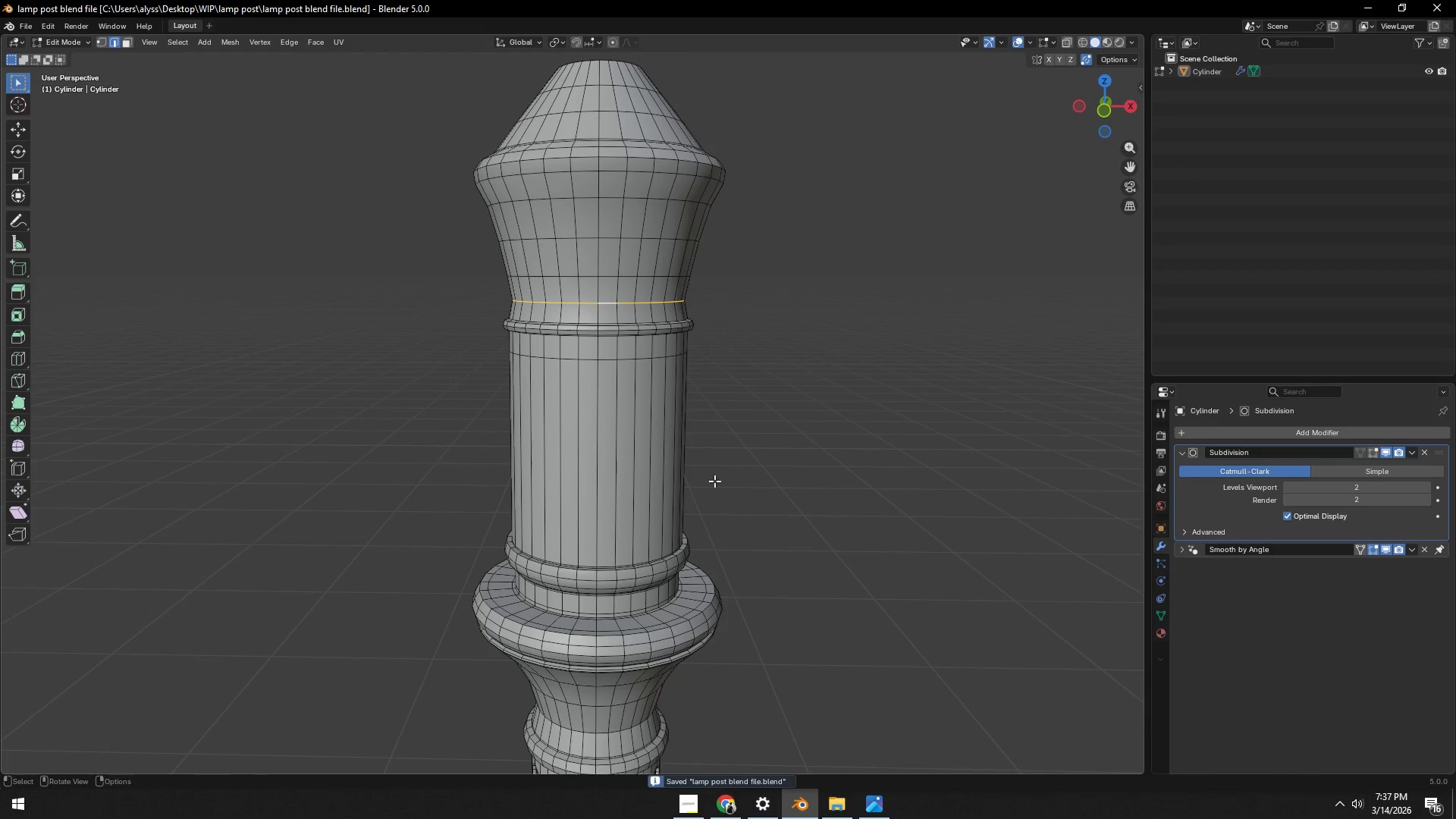 
scroll: coordinate [716, 485], scroll_direction: down, amount: 3.0
 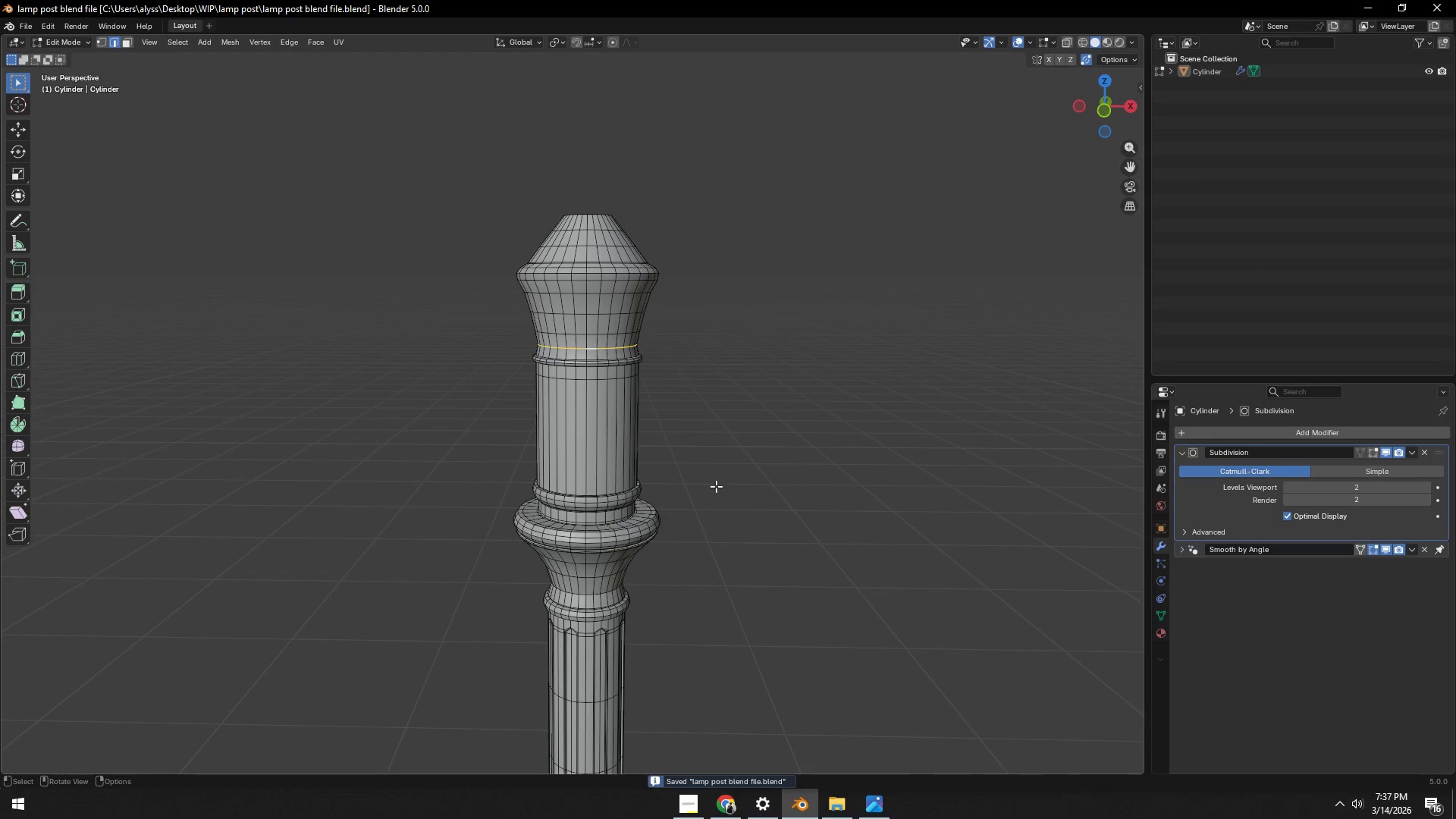 
key(Tab)
 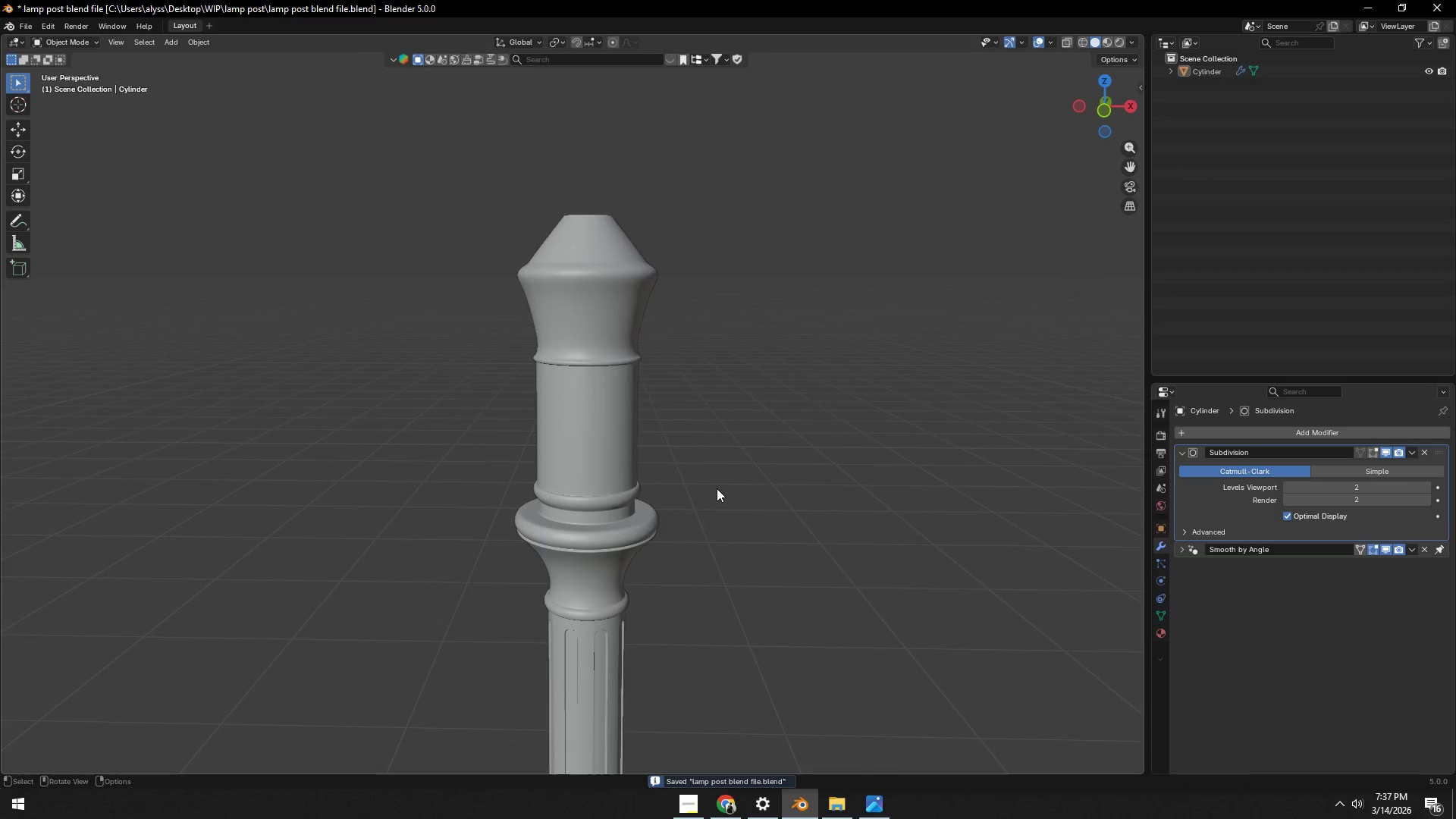 
key(Control+ControlLeft)
 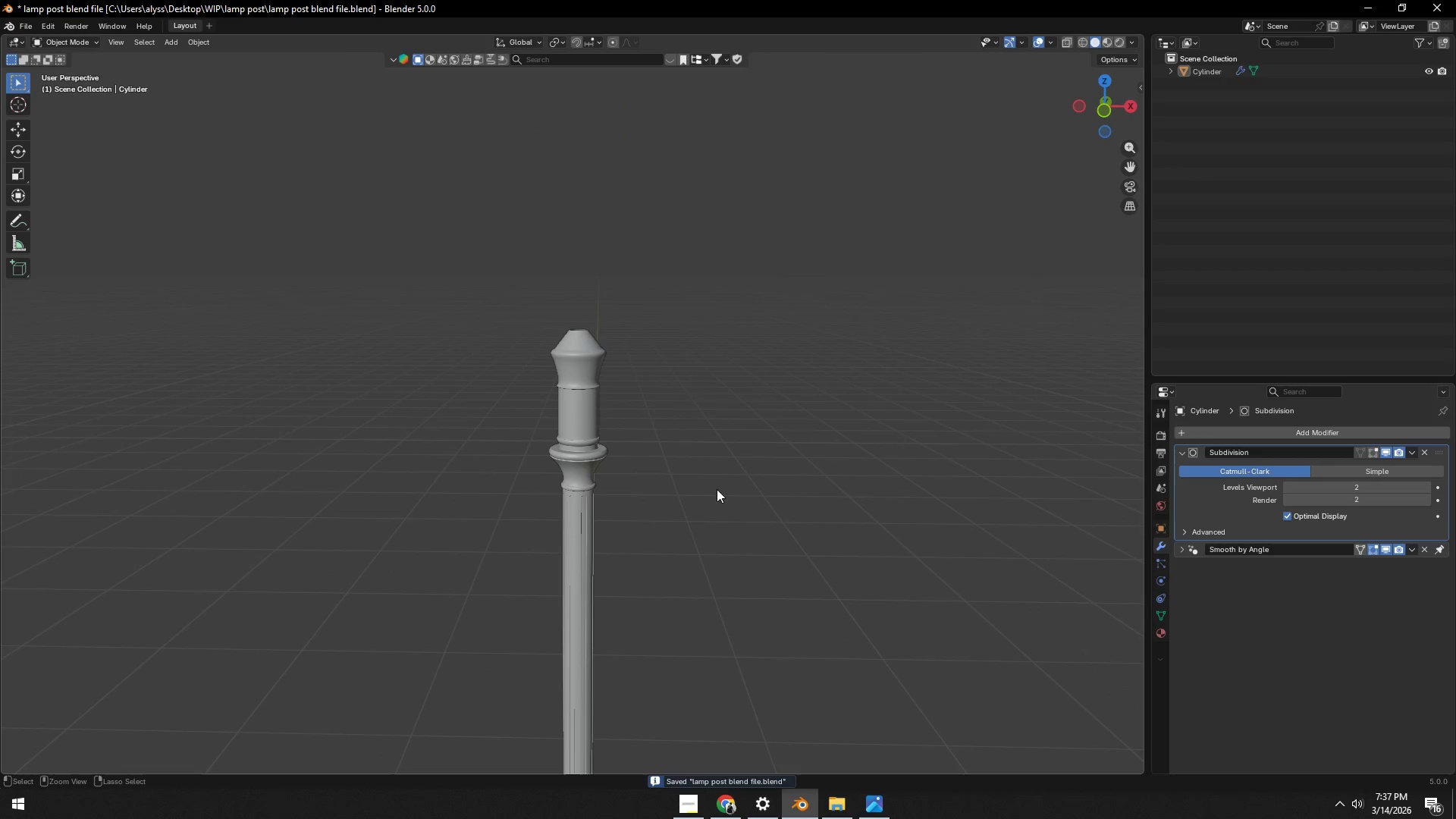 
scroll: coordinate [717, 488], scroll_direction: down, amount: 5.0
 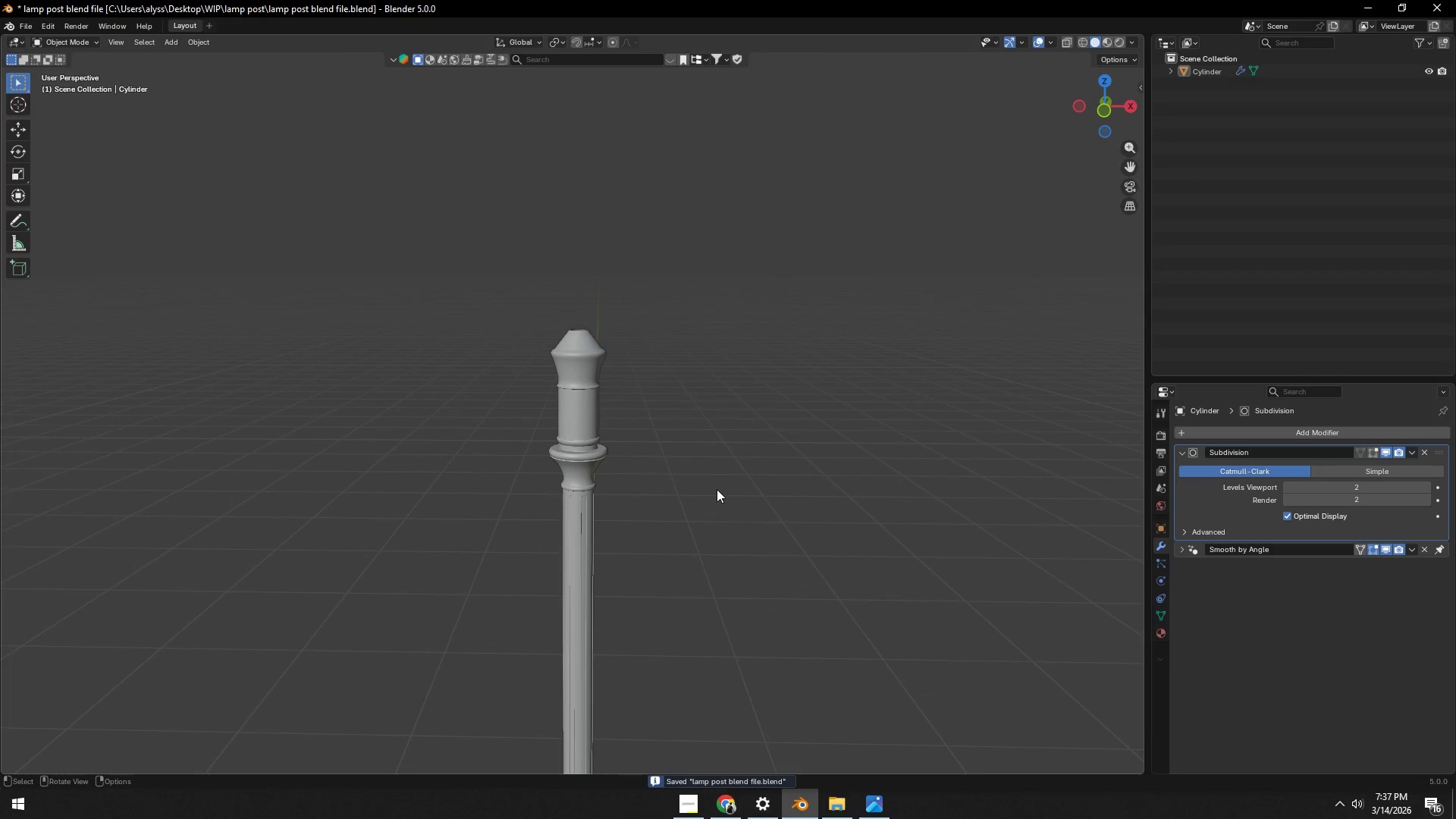 
key(Control+S)
 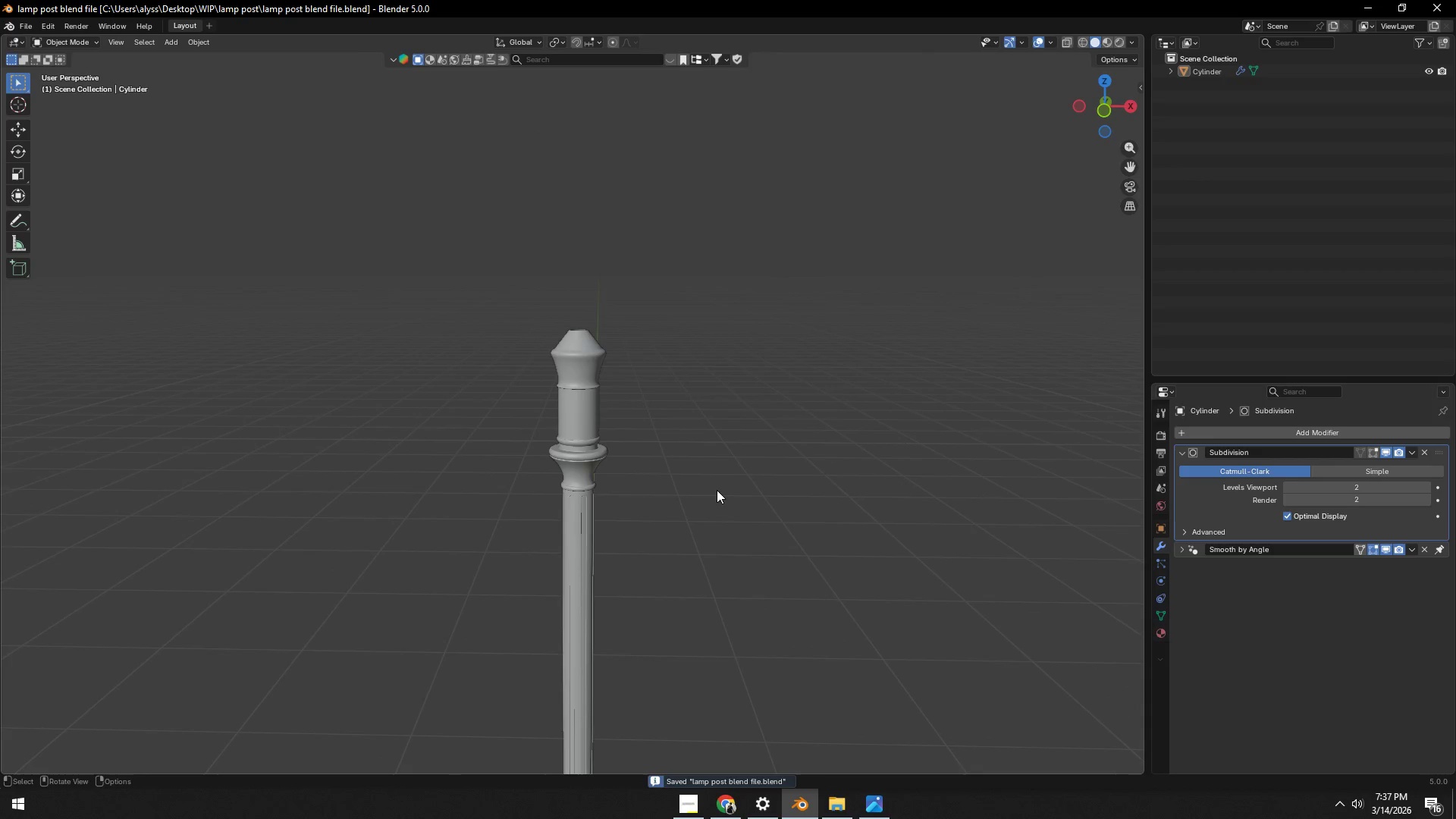 
key(Alt+AltLeft)
 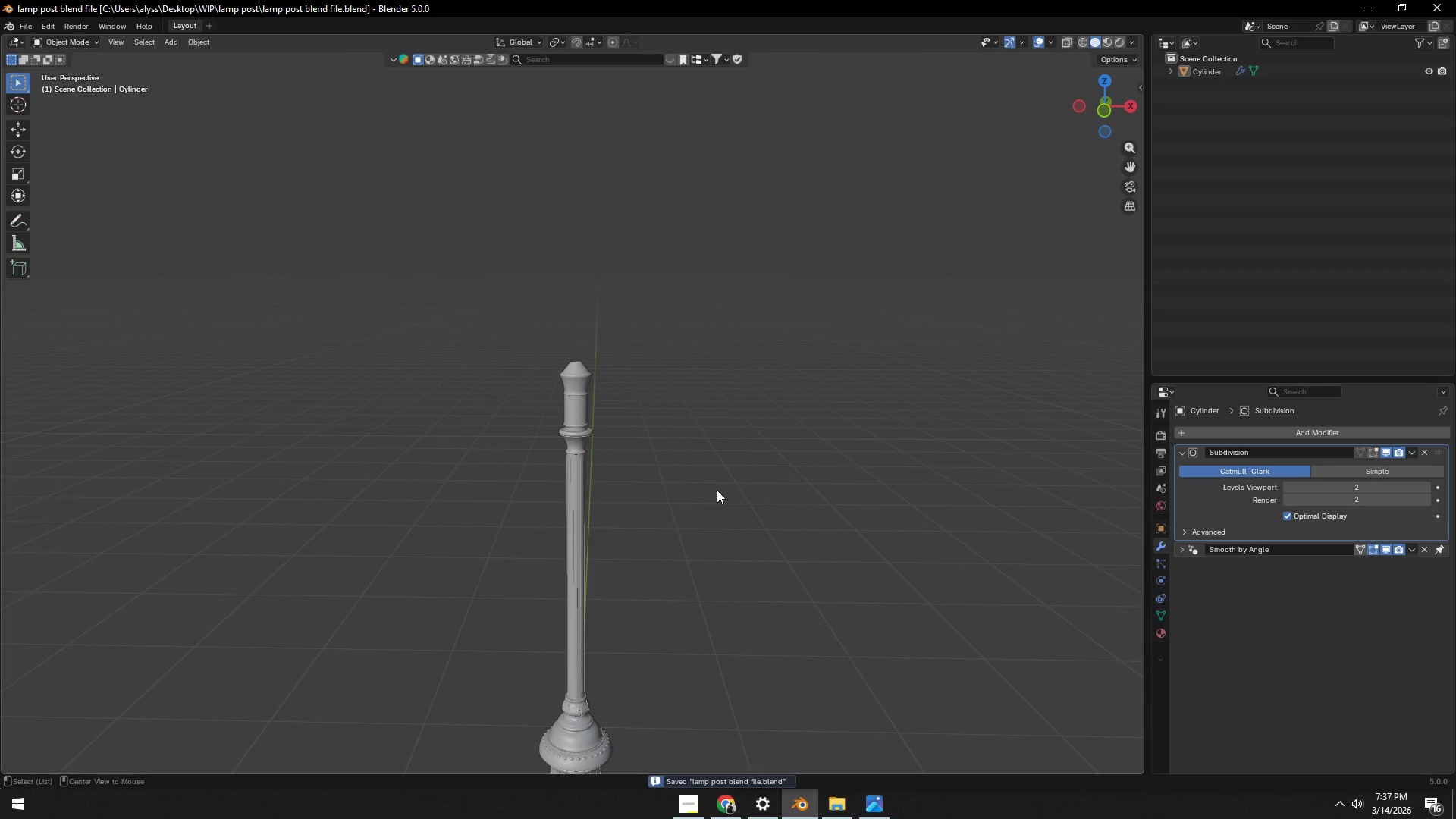 
scroll: coordinate [717, 490], scroll_direction: down, amount: 3.0
 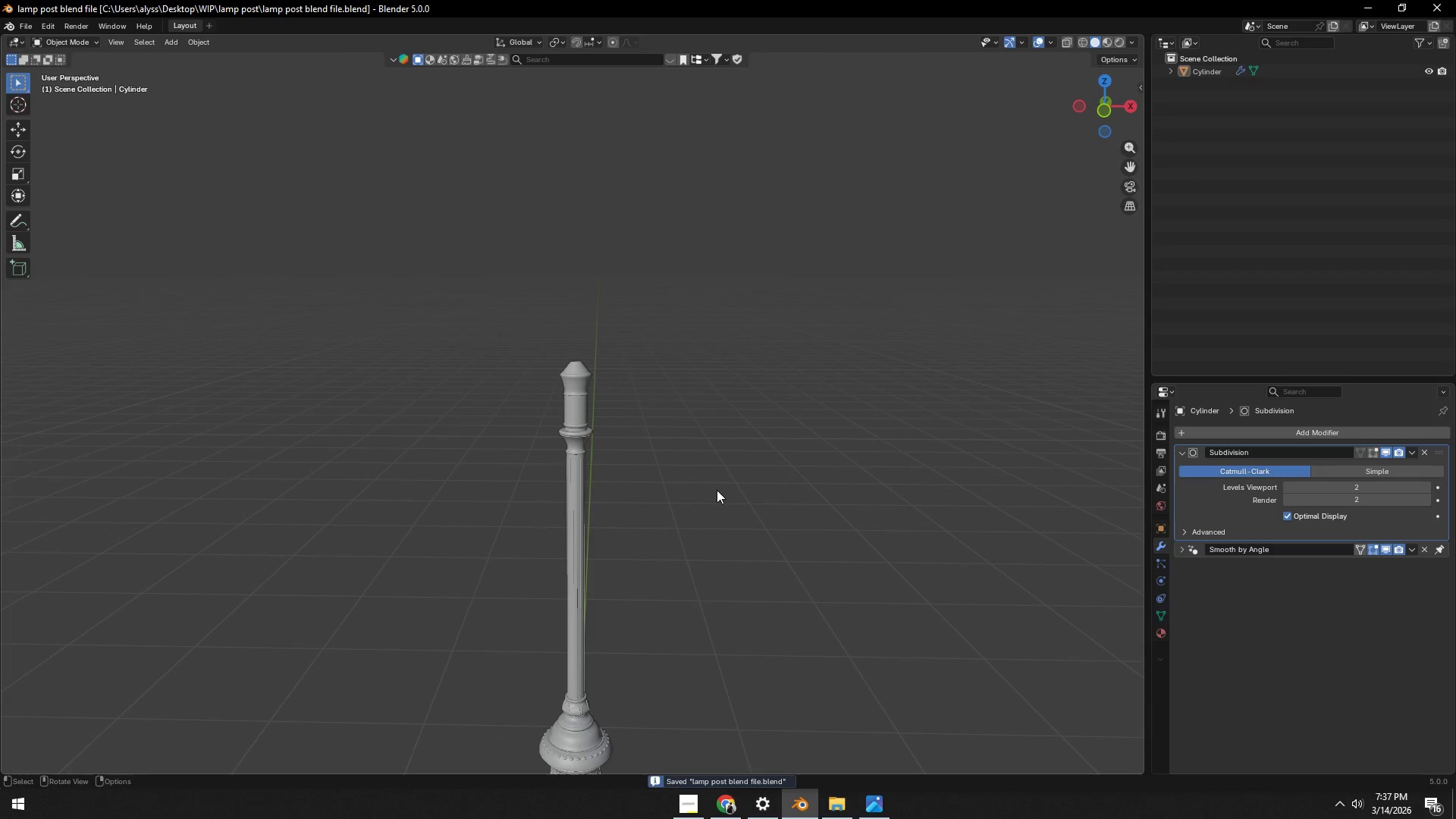 
key(Alt+Tab)
 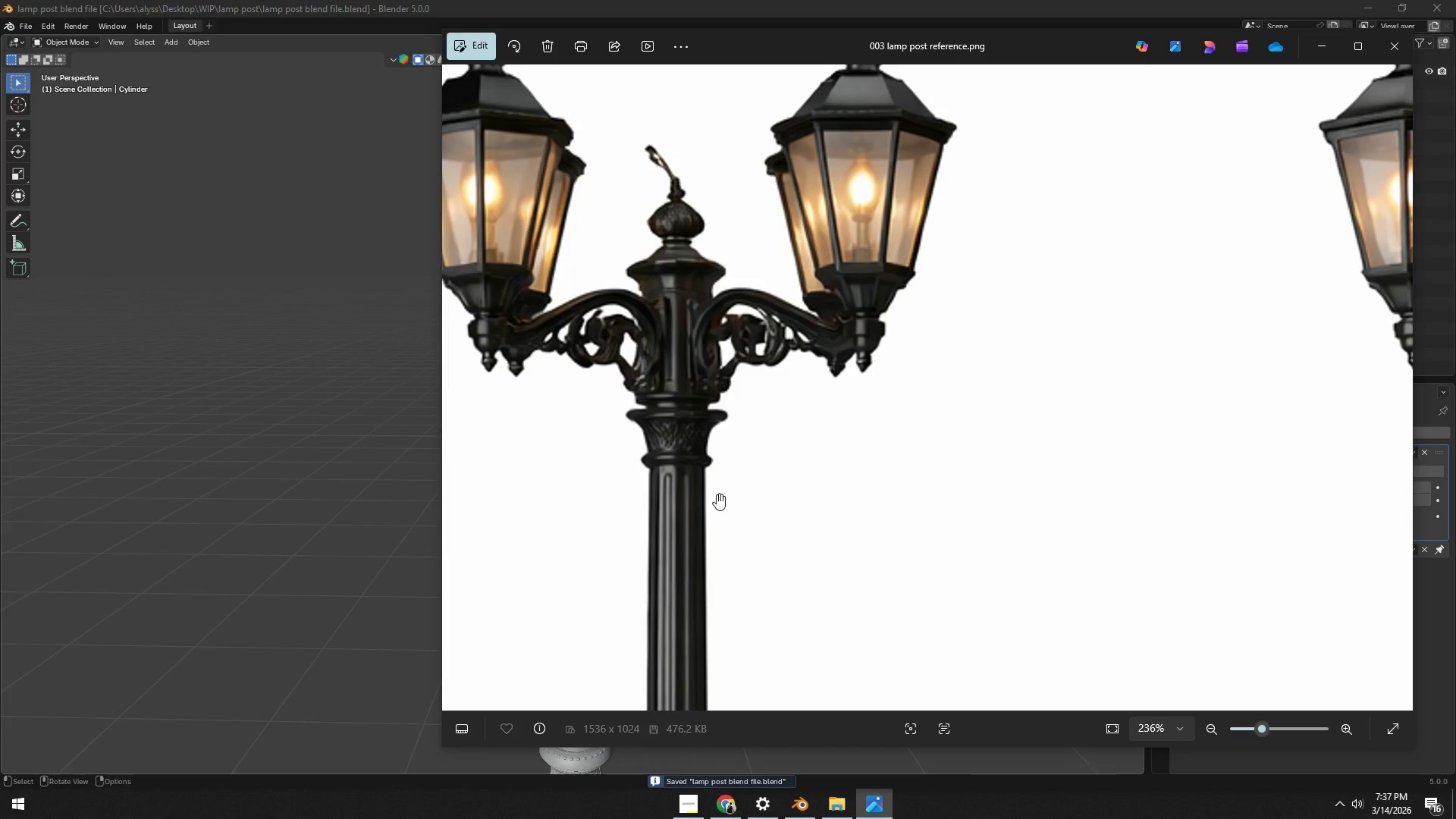 
key(Alt+AltLeft)
 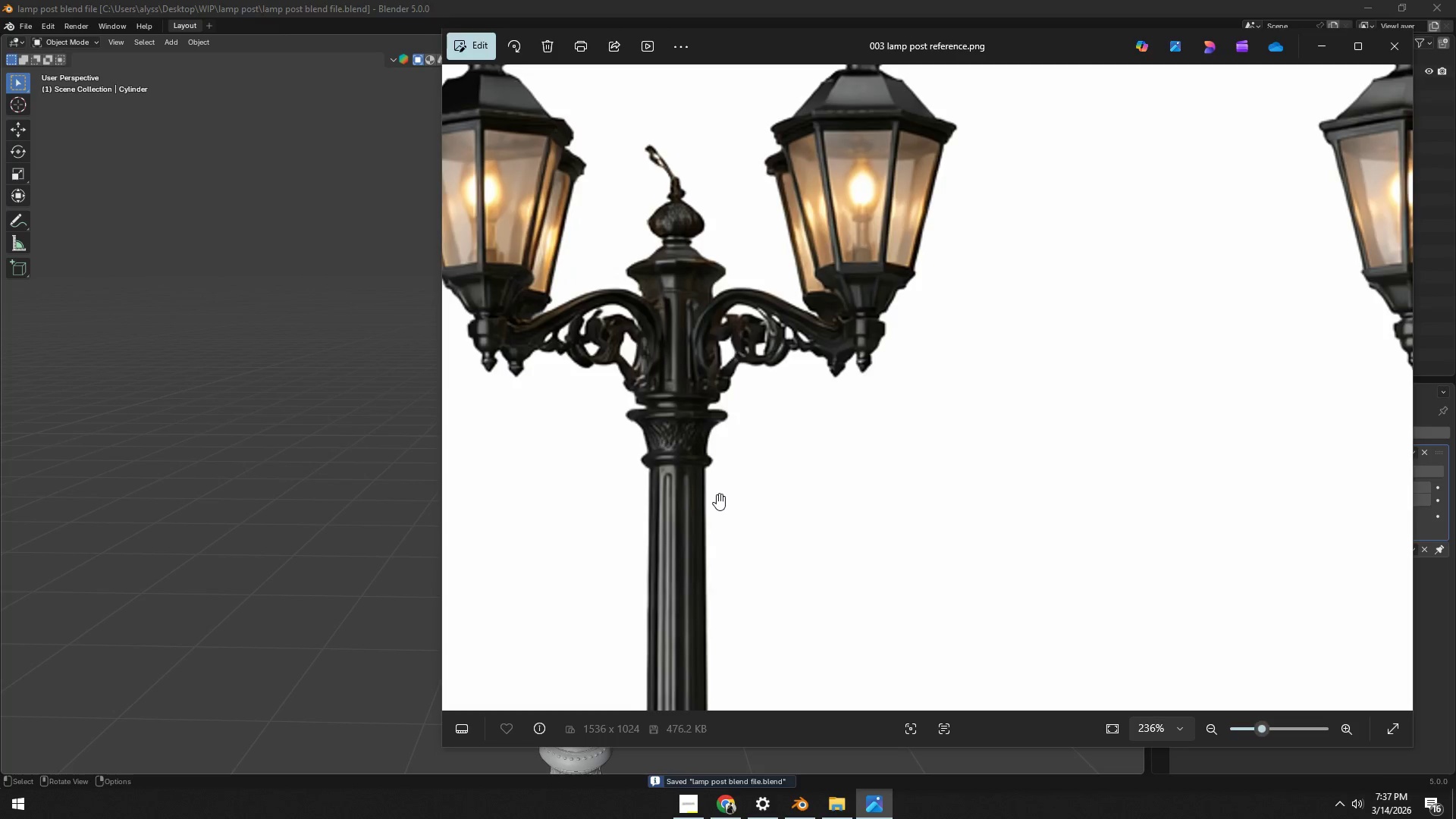 
key(Alt+Tab)
 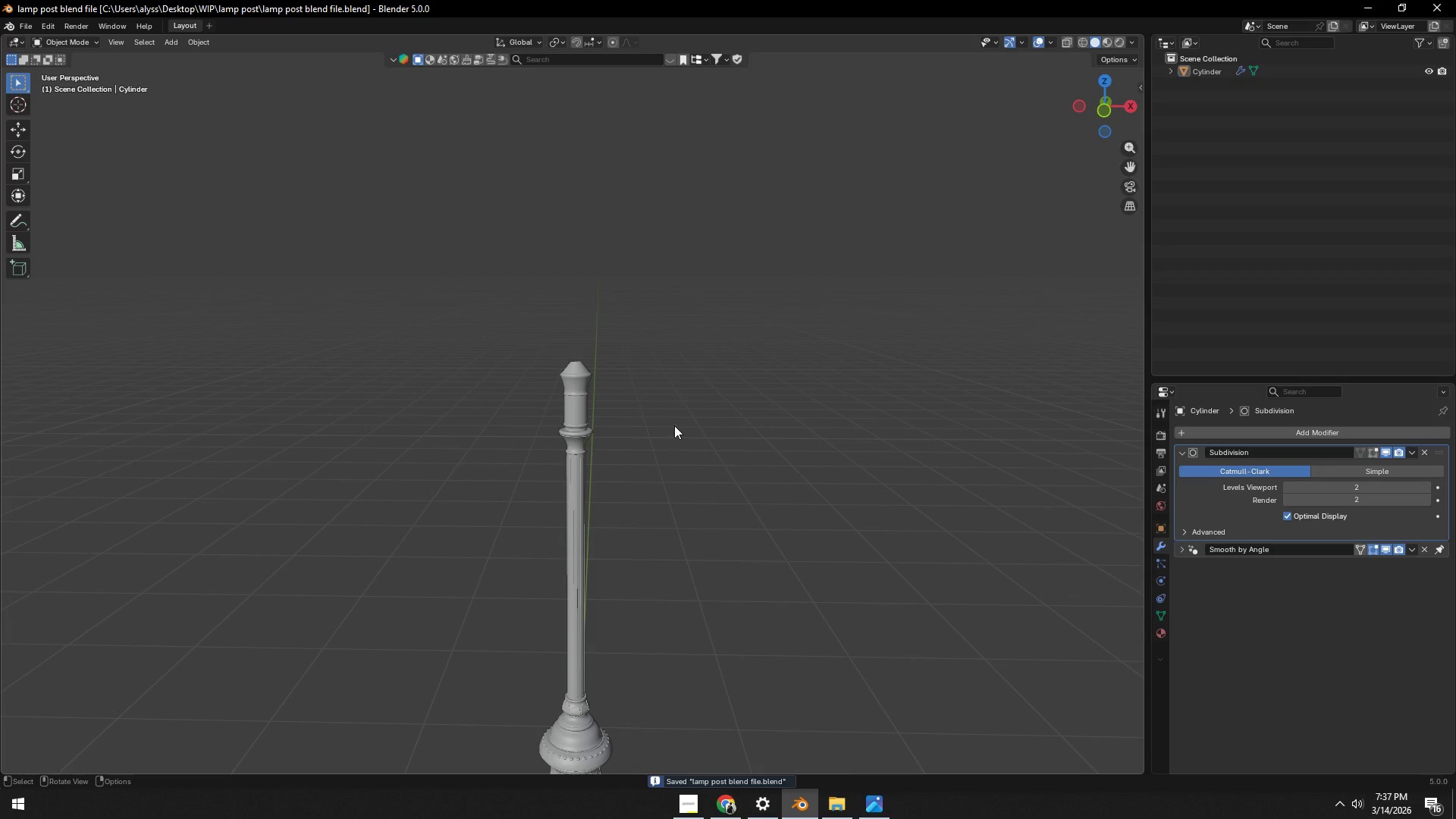 
scroll: coordinate [661, 397], scroll_direction: up, amount: 7.0
 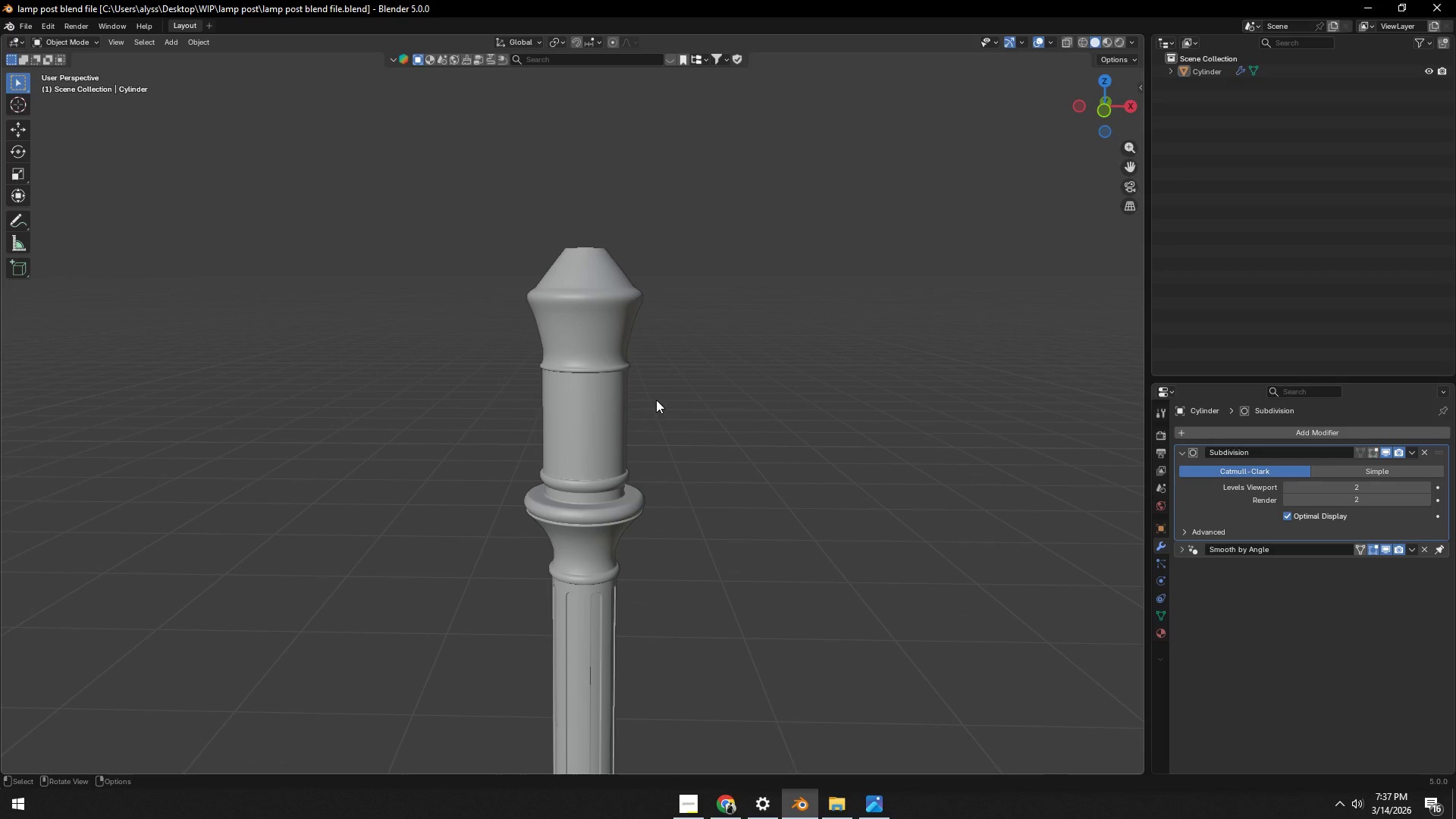 
hold_key(key=ShiftLeft, duration=0.75)
 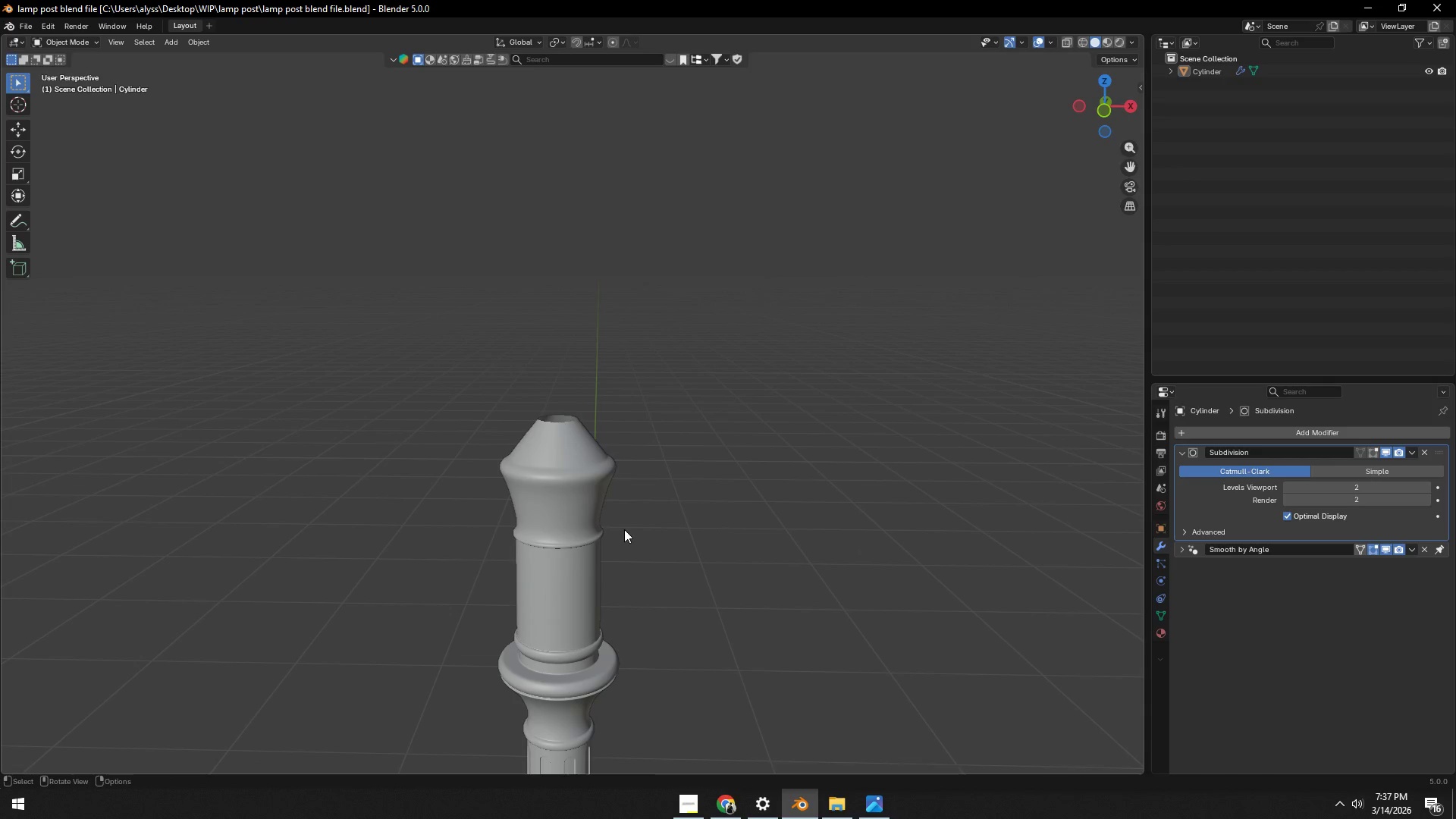 
key(Alt+AltLeft)
 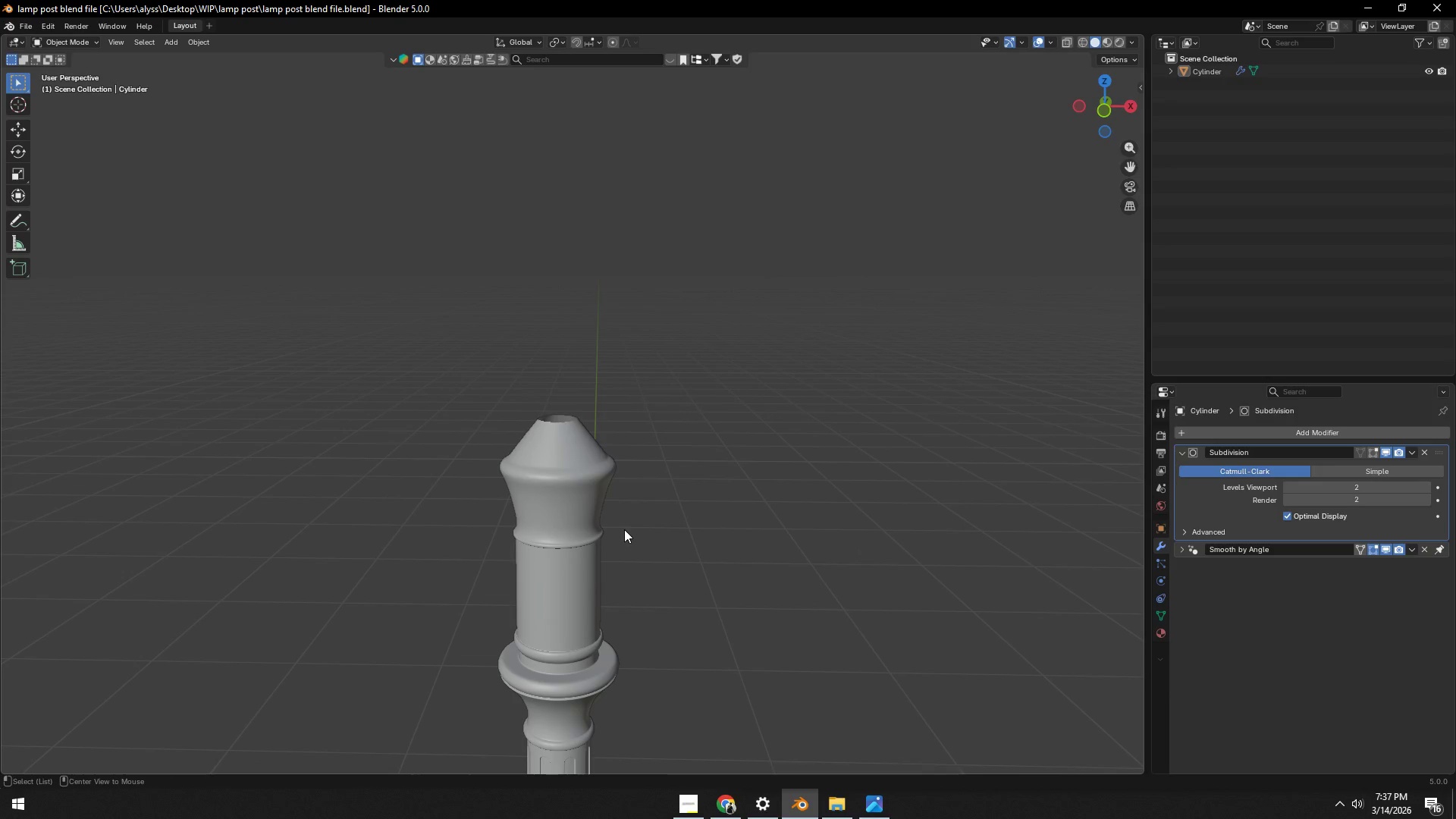 
key(Alt+Tab)
 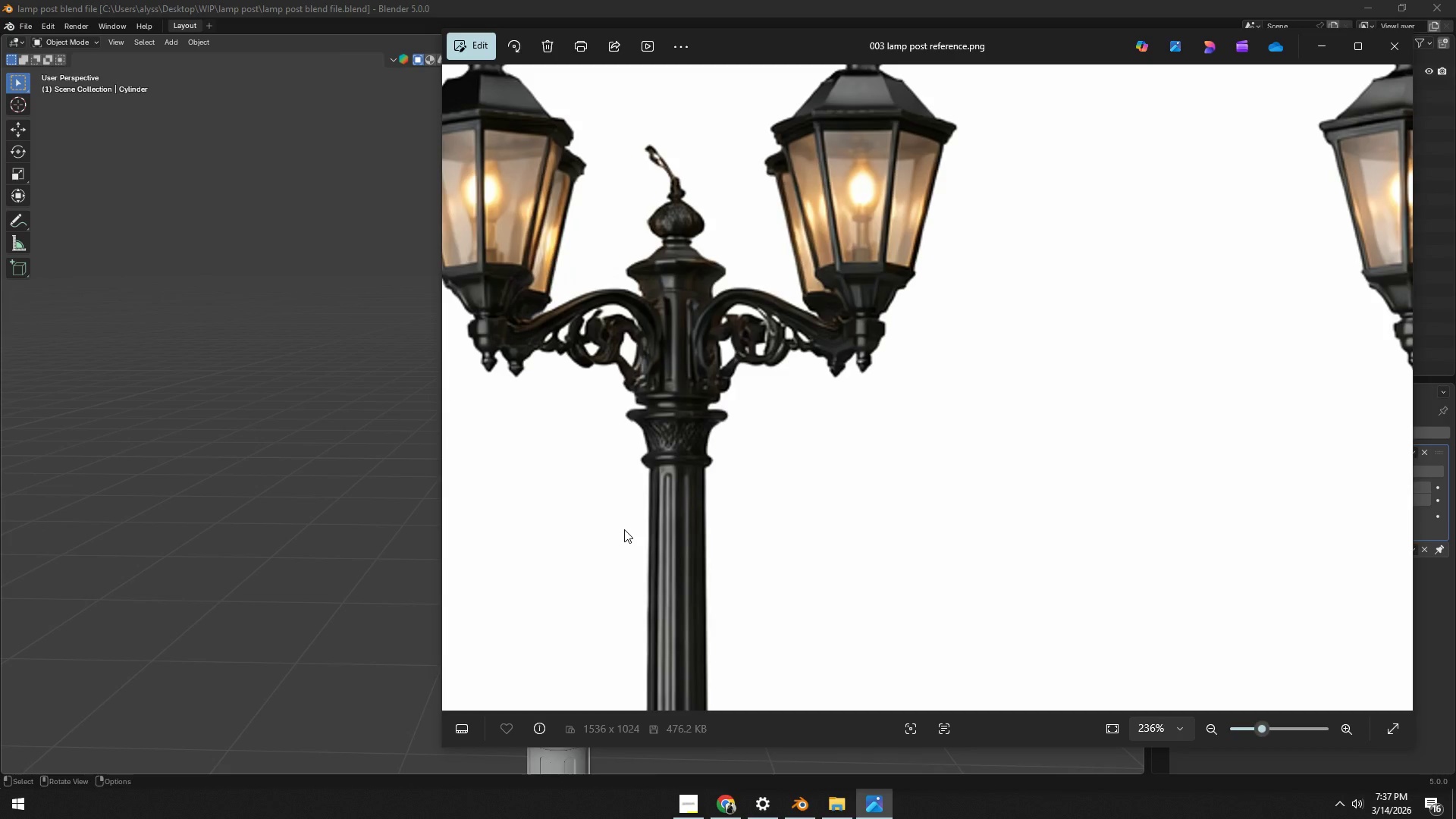 
key(Alt+AltLeft)
 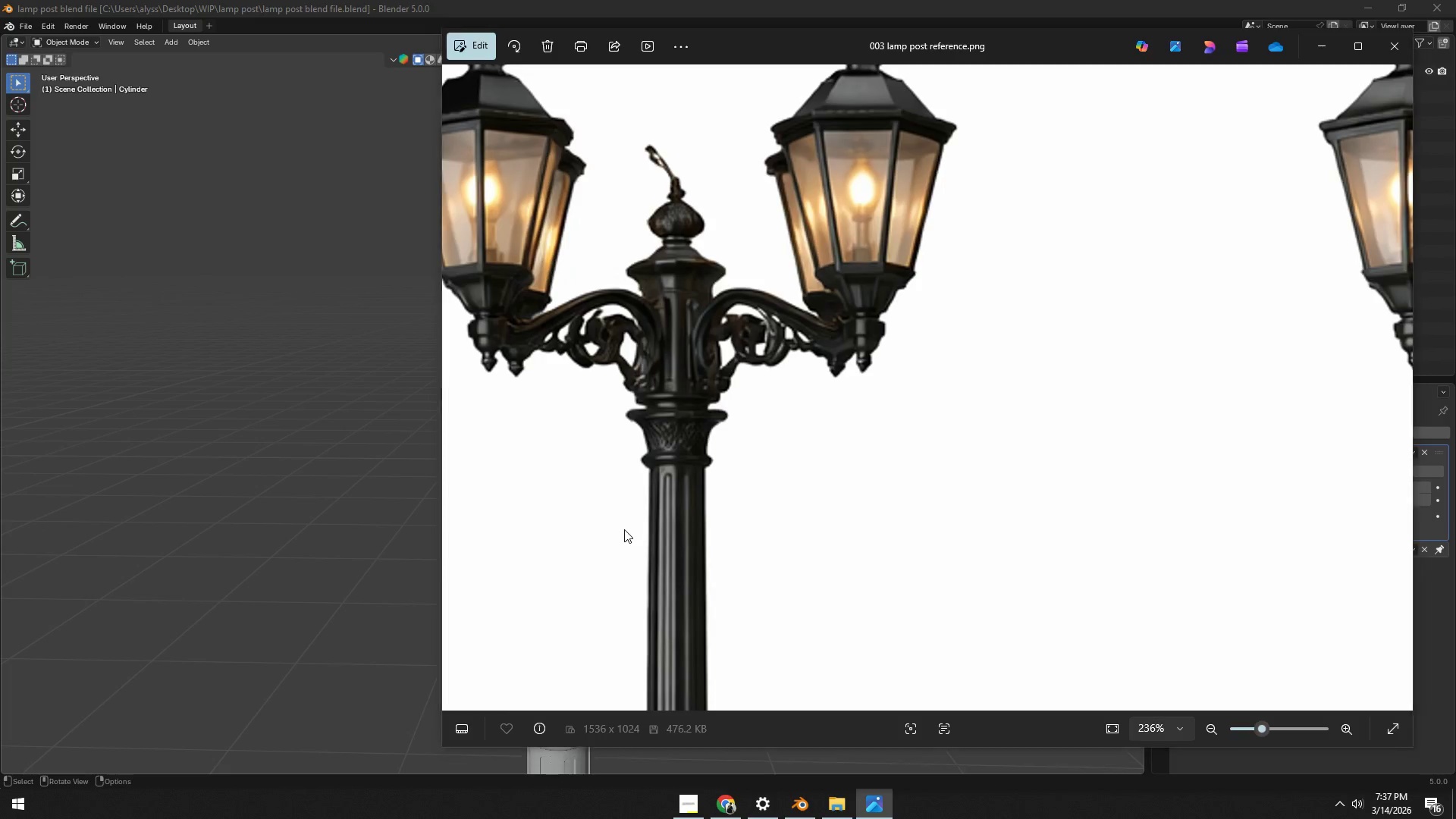 
key(Alt+Tab)
 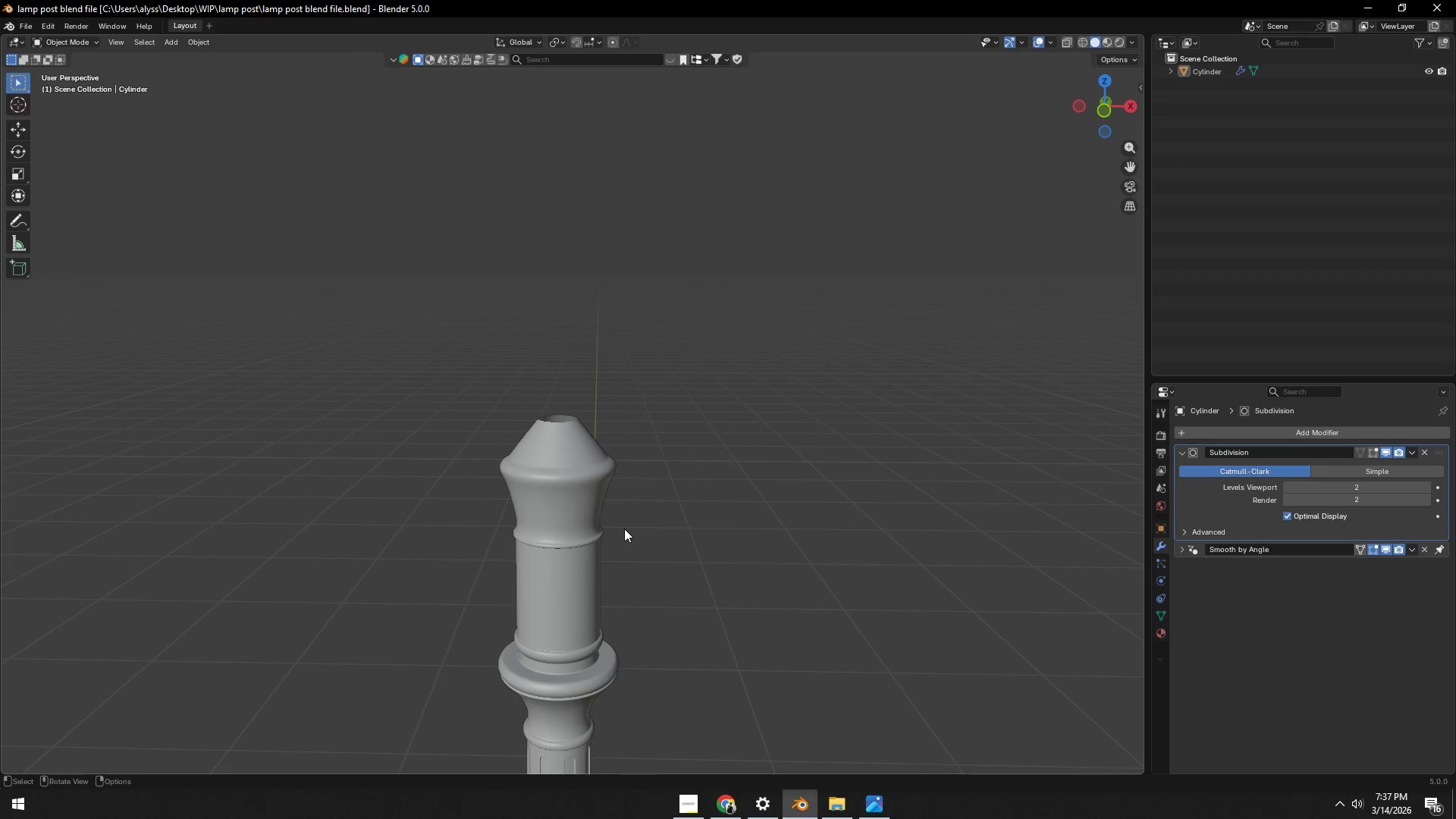 
scroll: coordinate [623, 526], scroll_direction: up, amount: 5.0
 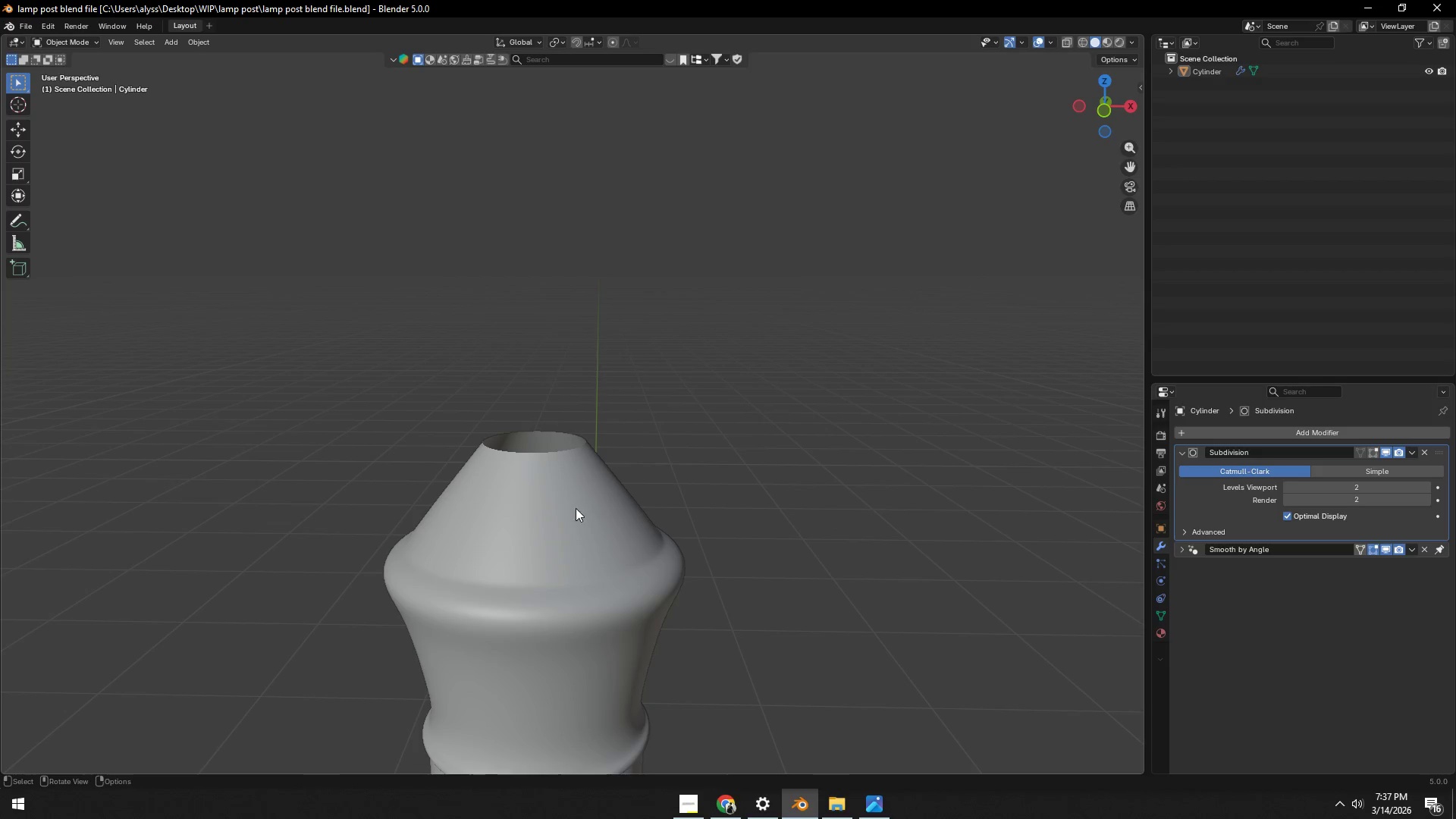 
key(Tab)
 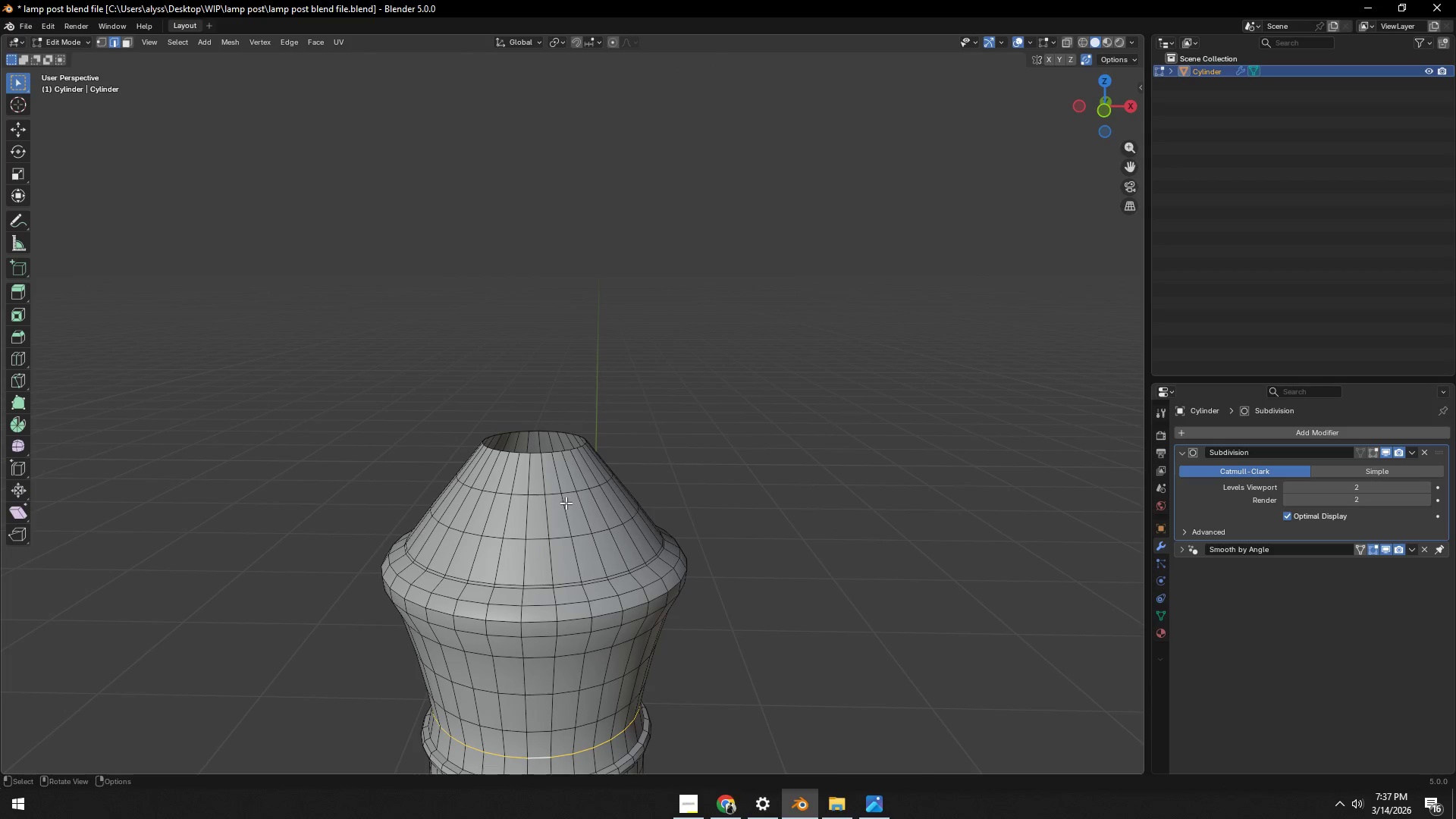 
key(Alt+AltLeft)
 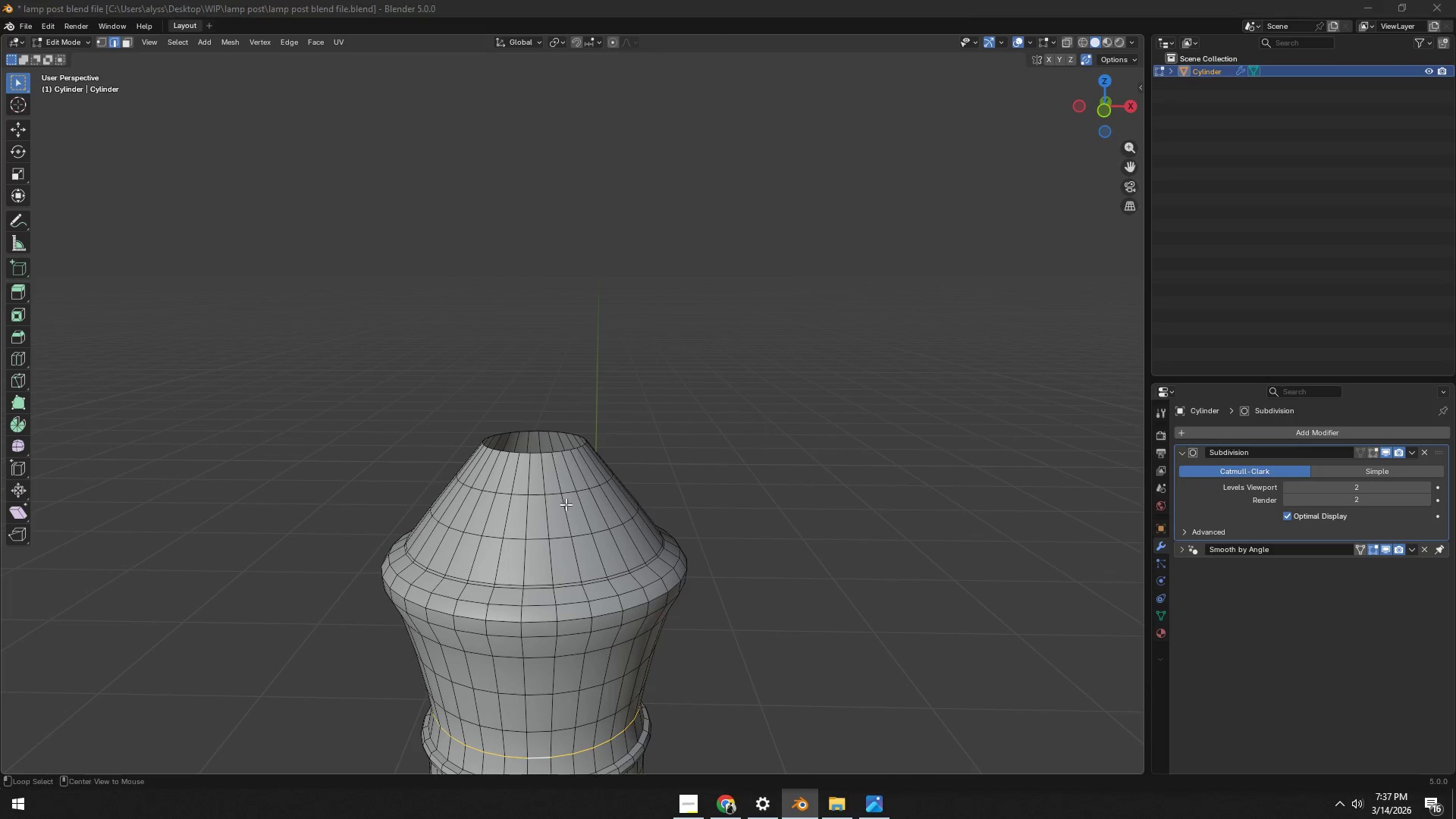 
key(Alt+Tab)
 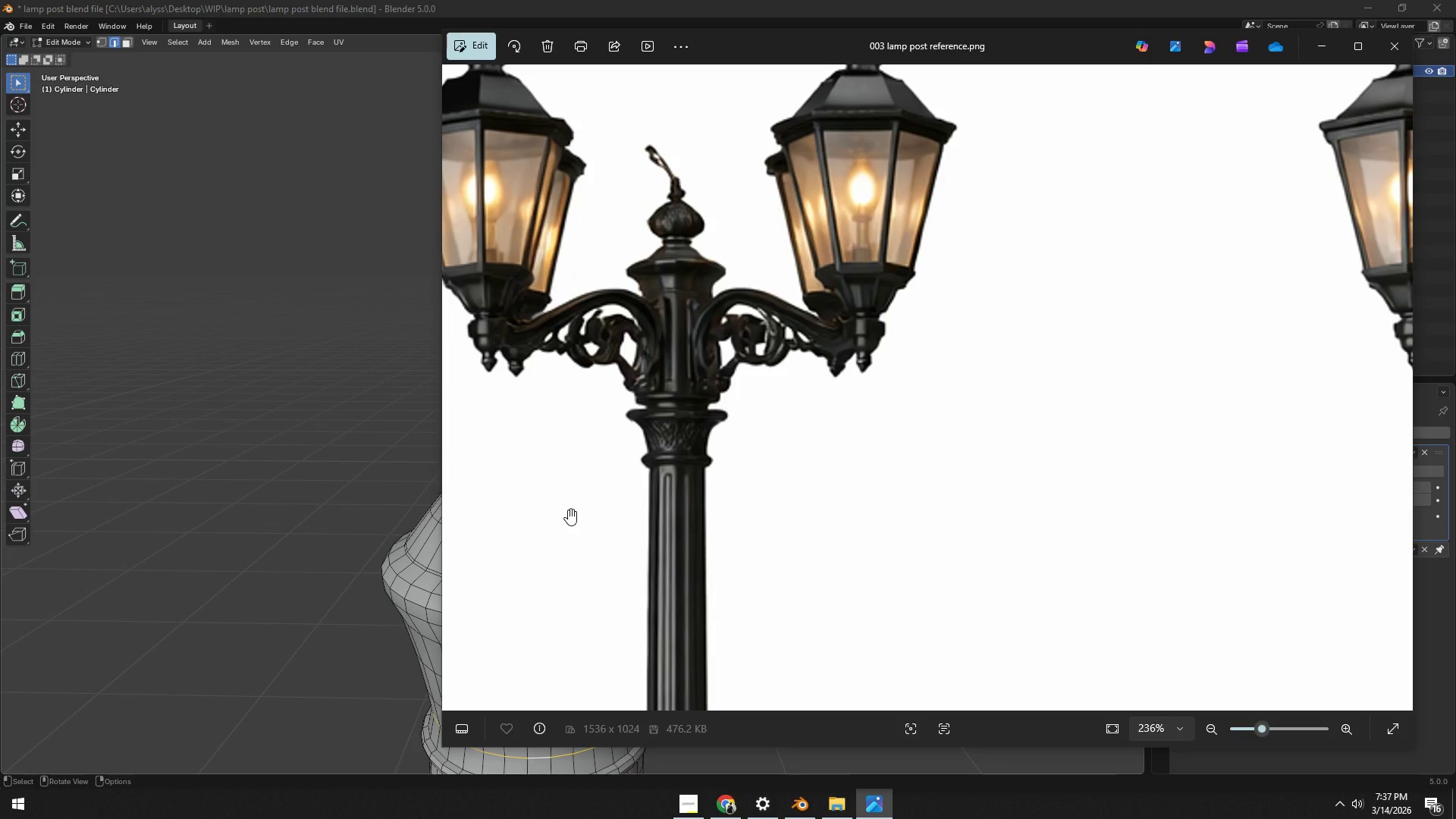 
key(Alt+AltLeft)
 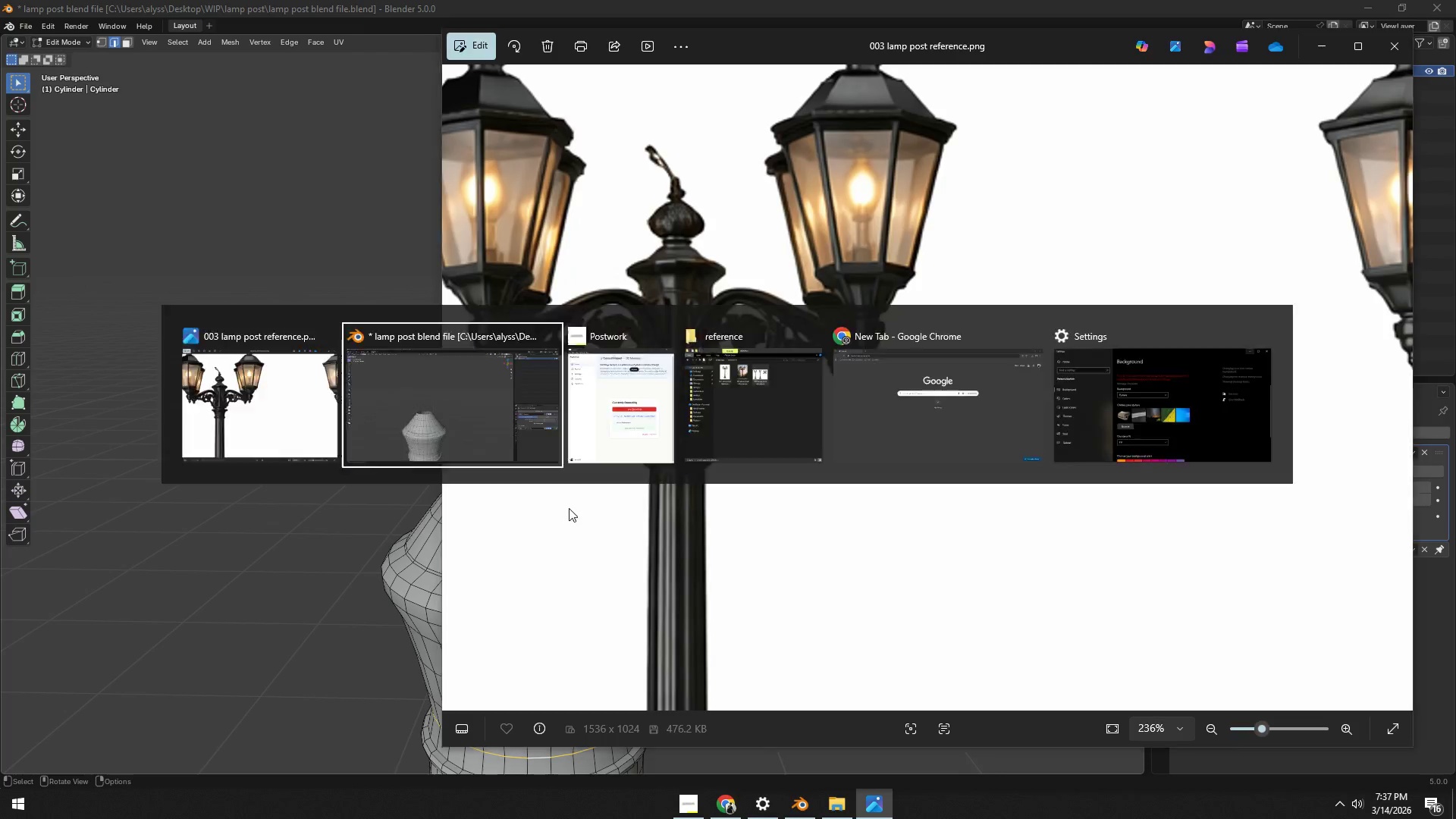 
key(Alt+Tab)
 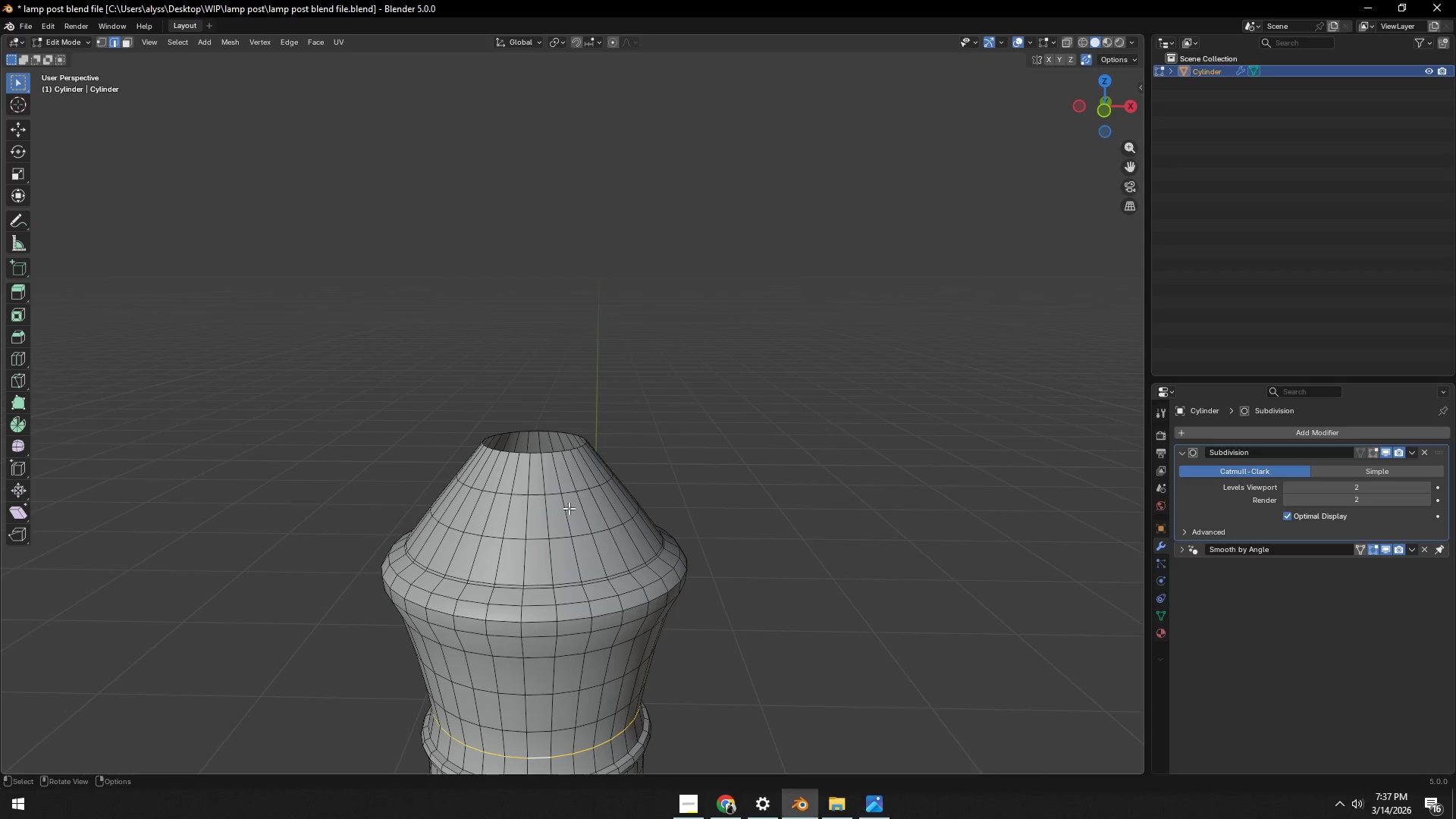 
scroll: coordinate [570, 508], scroll_direction: up, amount: 4.0
 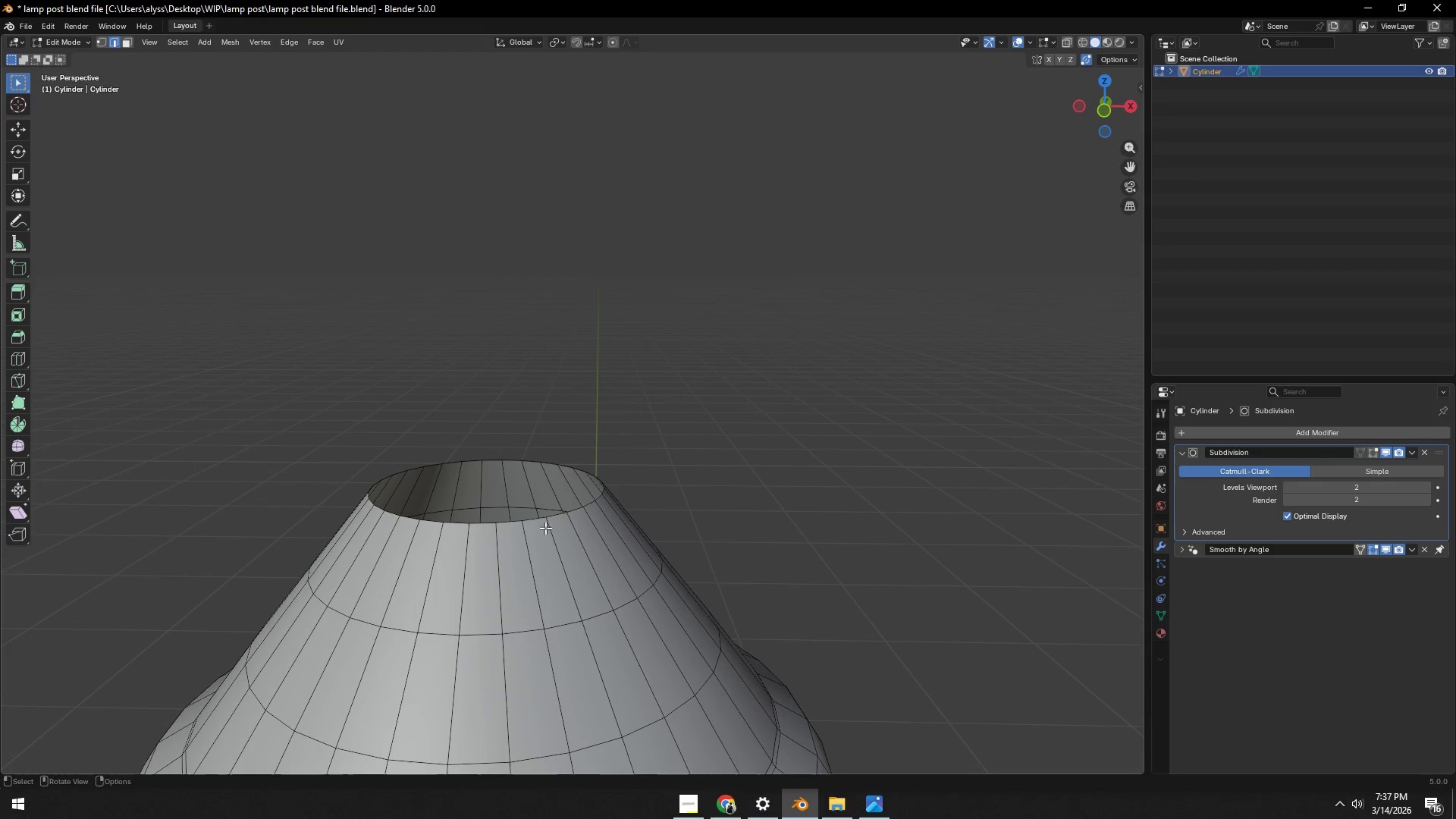 
hold_key(key=AltLeft, duration=0.83)
left_click([529, 519])
 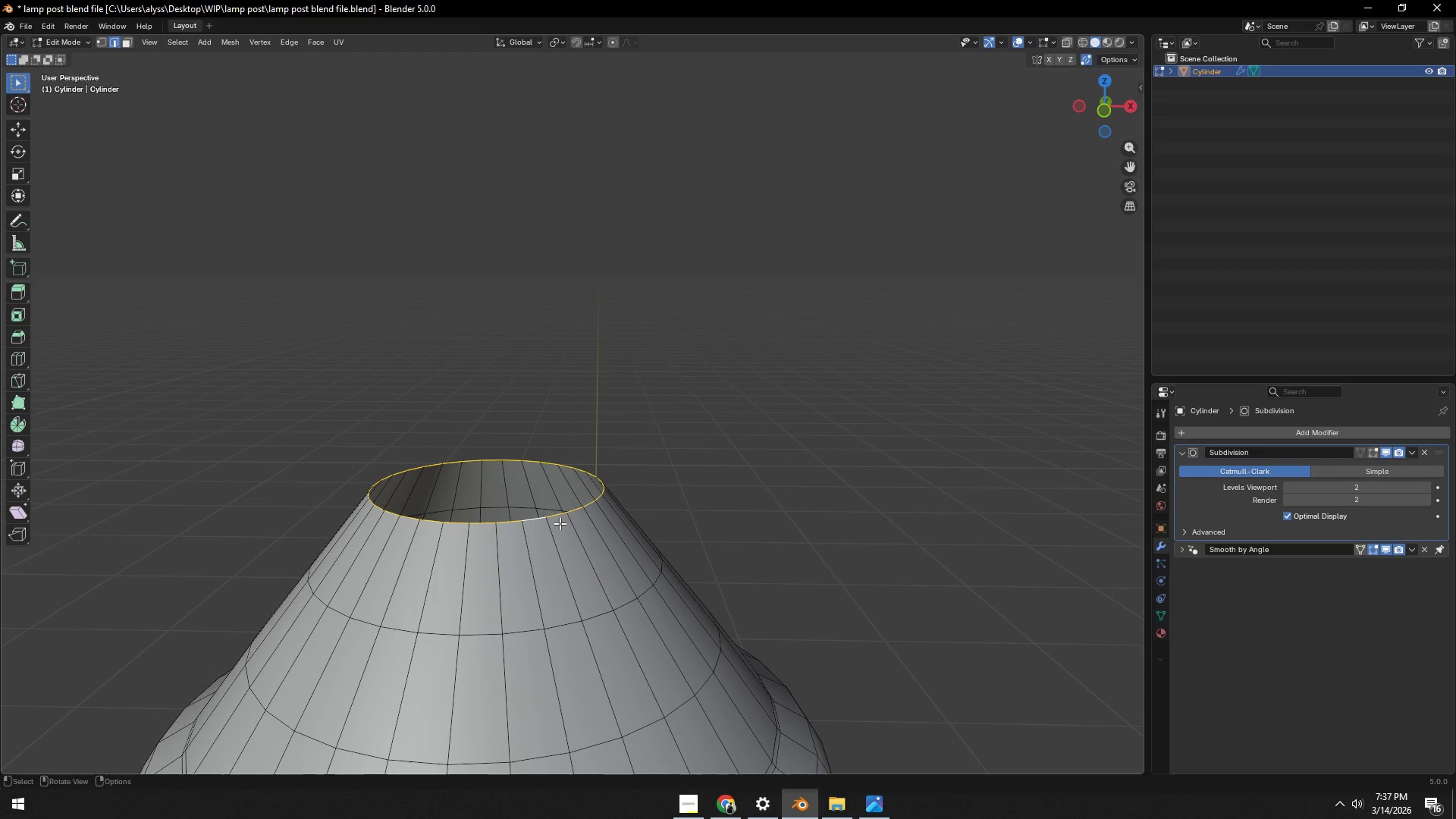 
type(ez)
 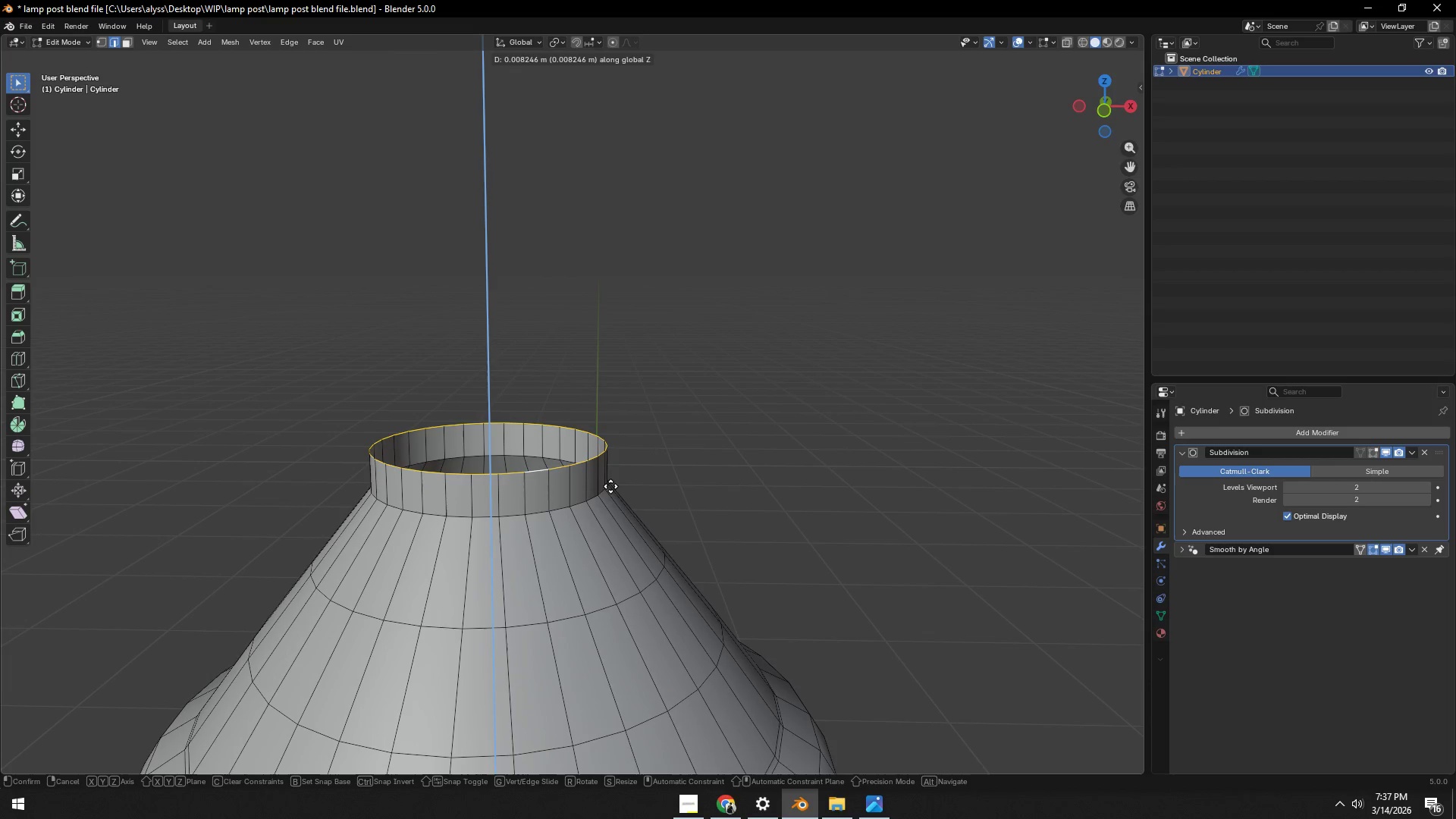 
left_click([610, 485])
 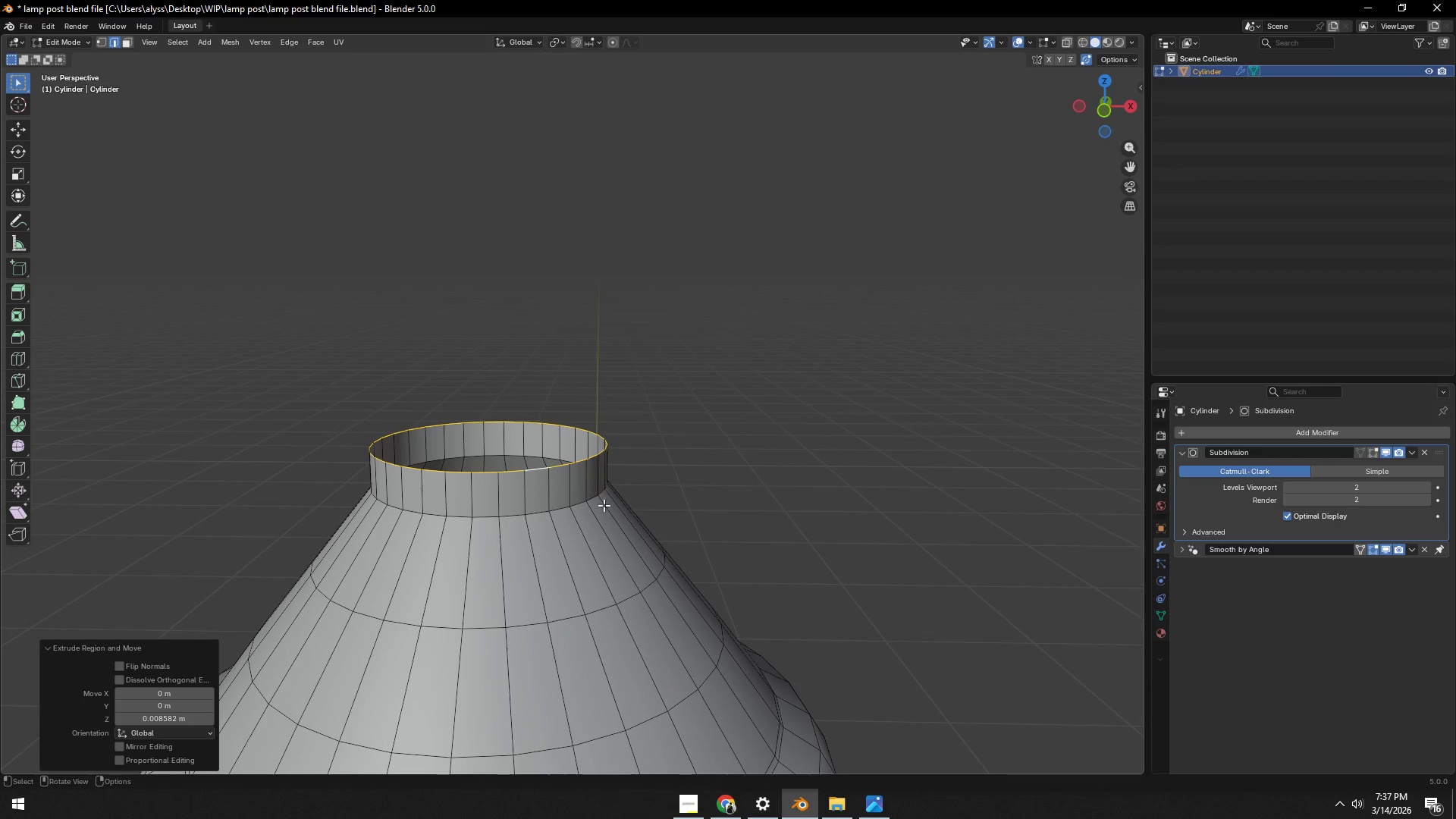 
key(Control+ControlLeft)
 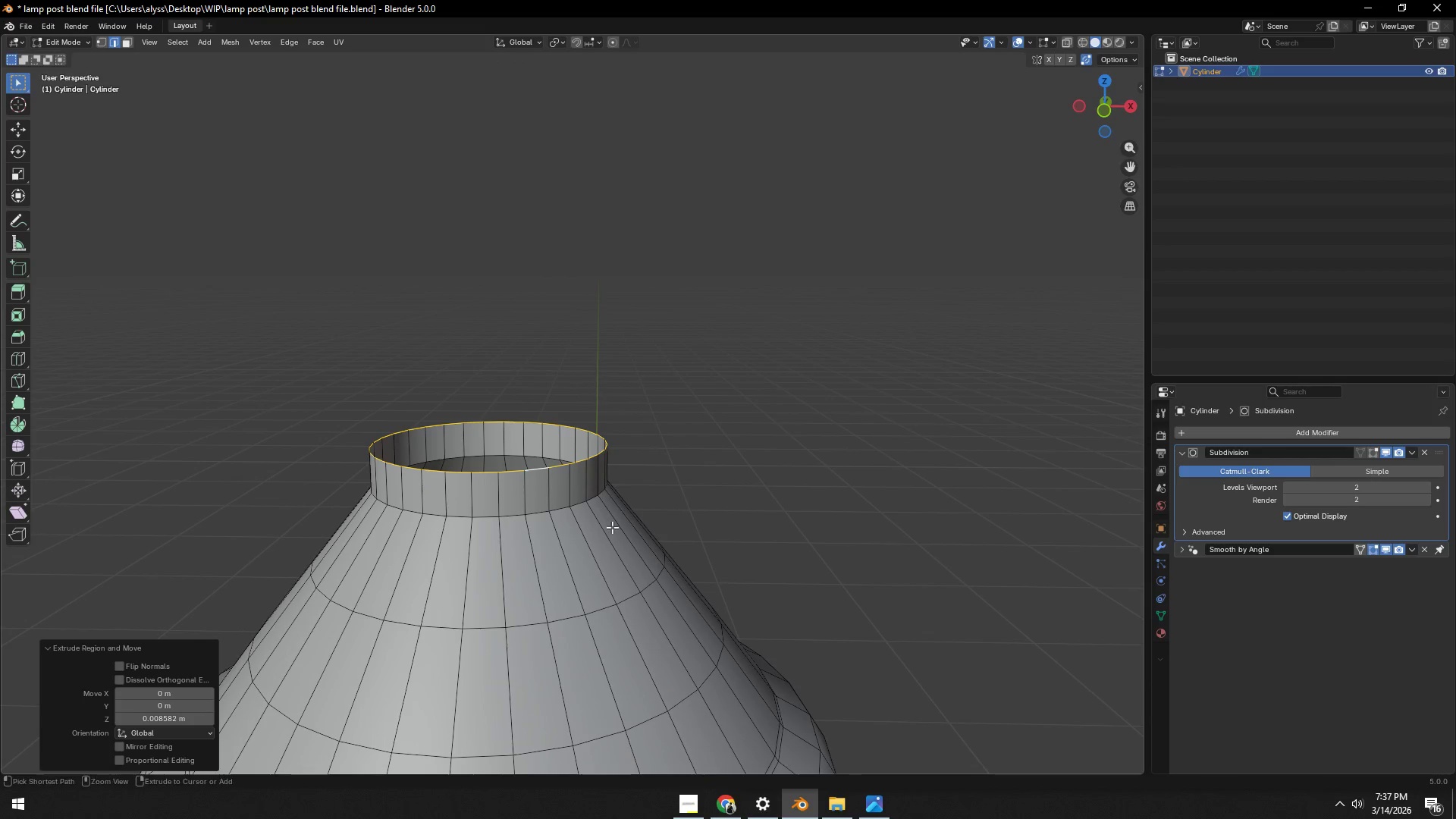 
key(Control+R)
 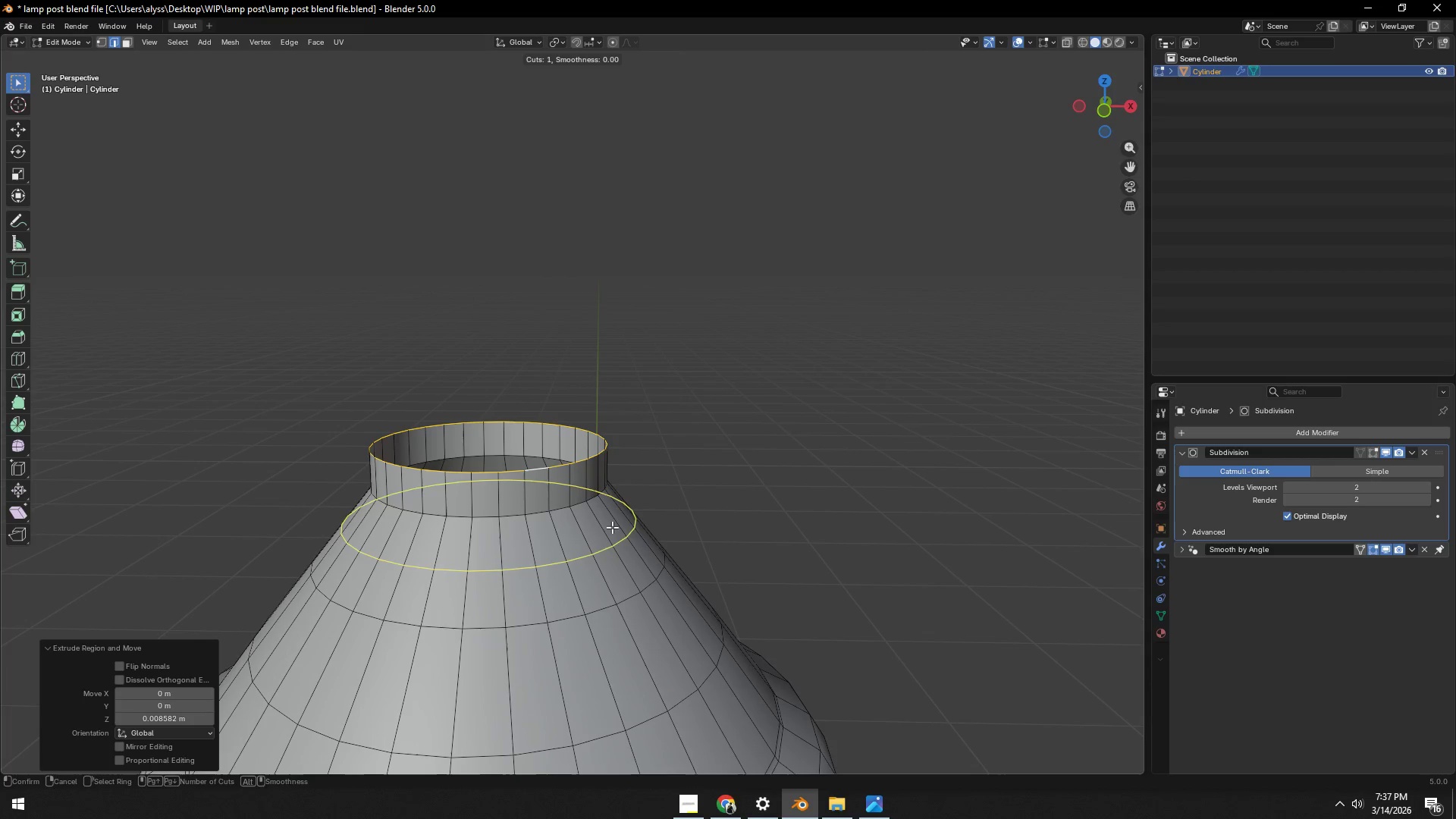 
right_click([612, 527])
 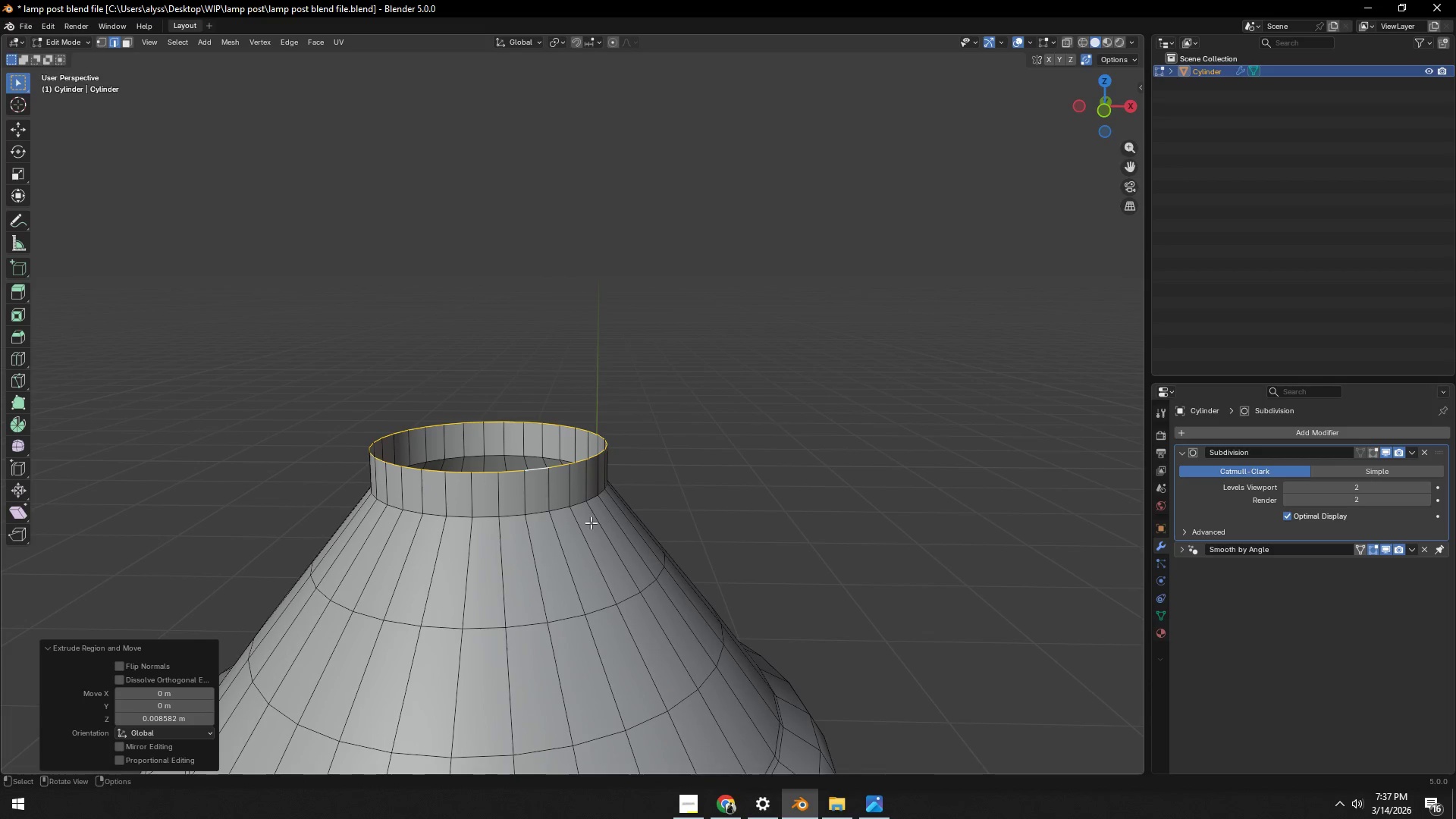 
hold_key(key=AltLeft, duration=0.31)
left_click([563, 510])
 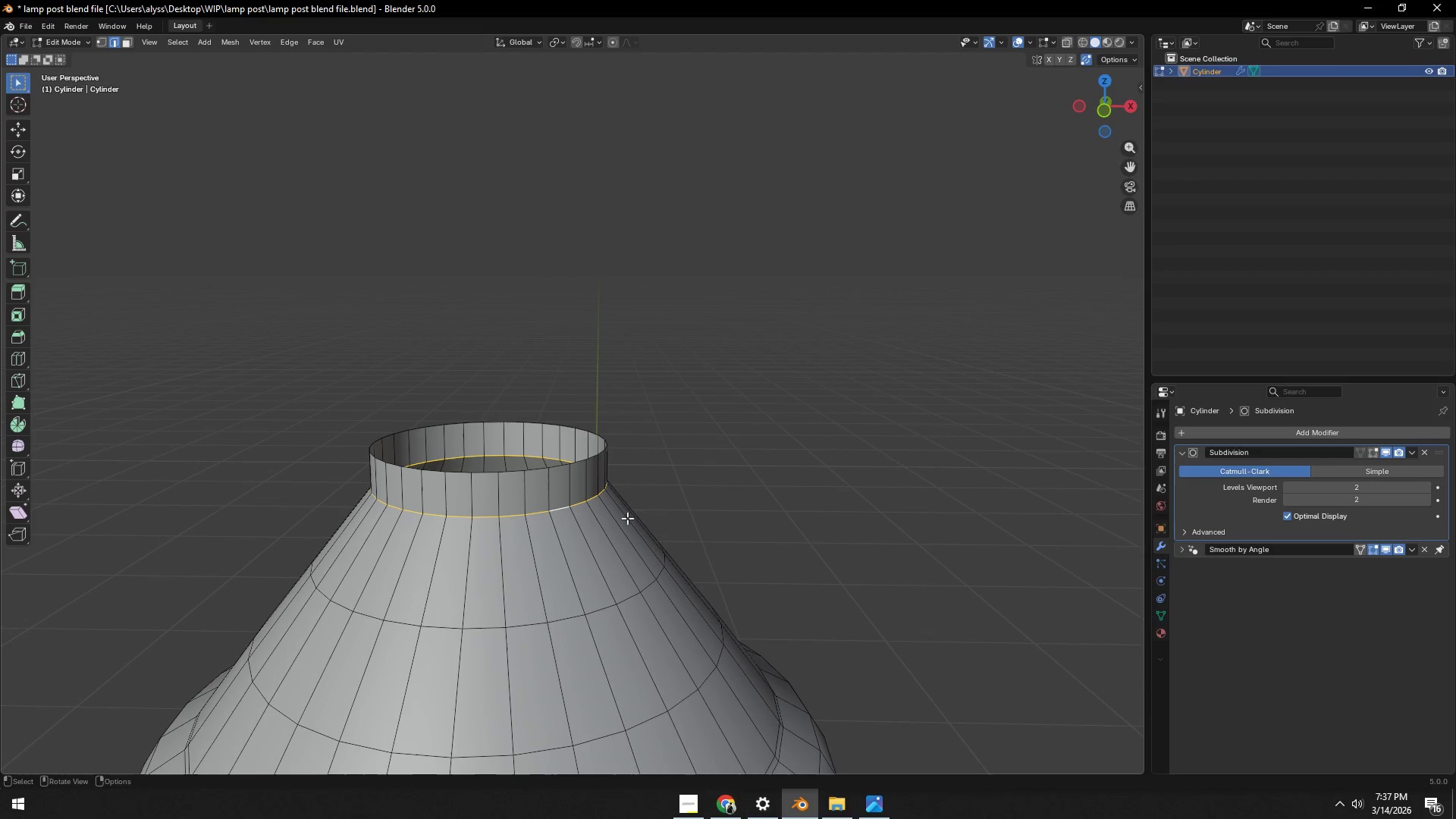 
key(Control+V)
 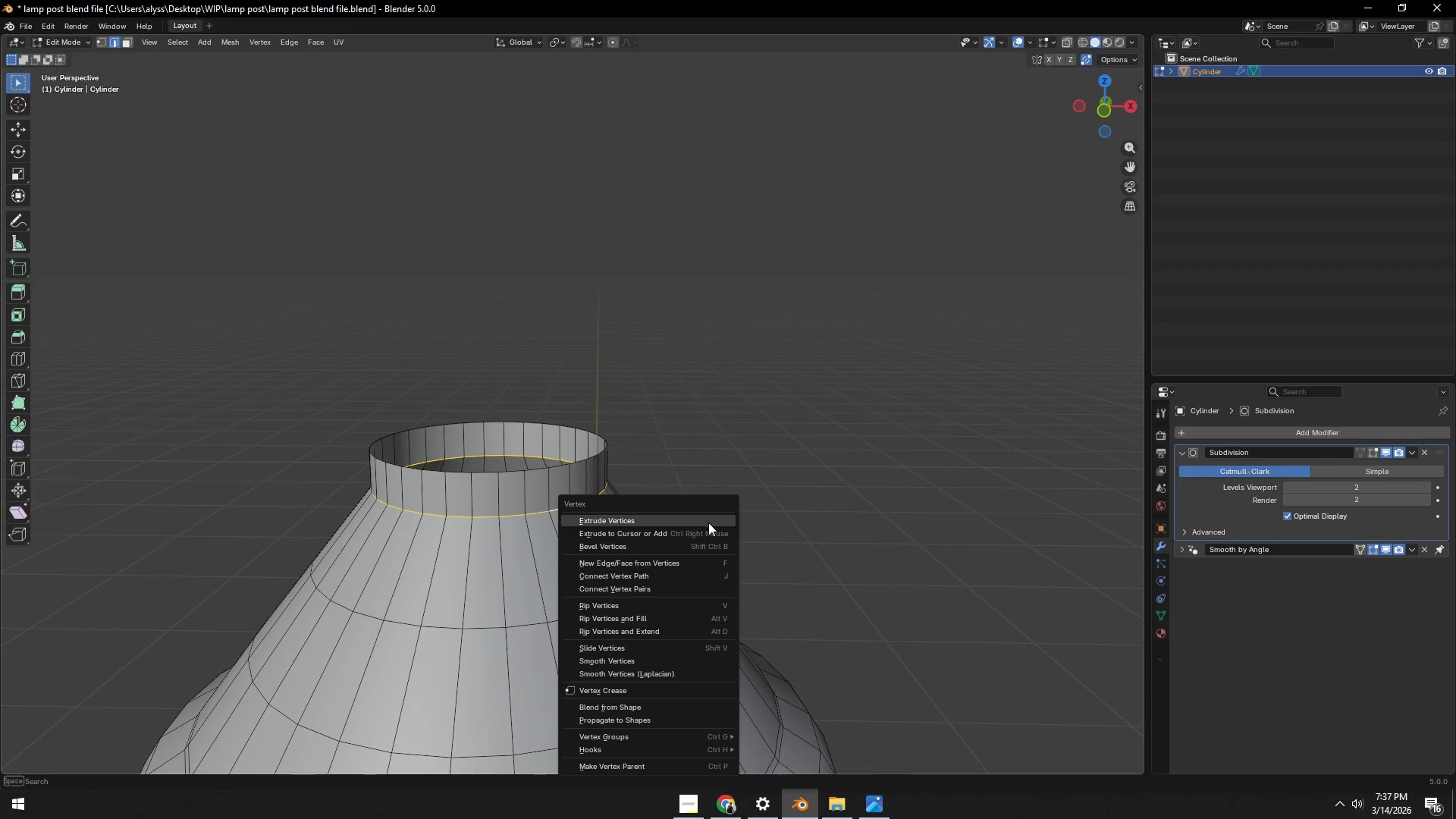 
left_click([868, 496])
 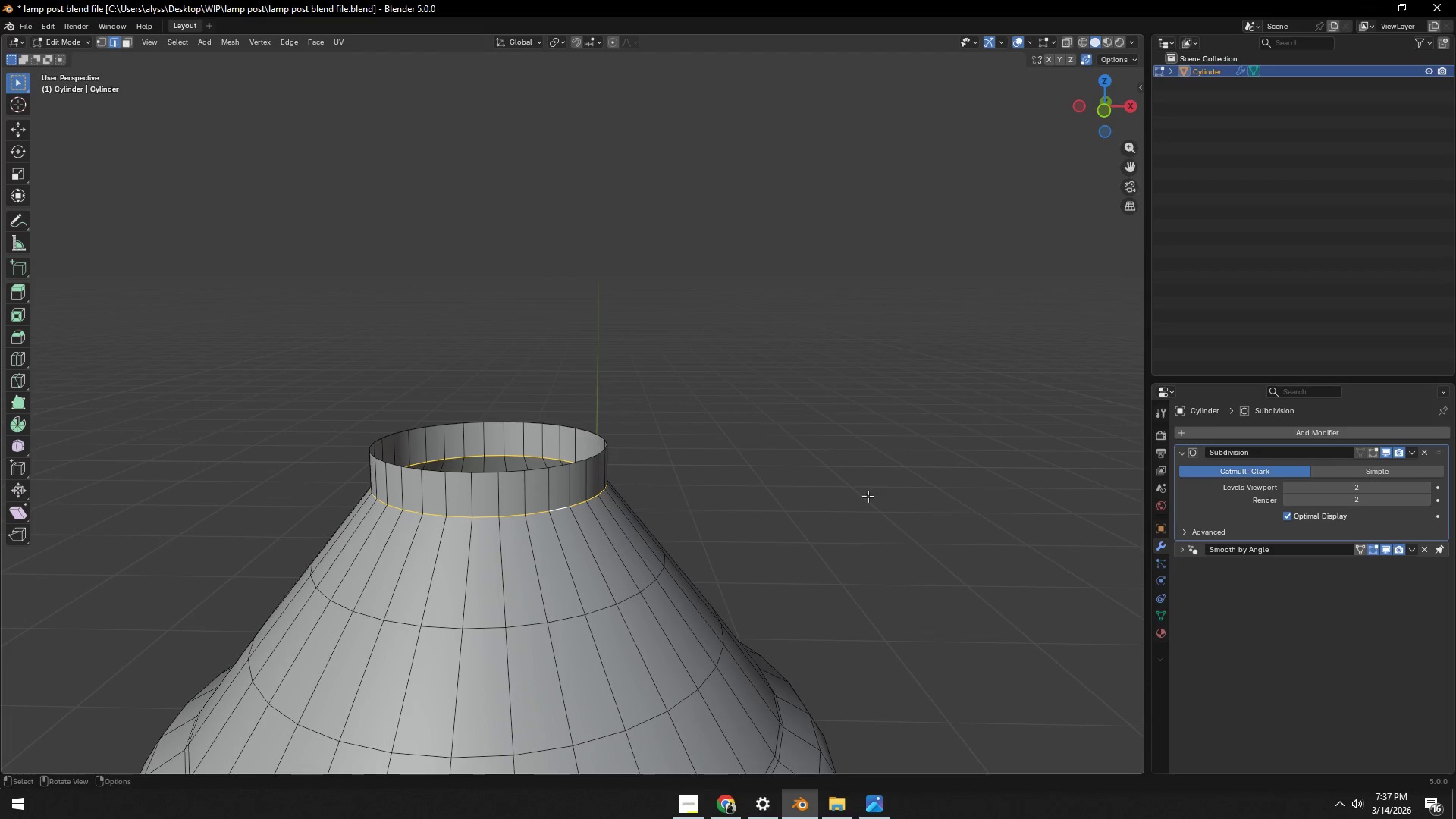 
key(Control+ControlLeft)
 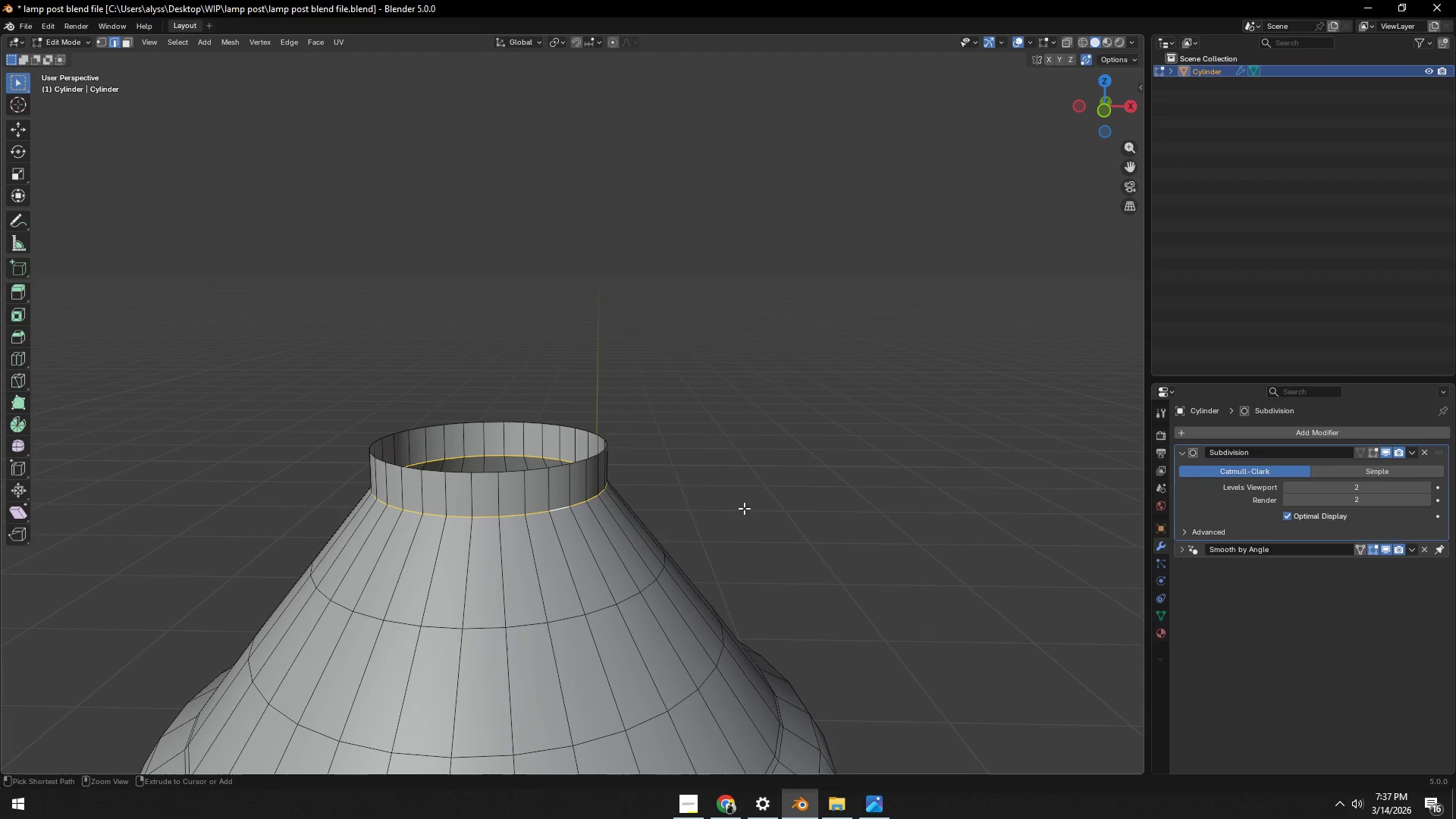 
key(Control+C)
 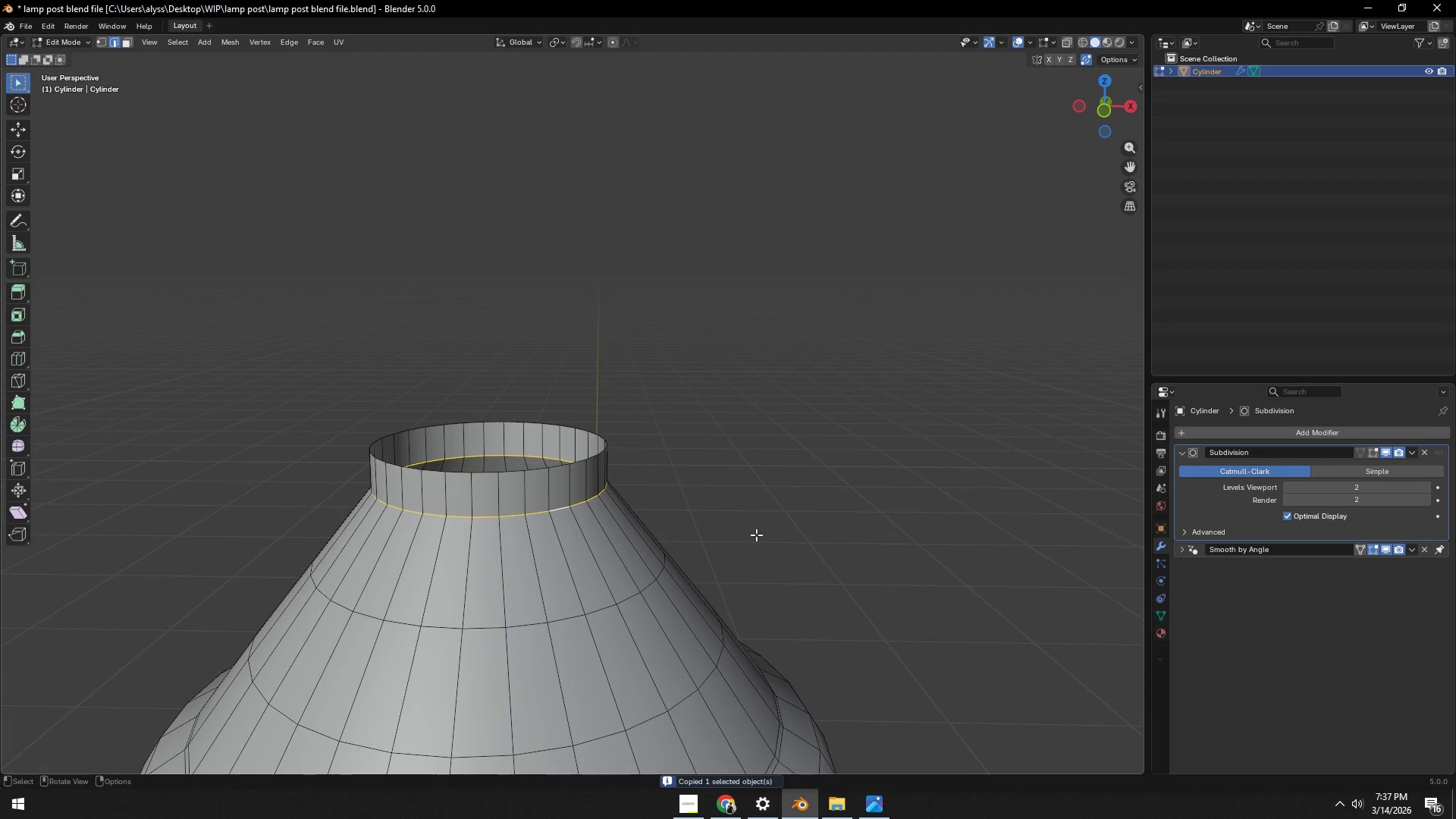 
key(Control+B)
 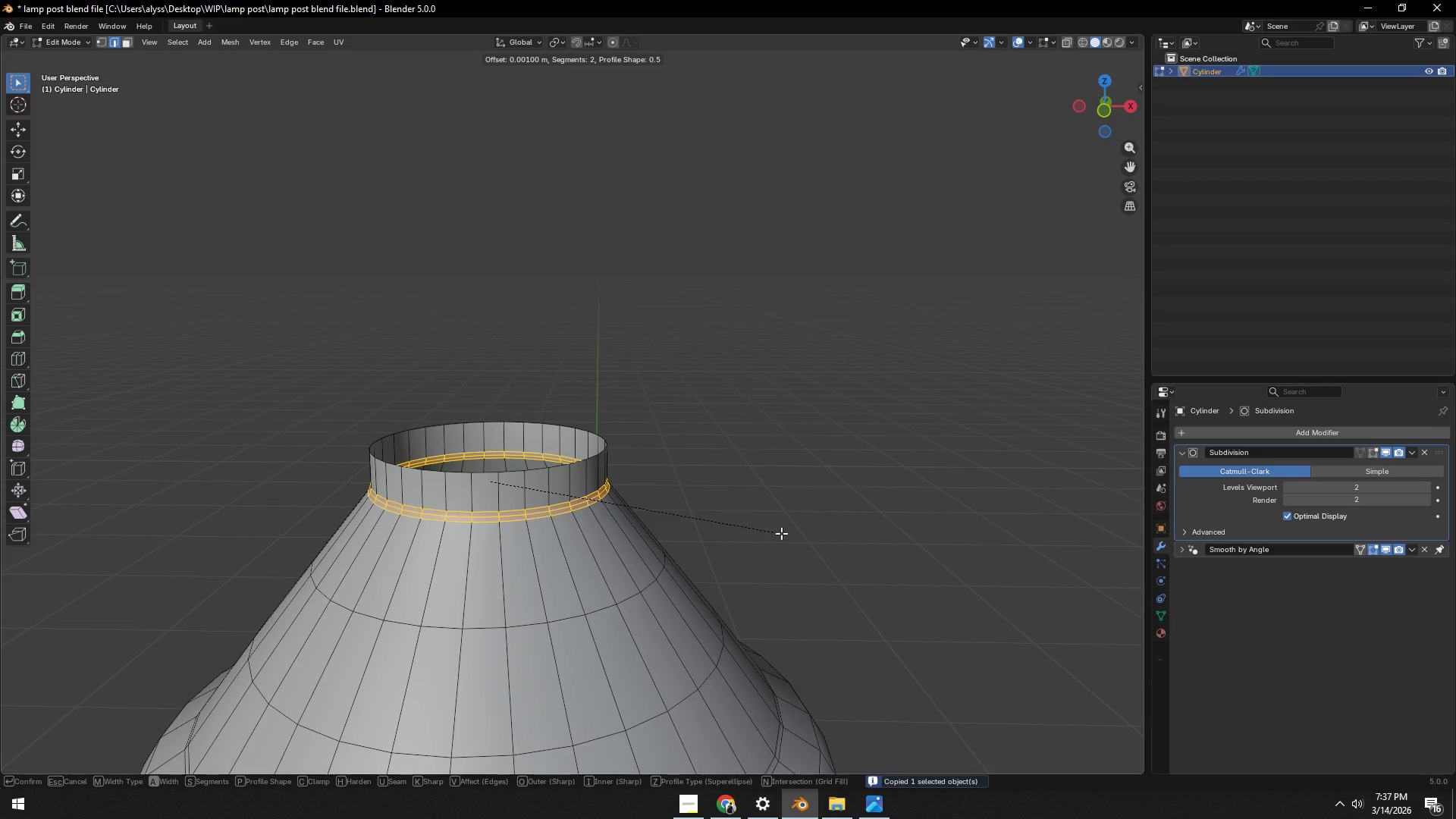 
left_click([781, 533])
 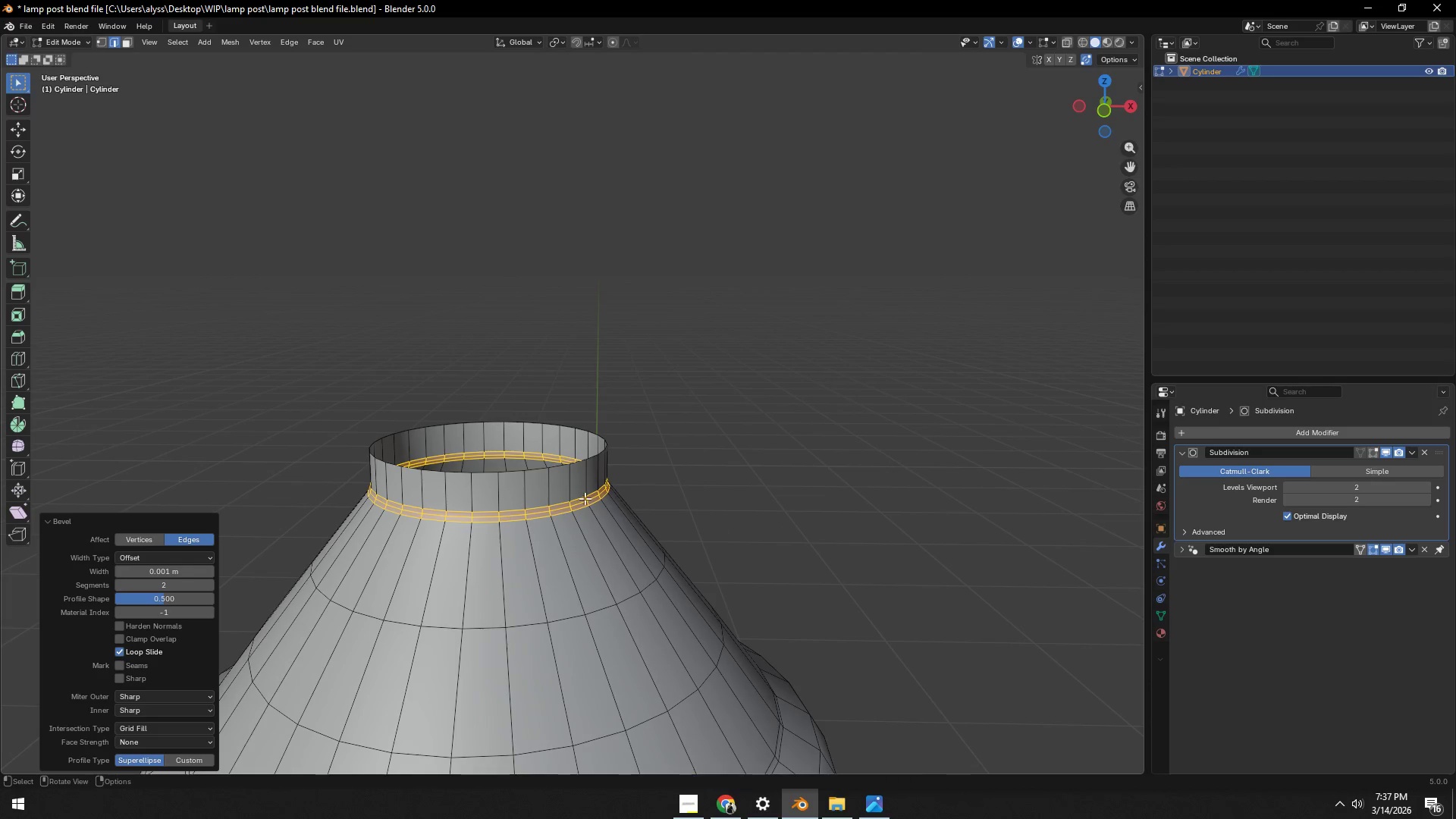 
hold_key(key=AltLeft, duration=0.92)
left_click([555, 466])
 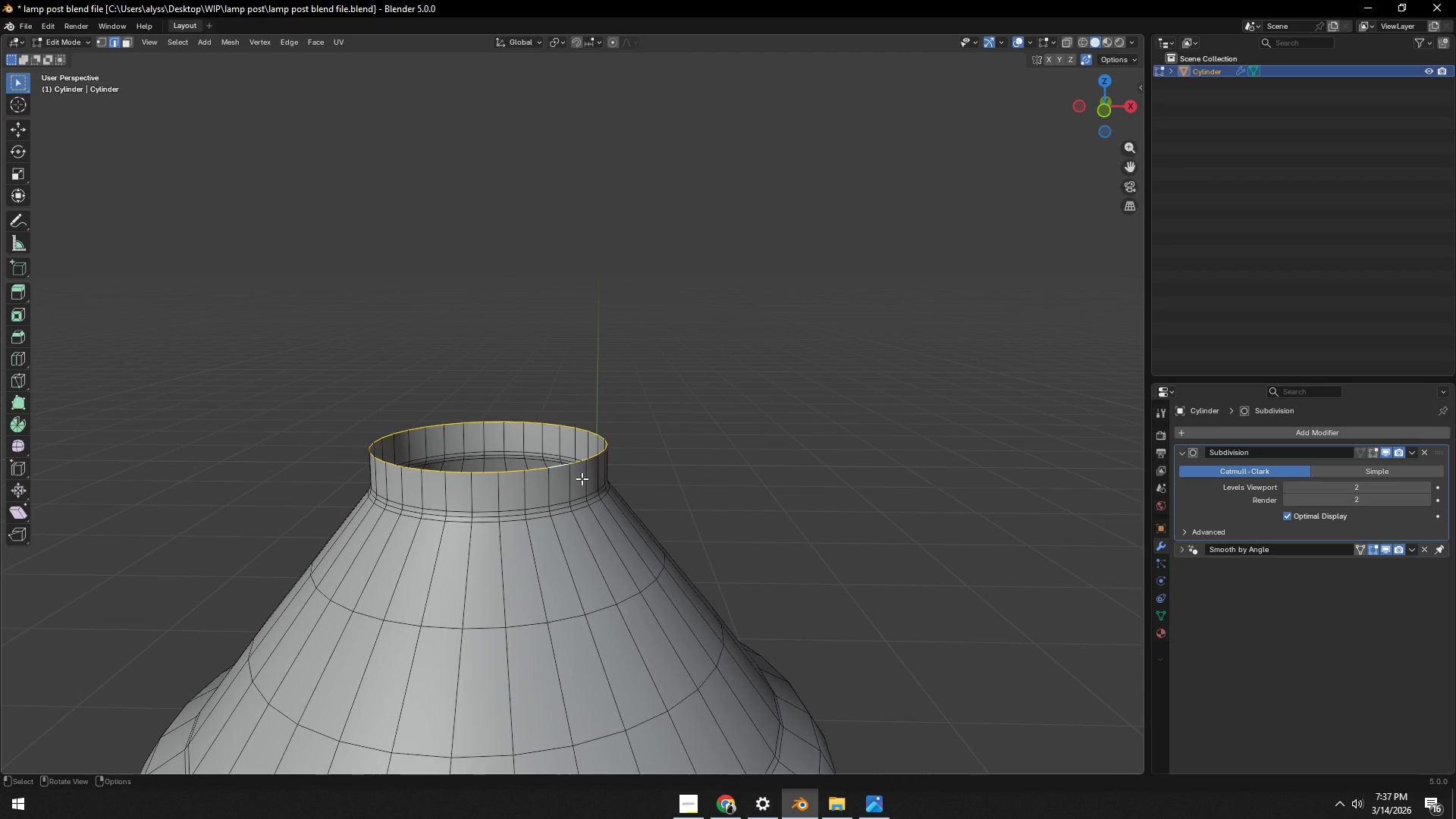 
type(ez)
 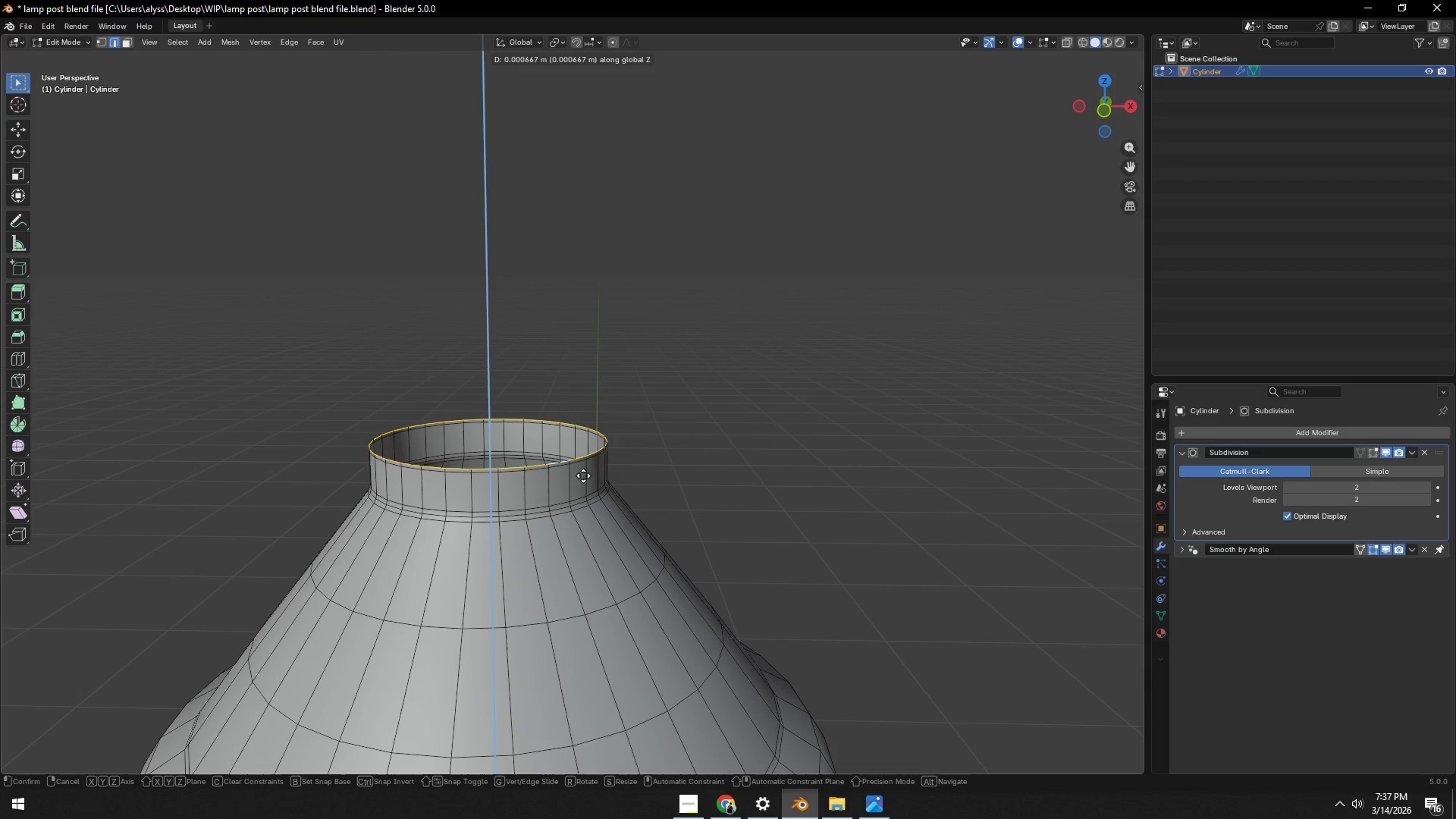 
left_click([583, 475])
 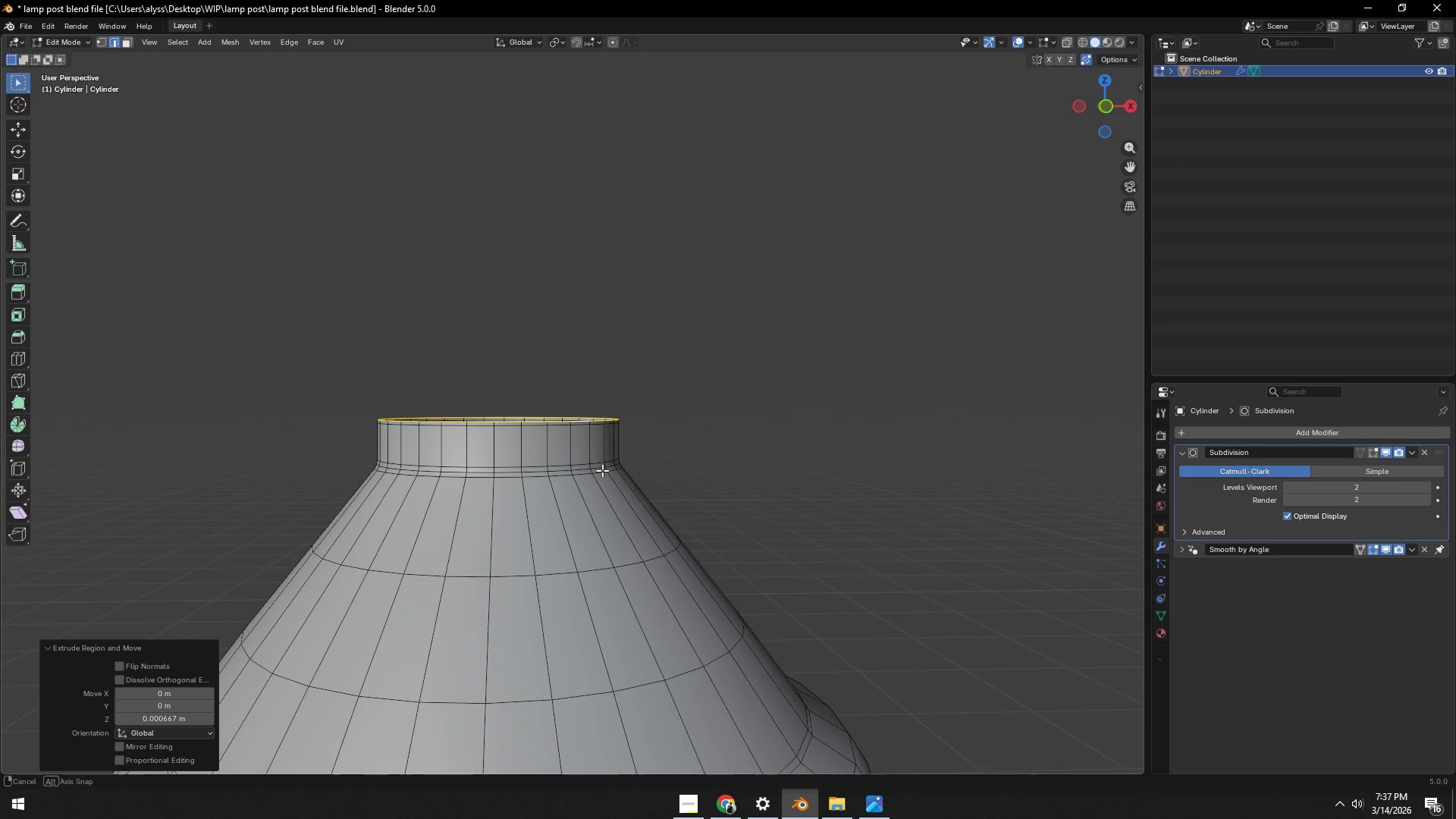 
key(Shift+ShiftLeft)
 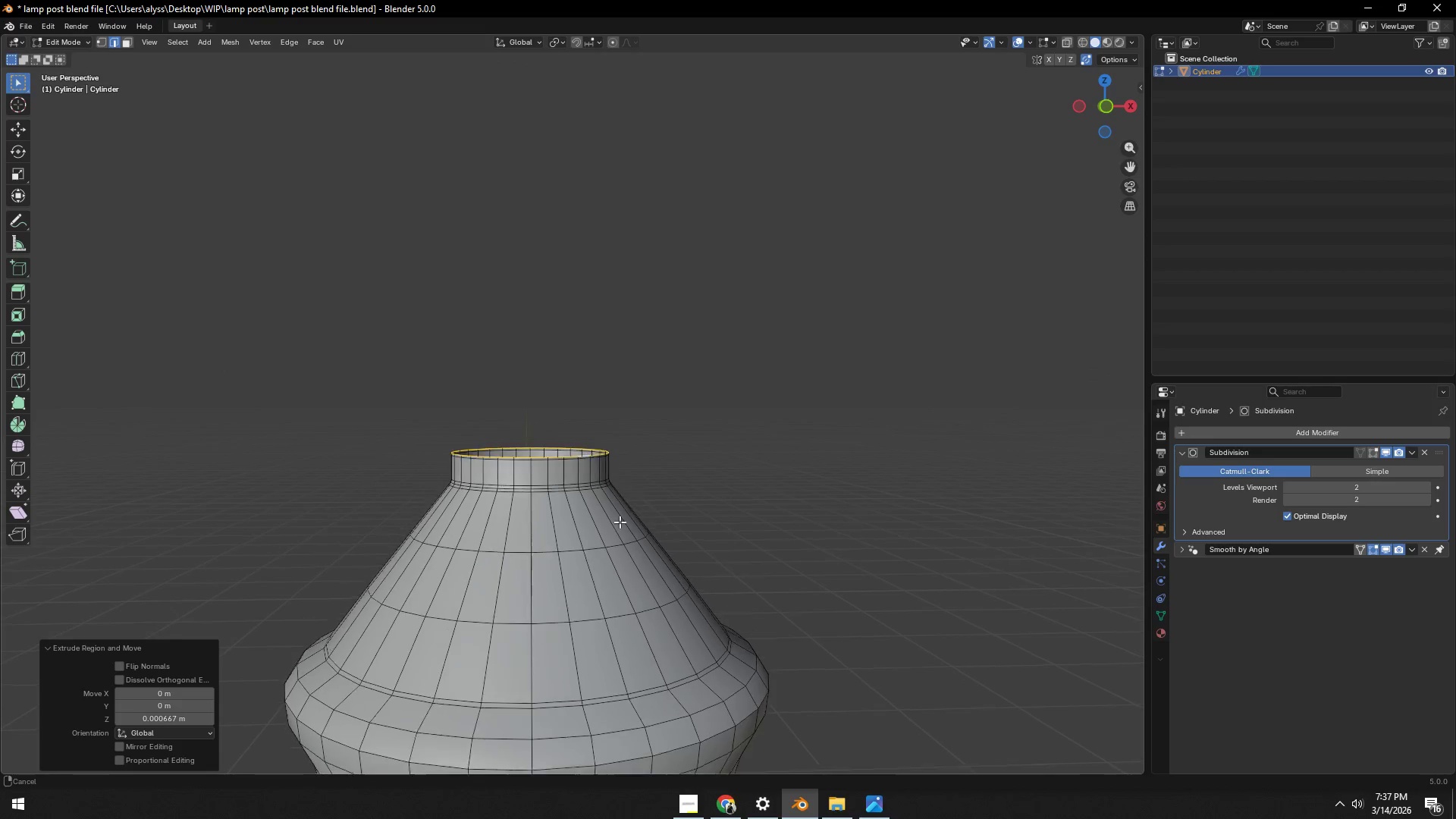 
scroll: coordinate [611, 476], scroll_direction: down, amount: 2.0
 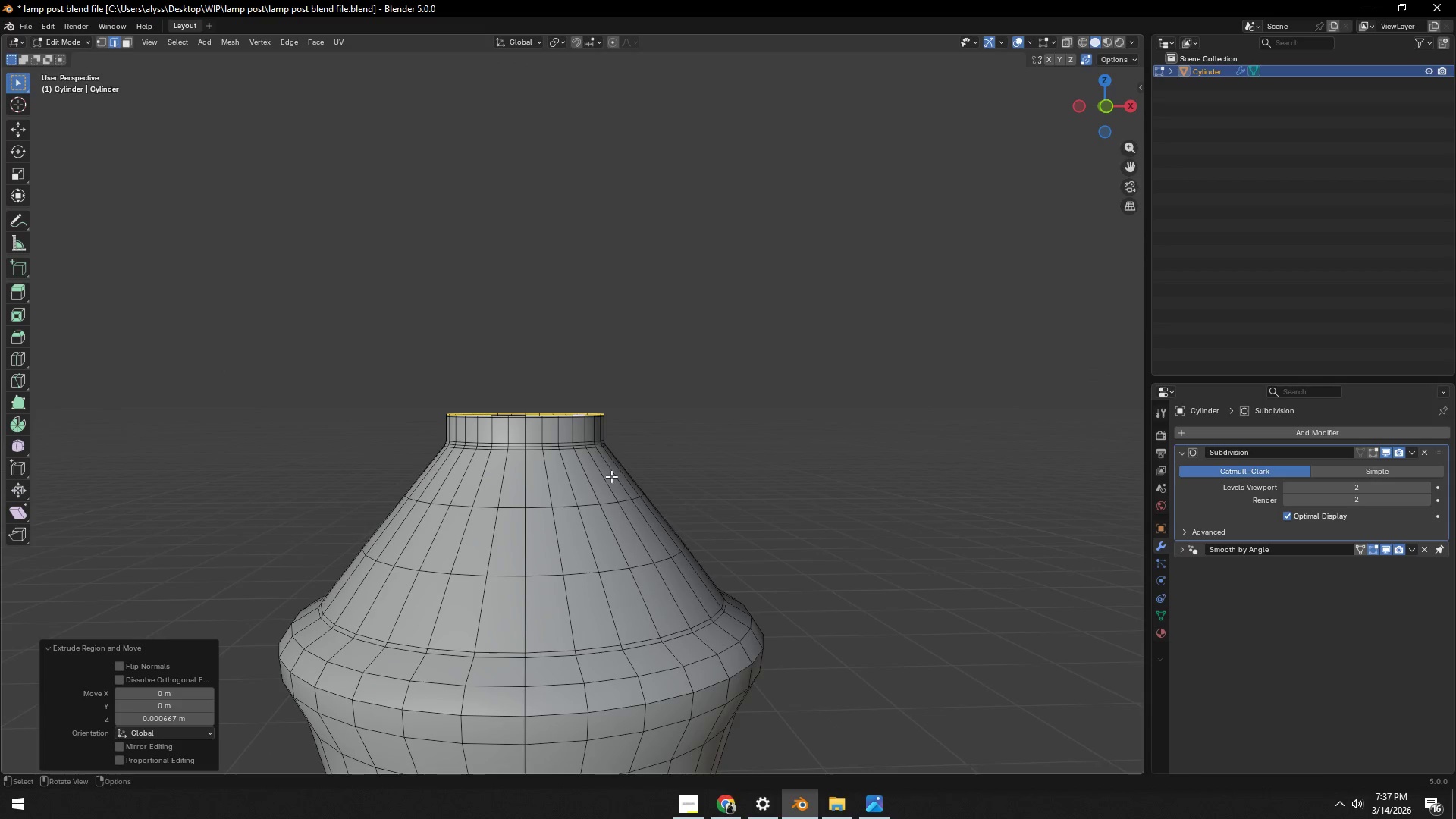 
type(ez)
 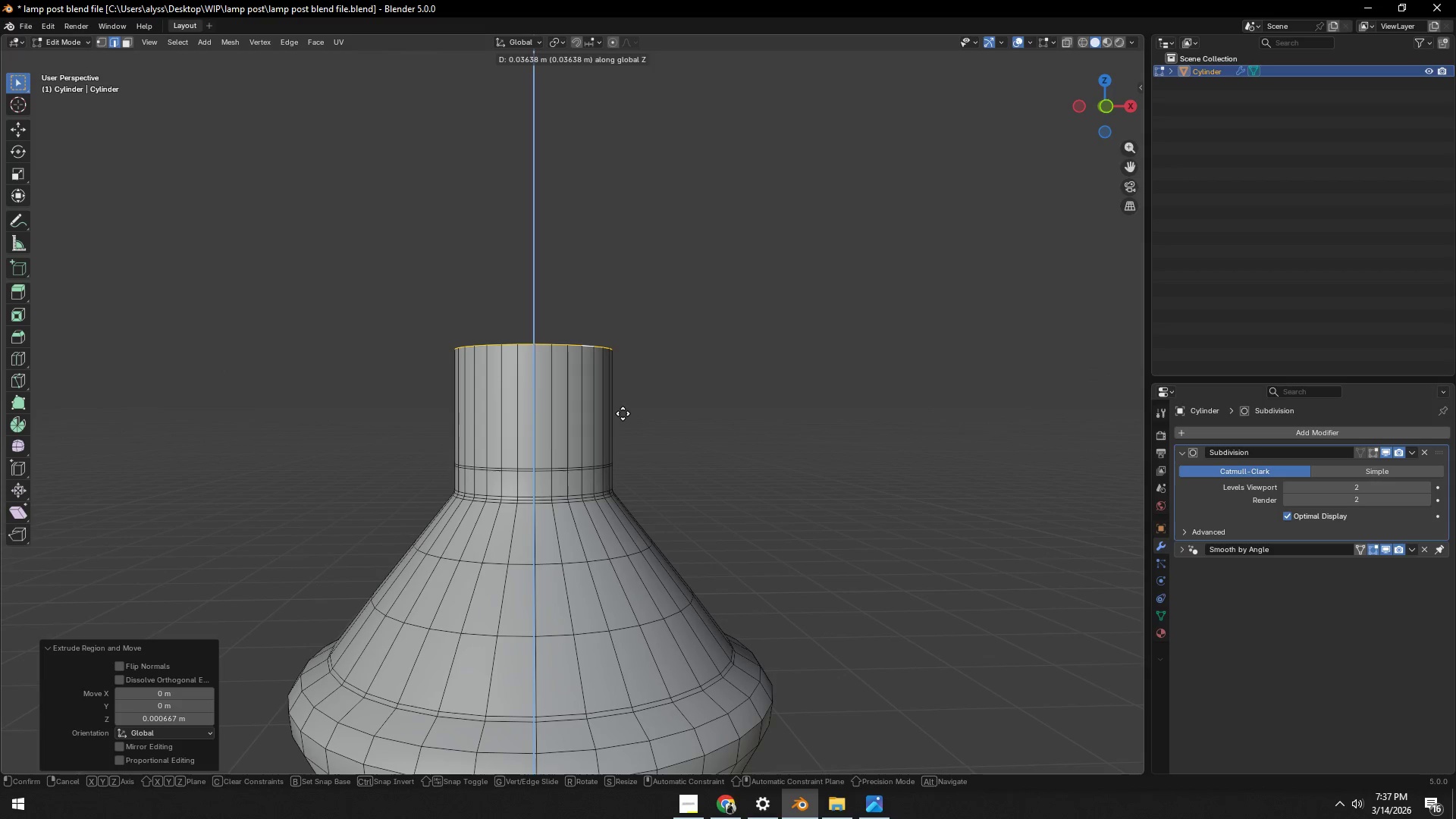 
left_click([623, 413])
 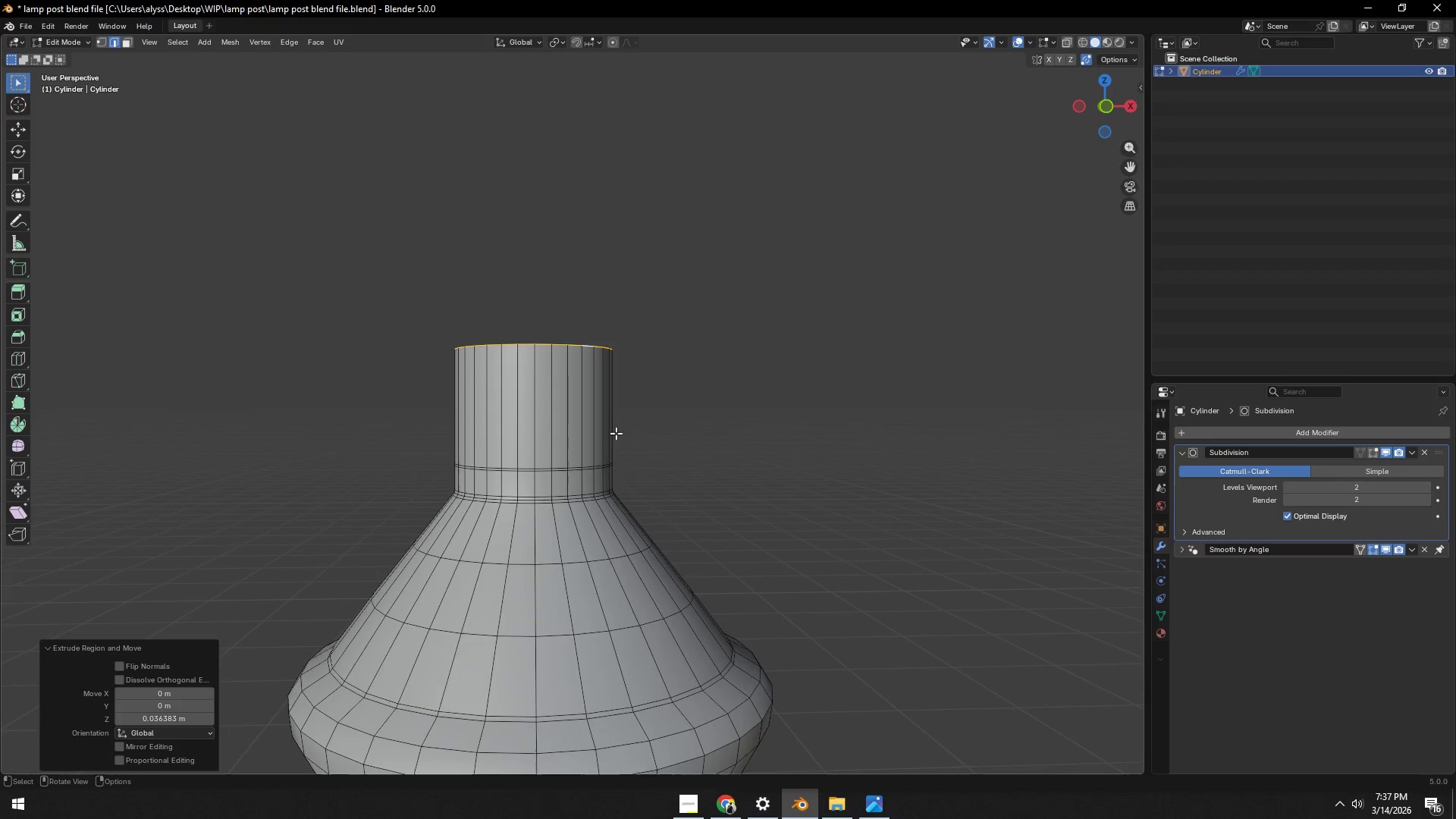 
scroll: coordinate [614, 437], scroll_direction: up, amount: 2.0
 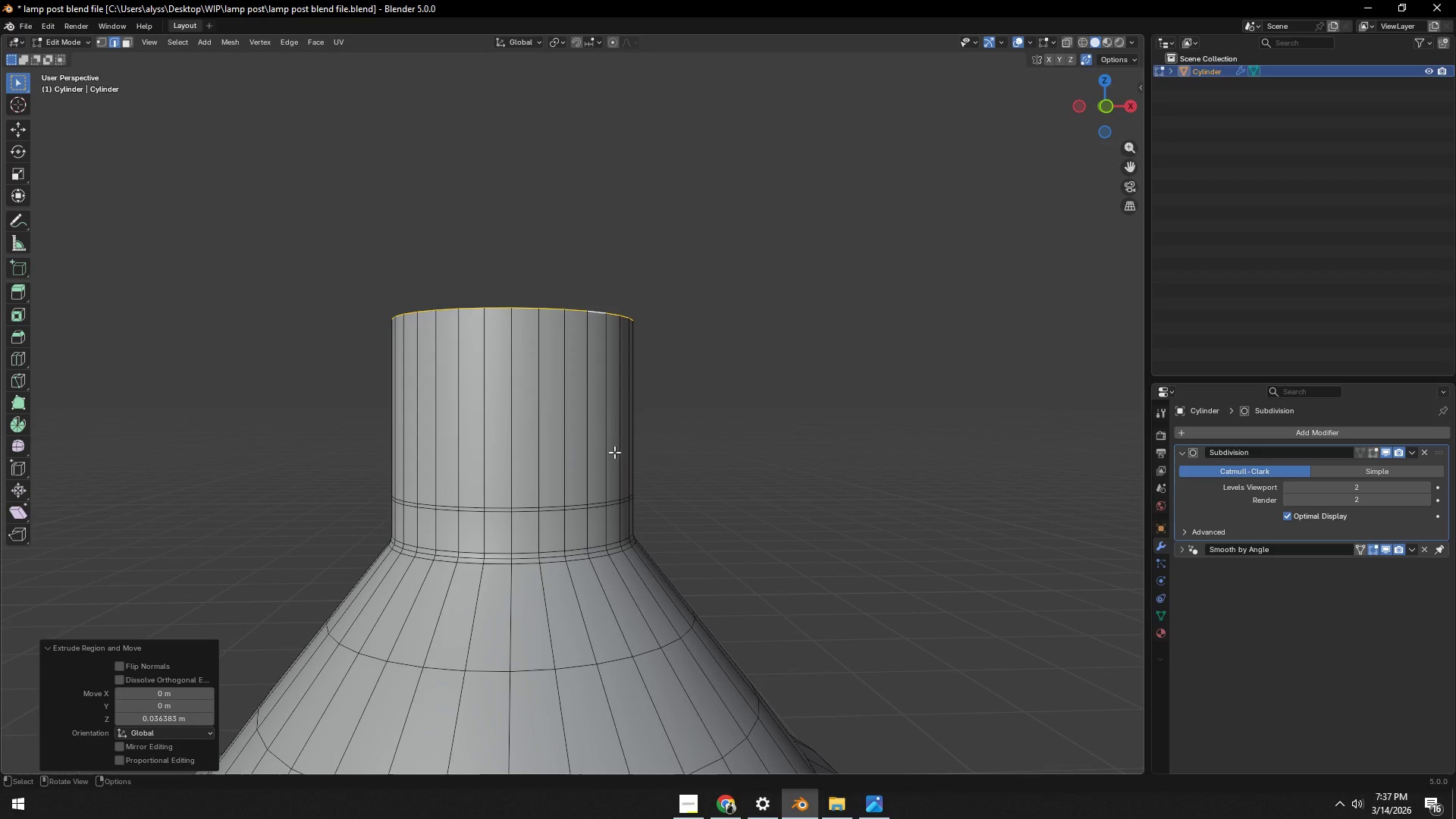 
key(Control+ControlLeft)
 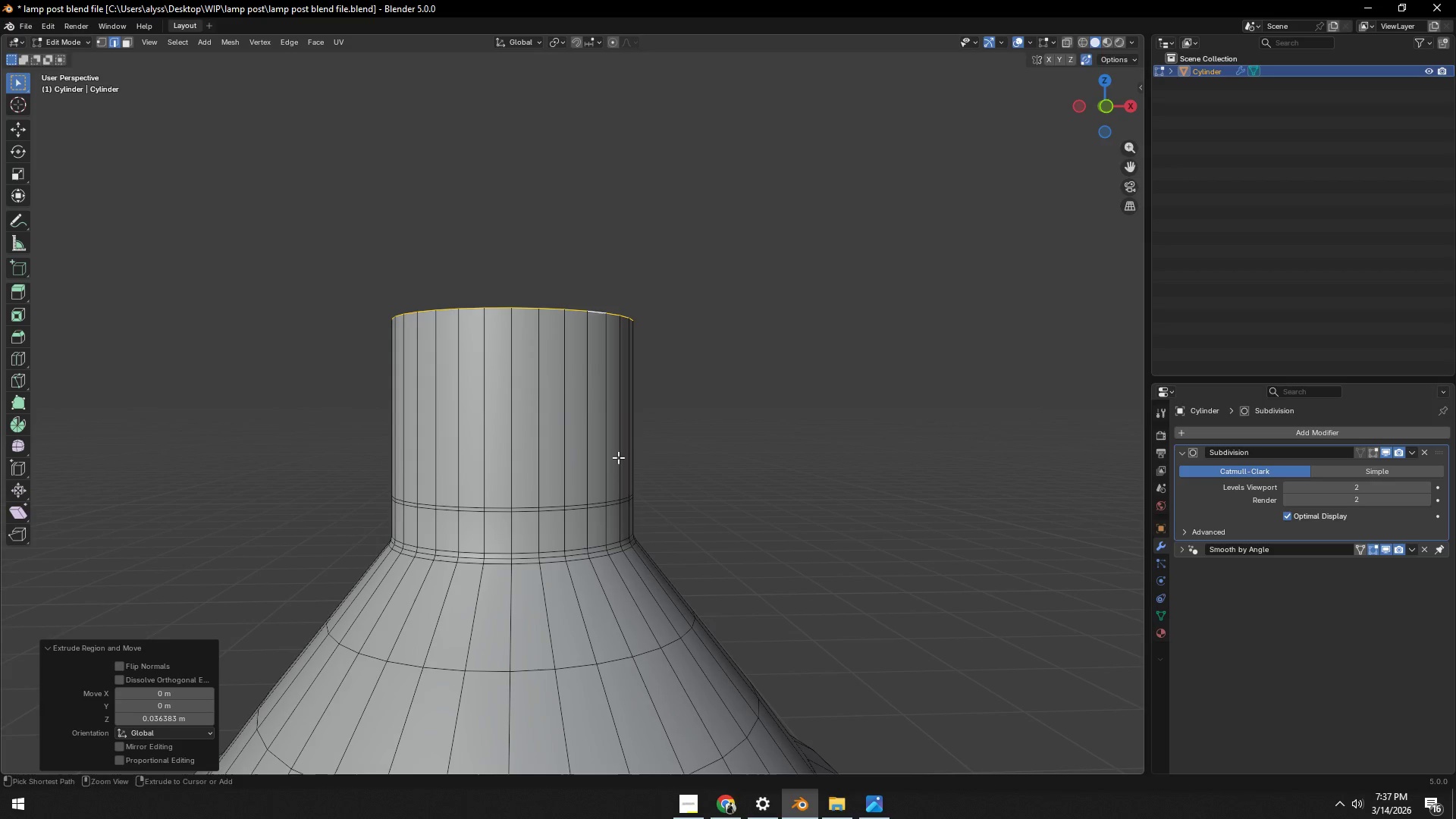 
key(Control+R)
 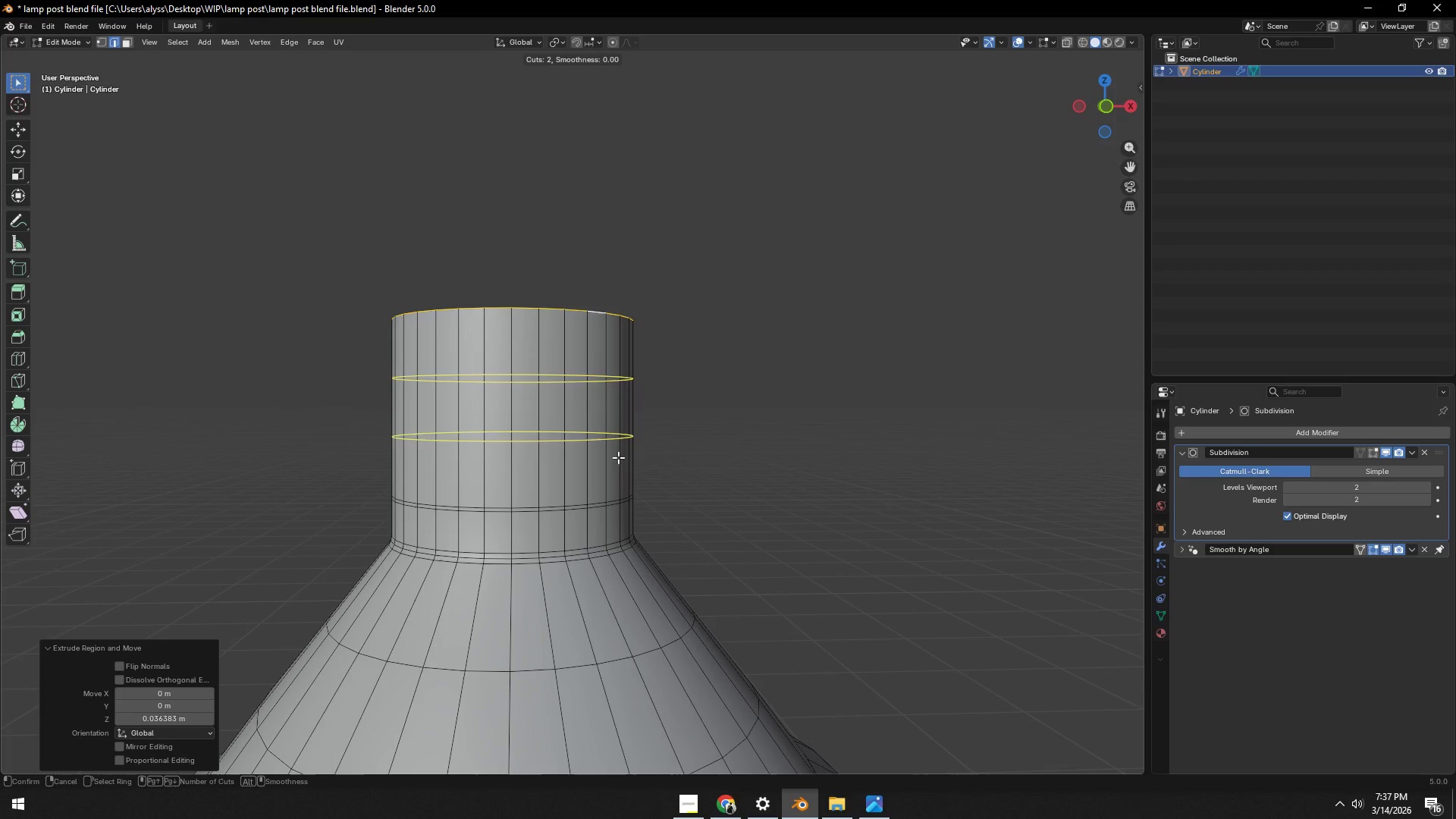 
scroll: coordinate [619, 457], scroll_direction: up, amount: 5.0
 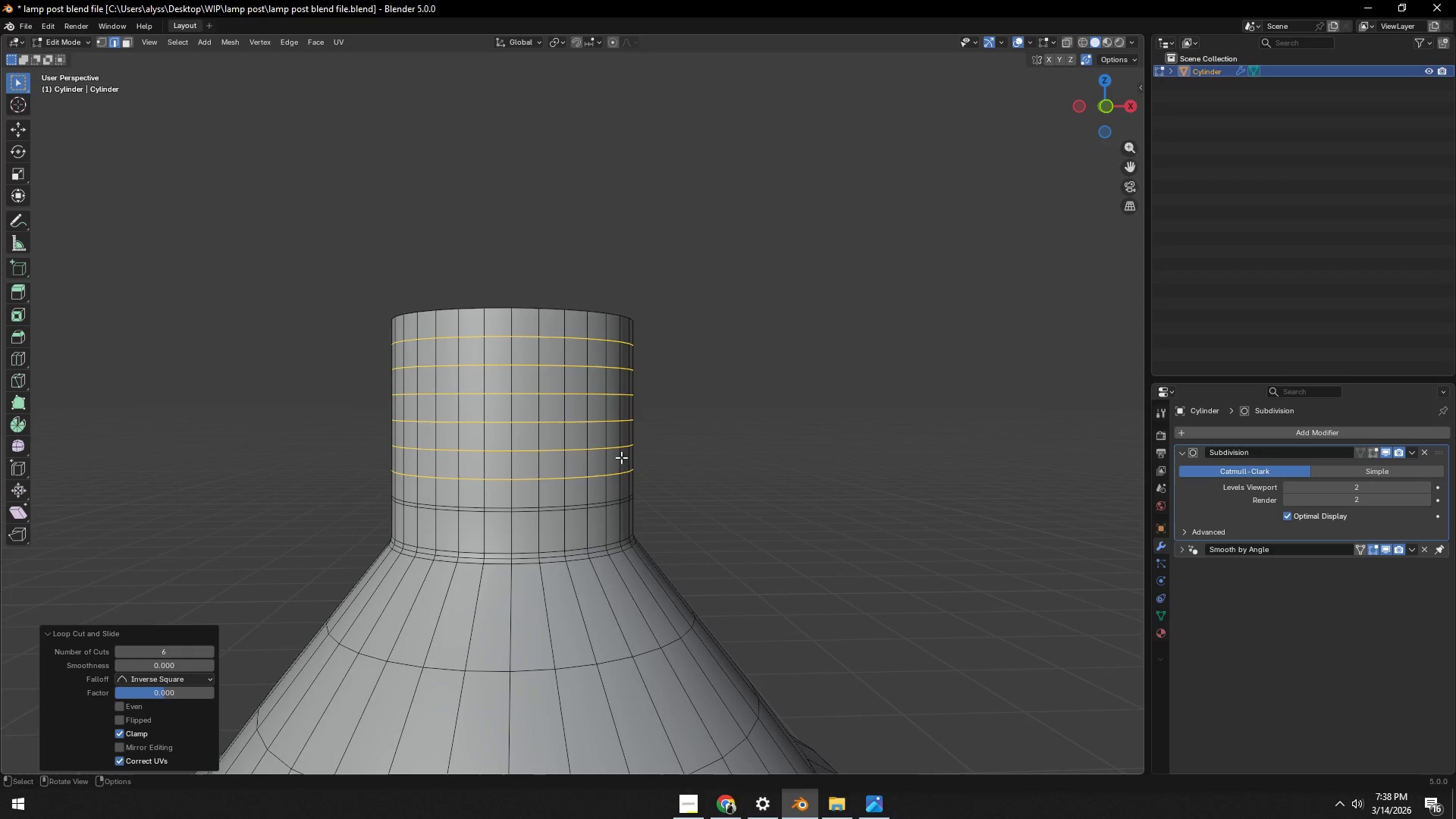 
hold_key(key=AltLeft, duration=0.41)
left_click([598, 474])
 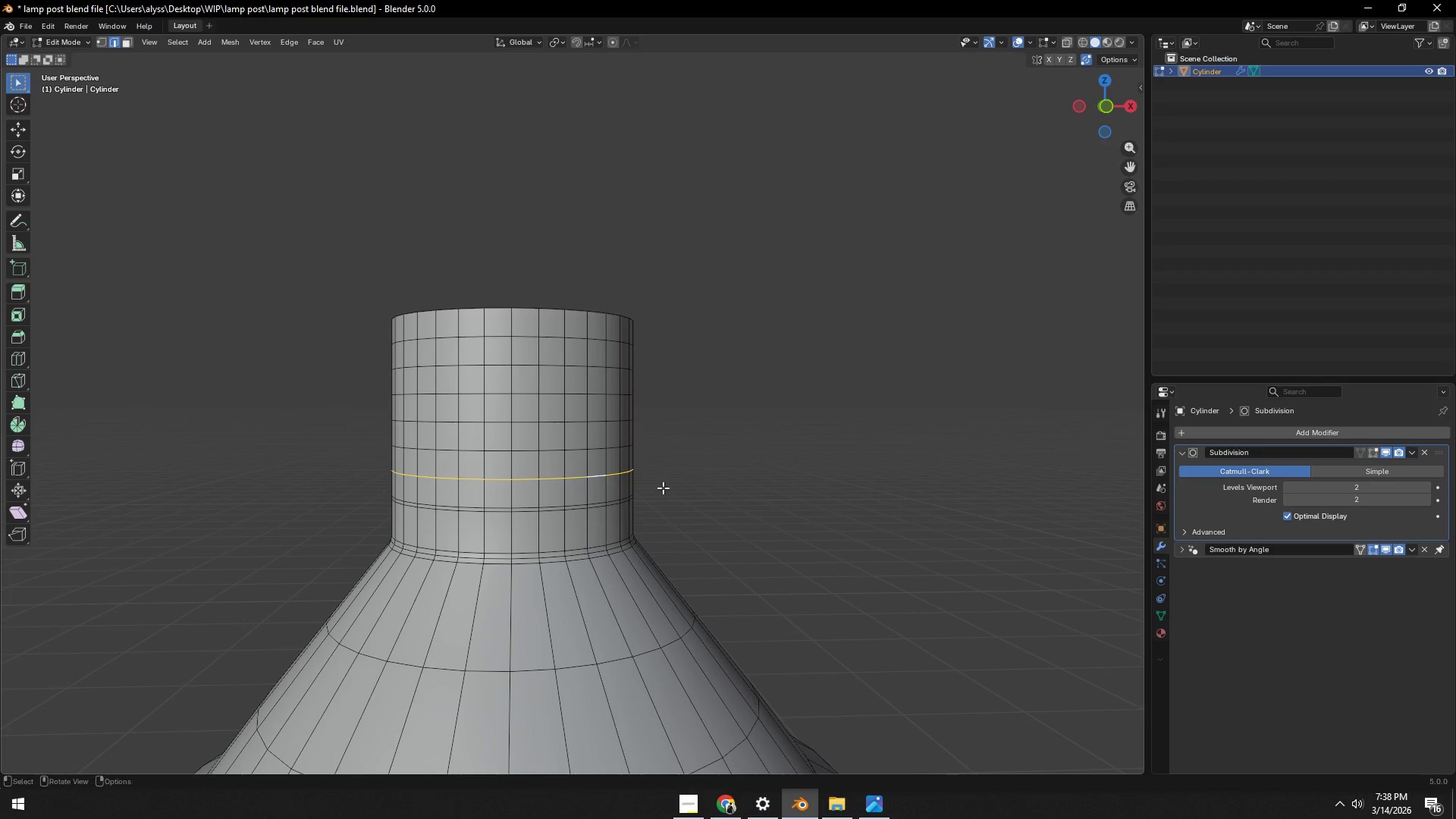 
key(S)
 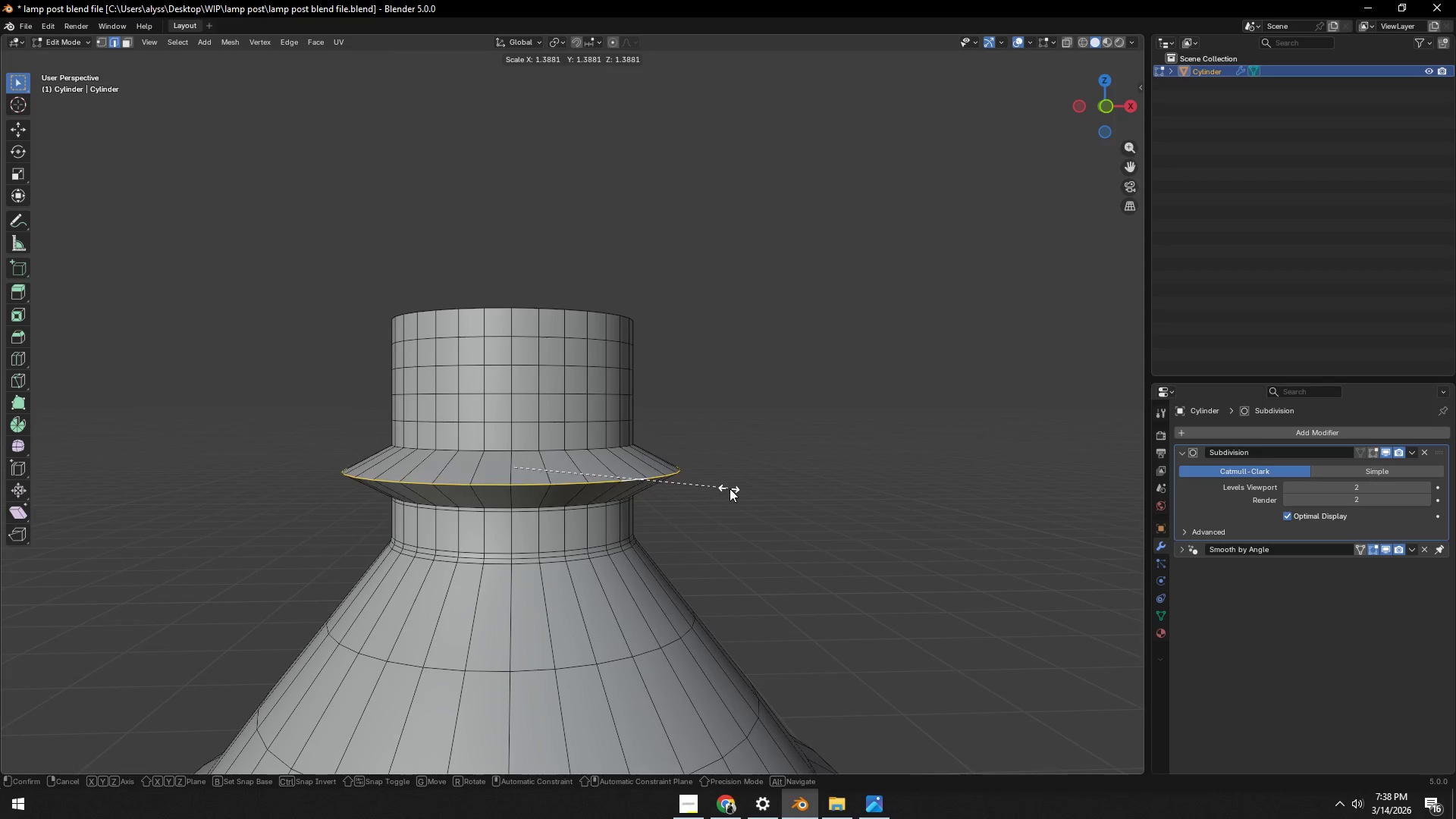 
hold_key(key=AltLeft, duration=0.45)
left_click([580, 450])
 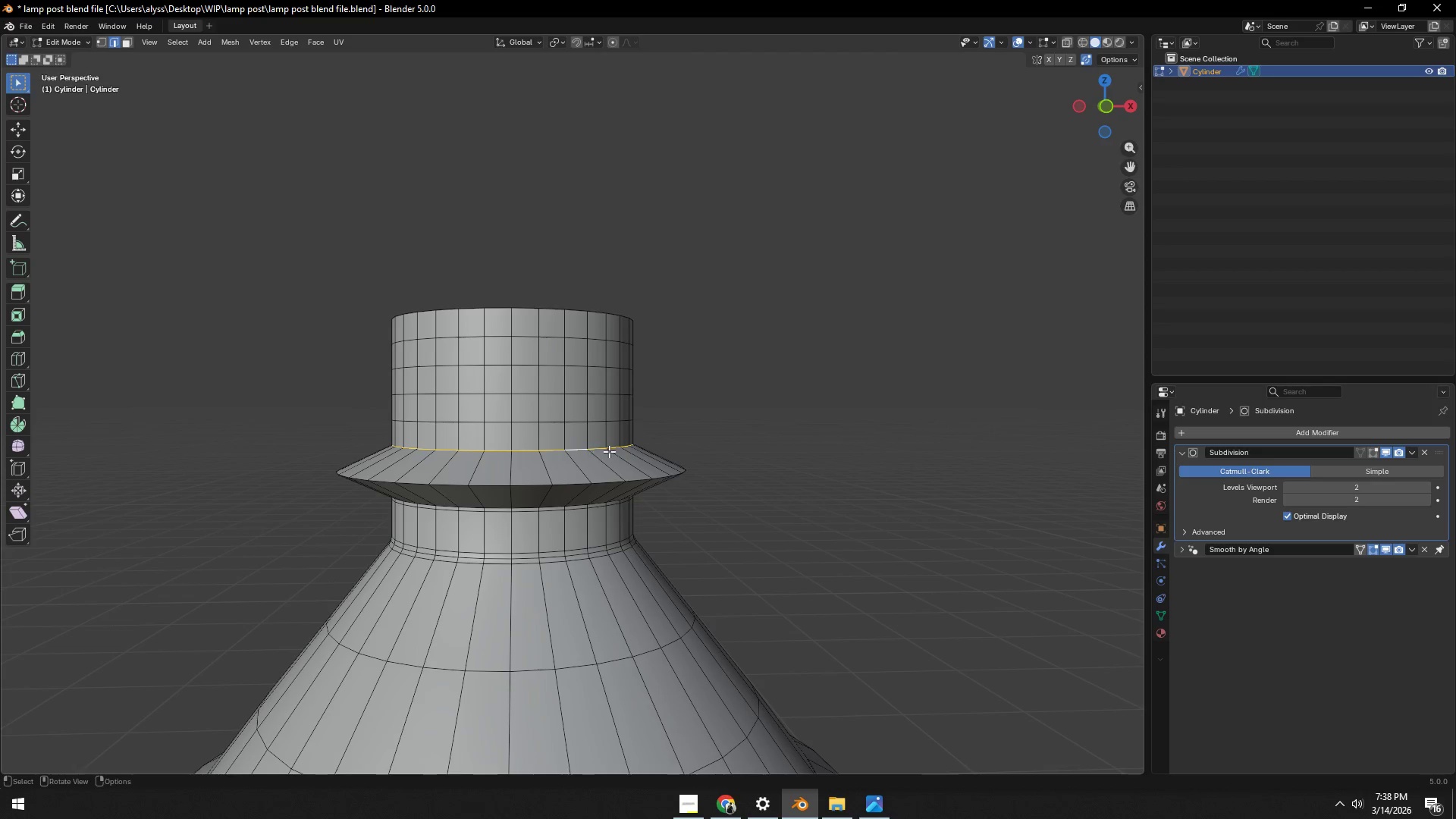 
key(S)
 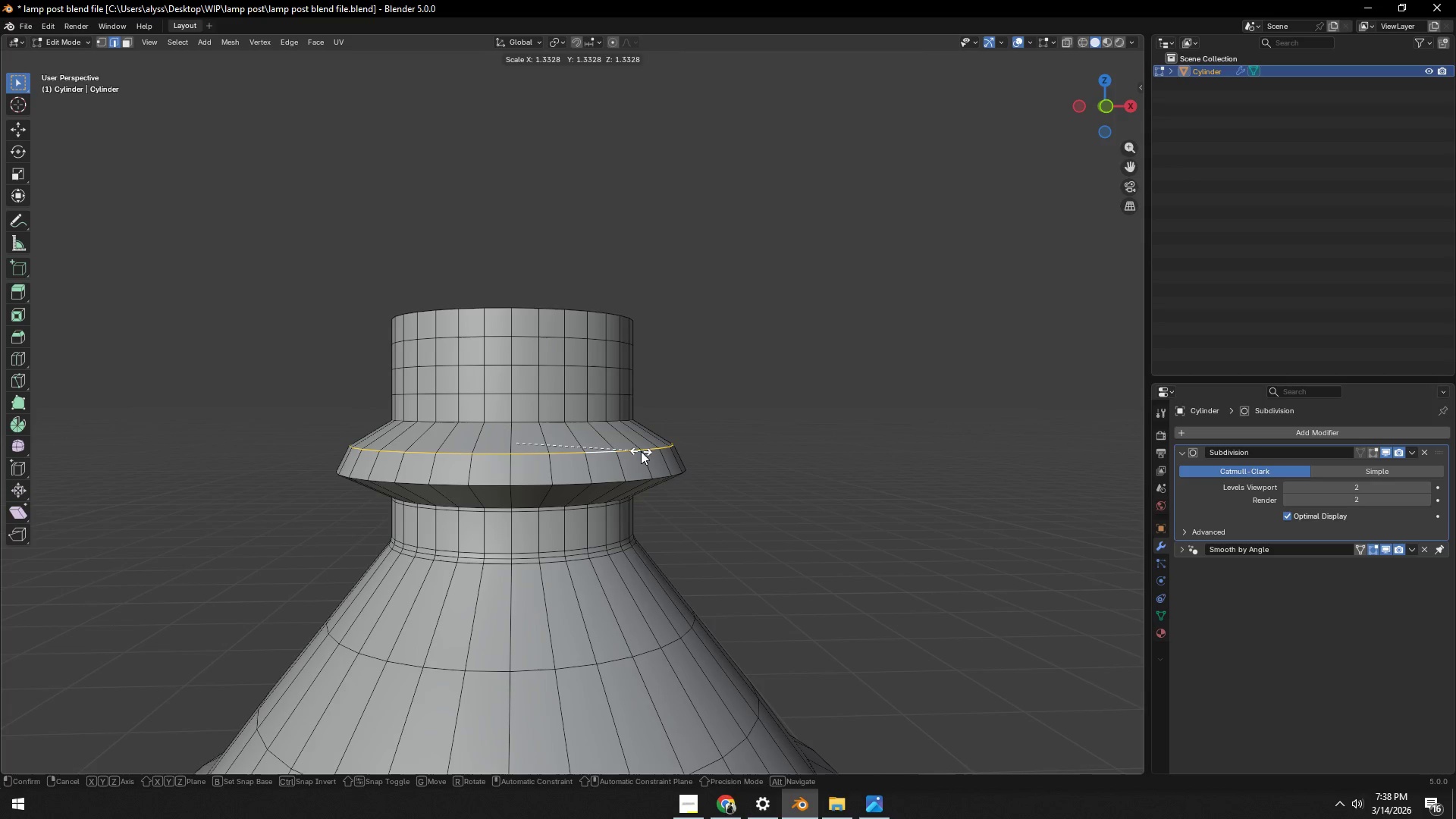 
left_click([641, 451])
 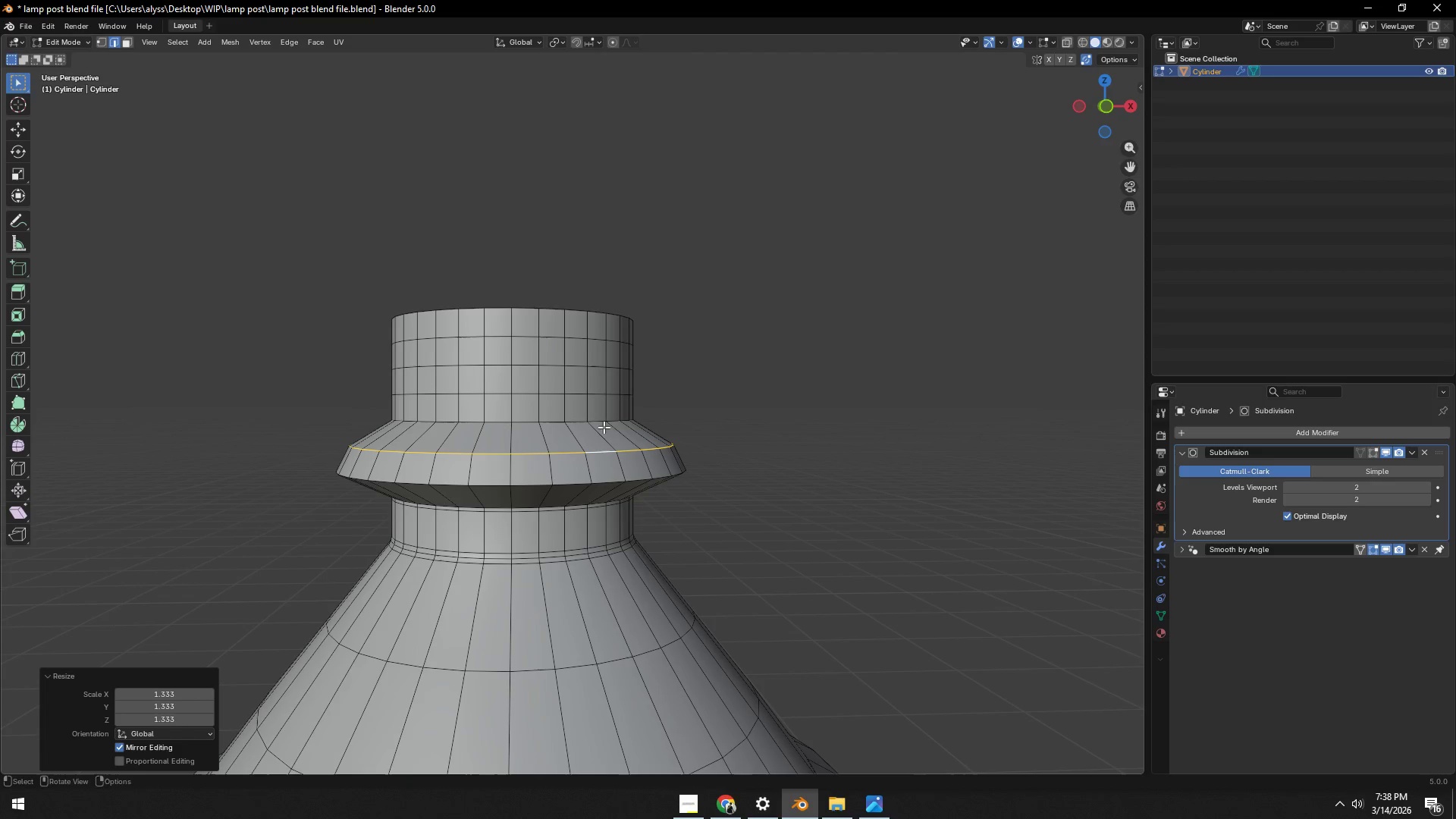 
hold_key(key=AltLeft, duration=0.36)
double_click([597, 420])
 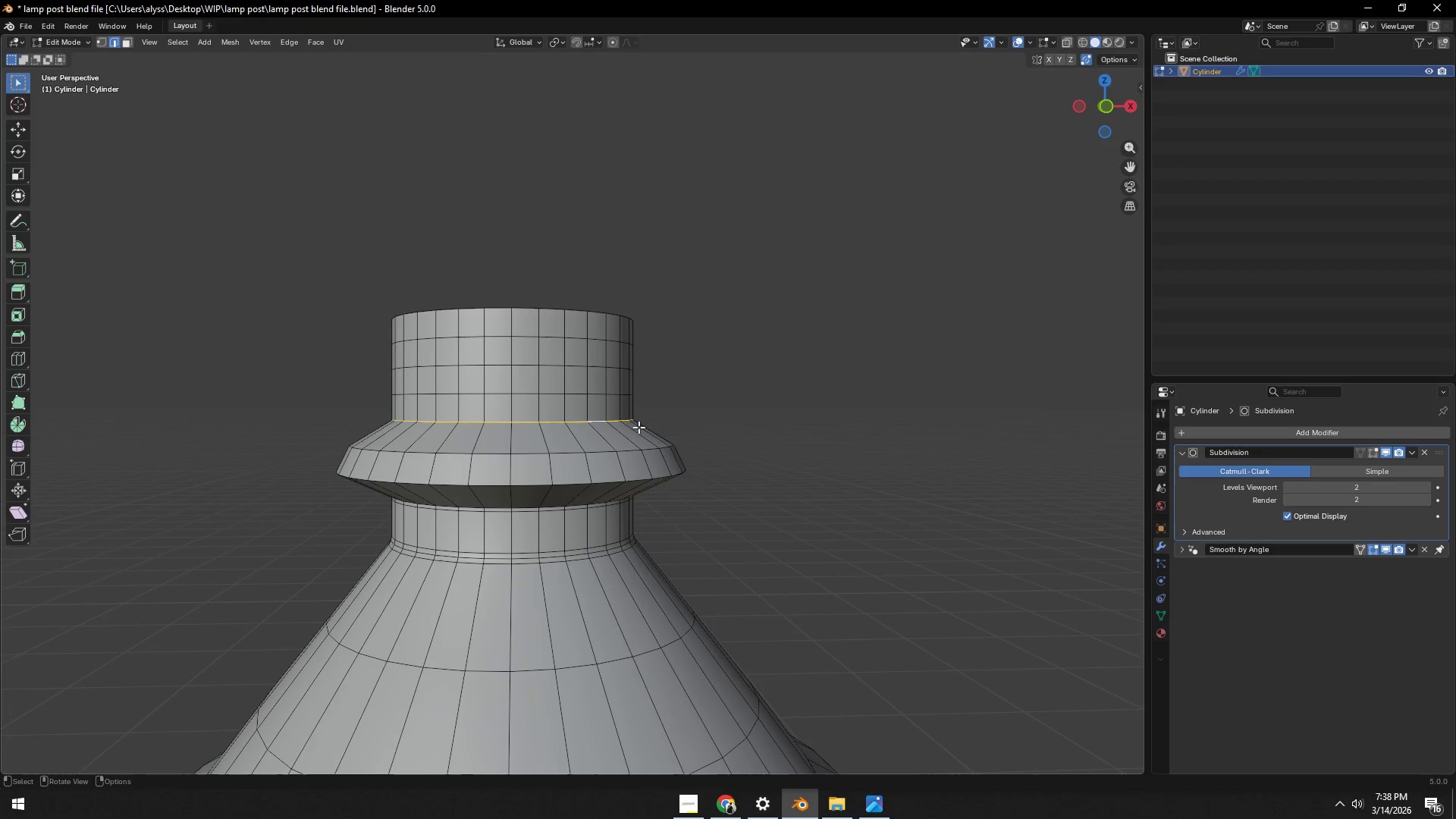 
key(S)
 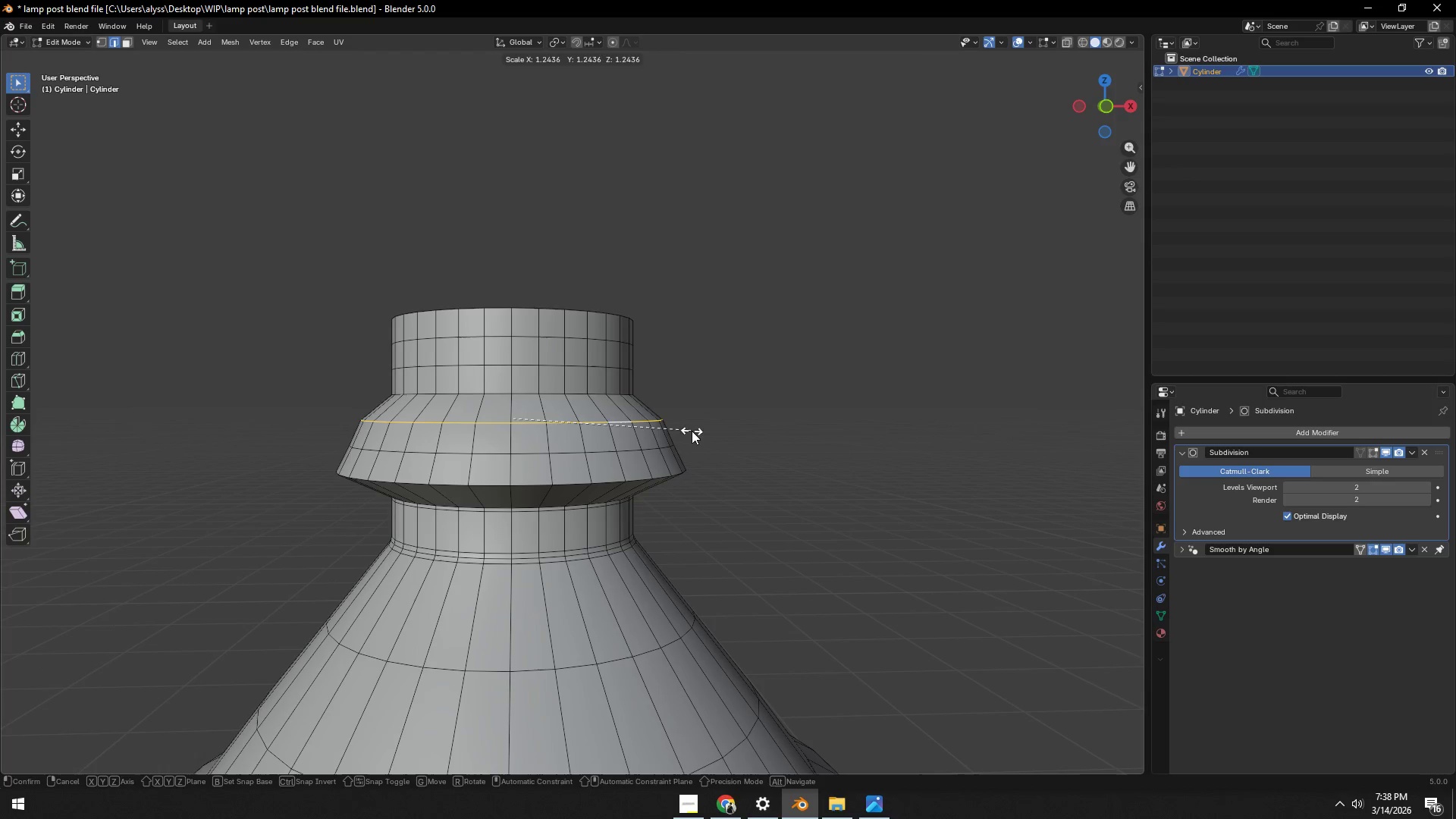 
left_click([692, 431])
 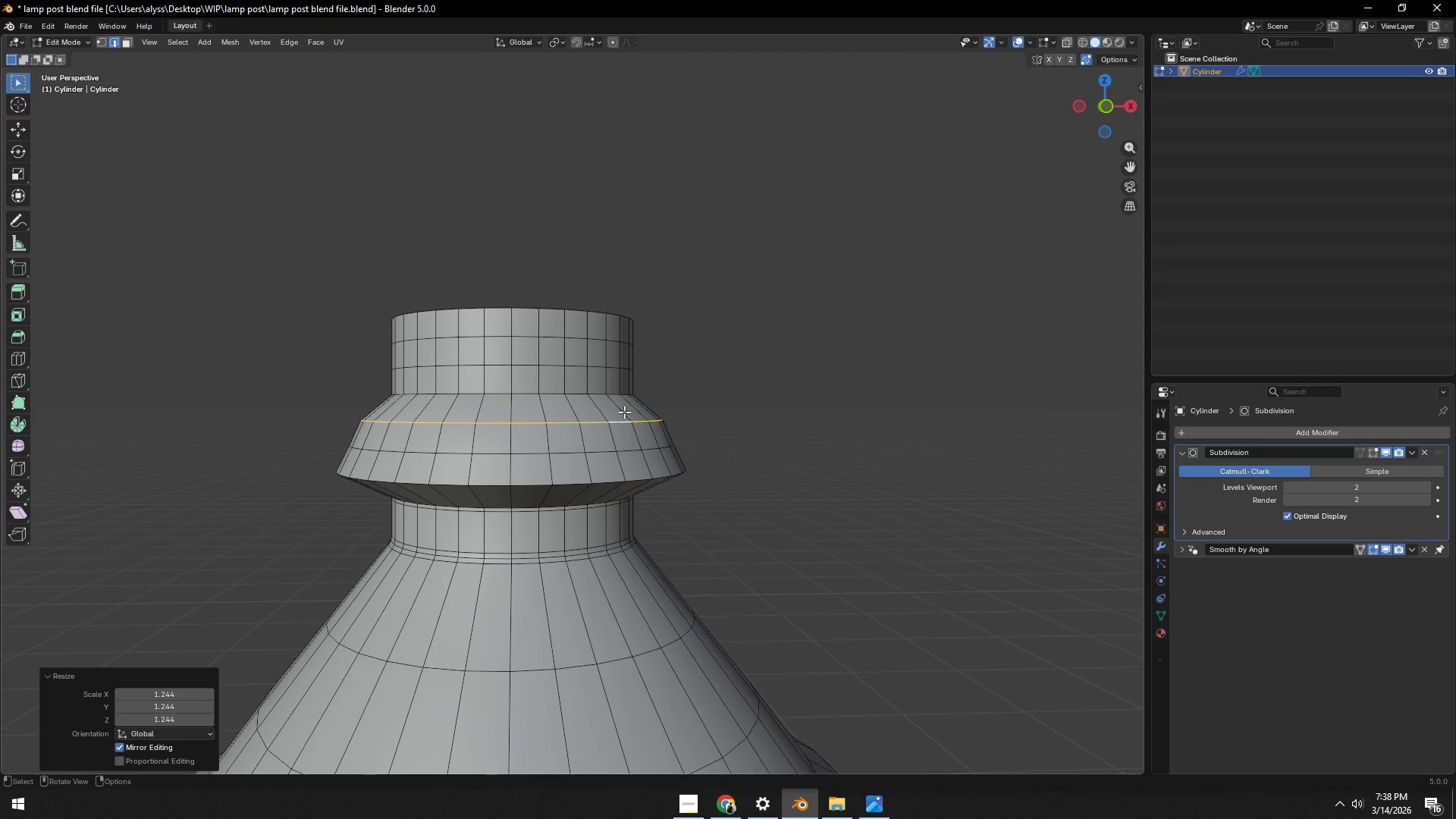 
hold_key(key=AltLeft, duration=0.47)
left_click([550, 388])
 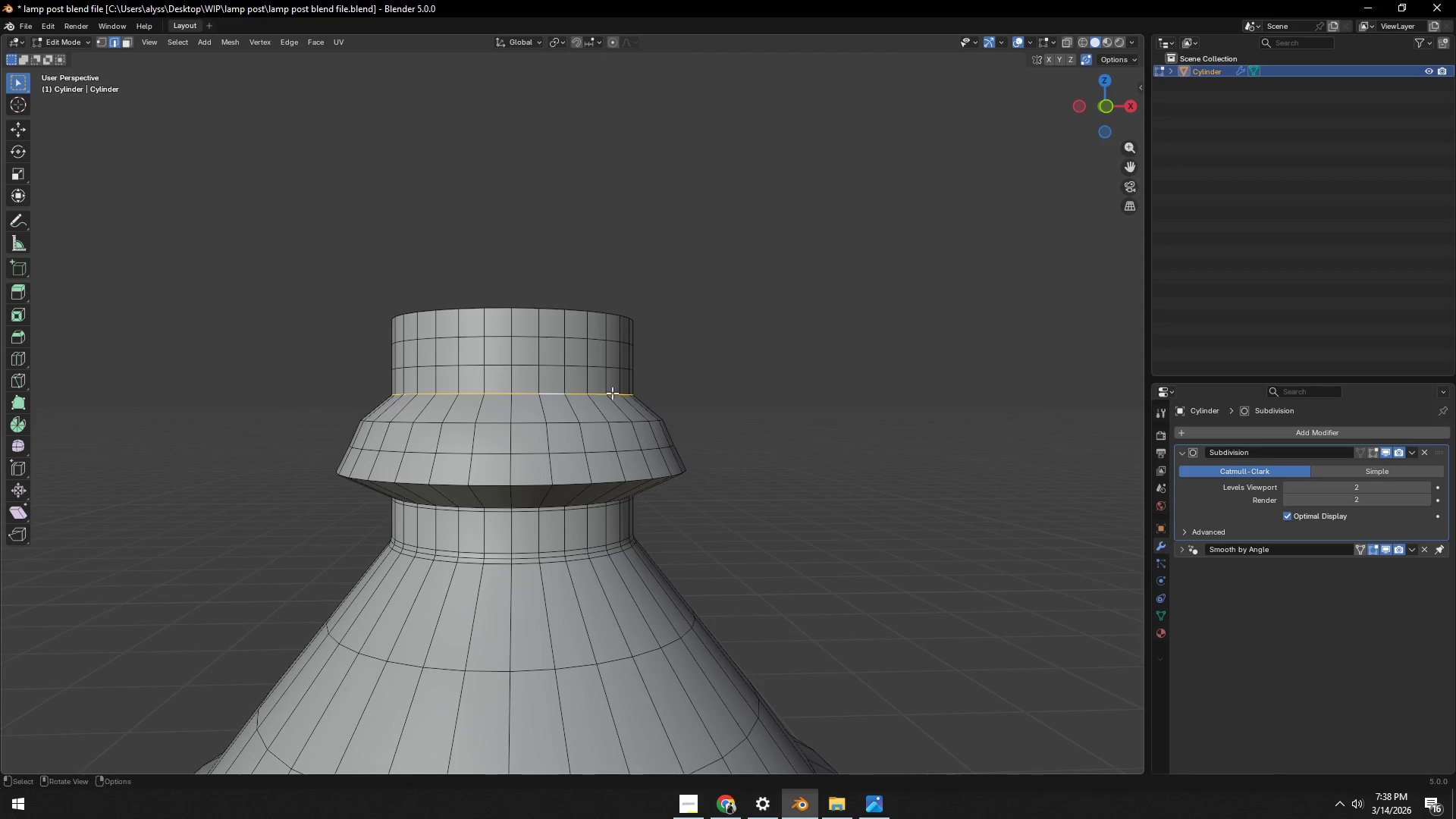 
key(S)
 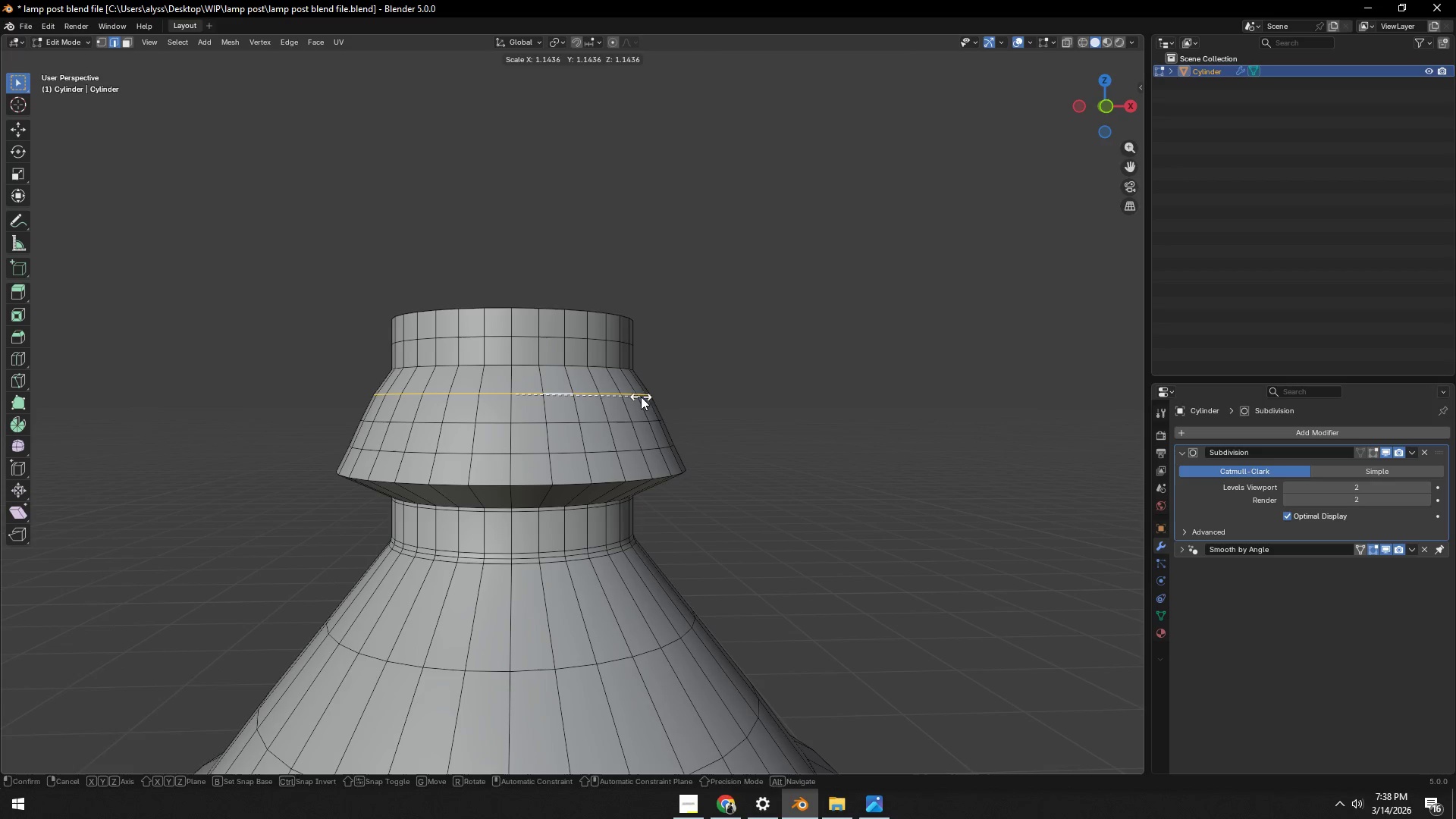 
left_click([641, 397])
 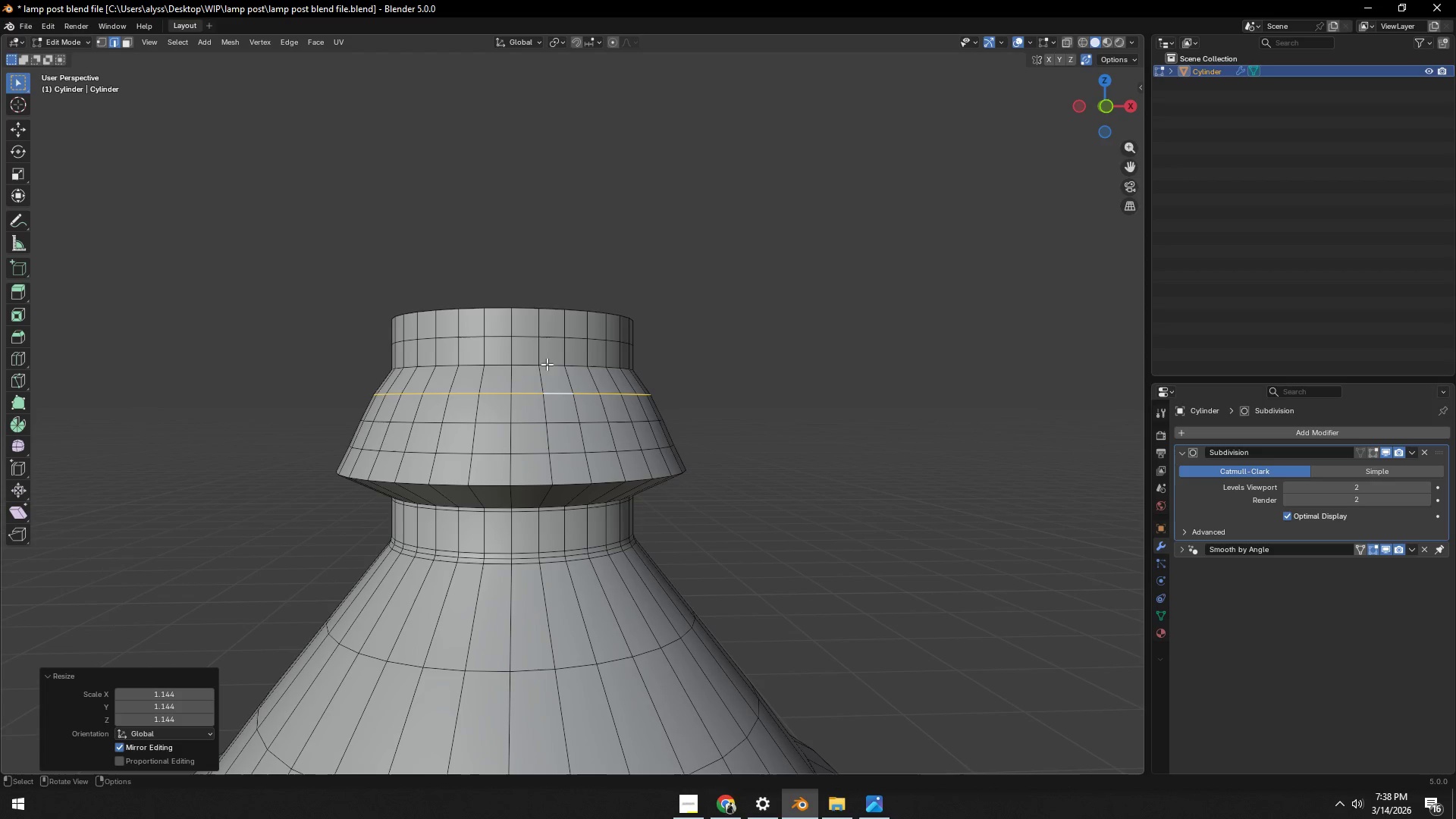 
hold_key(key=AltLeft, duration=0.7)
left_click([549, 361])
 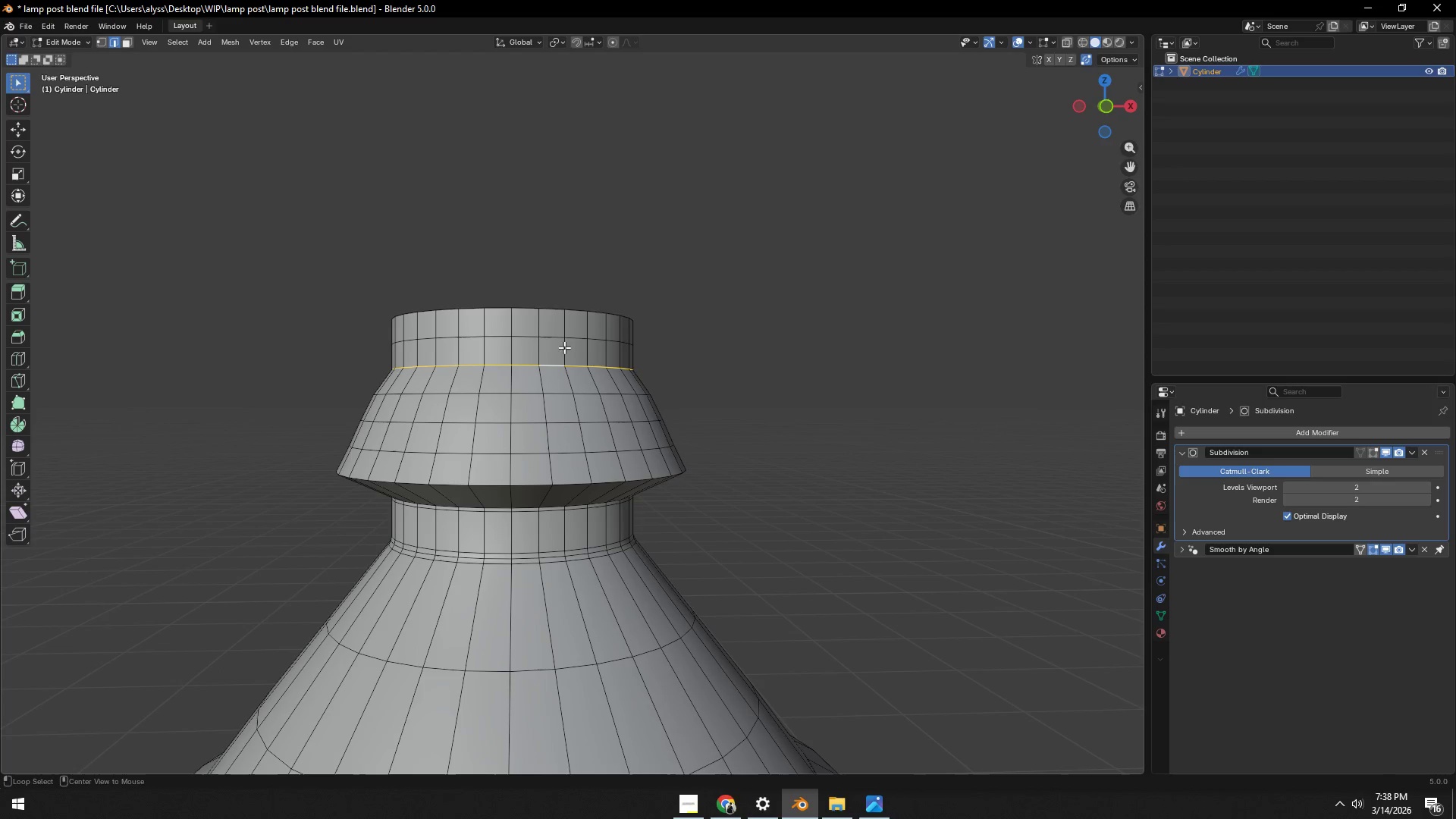 
hold_key(key=AltLeft, duration=0.38)
left_click([553, 334])
 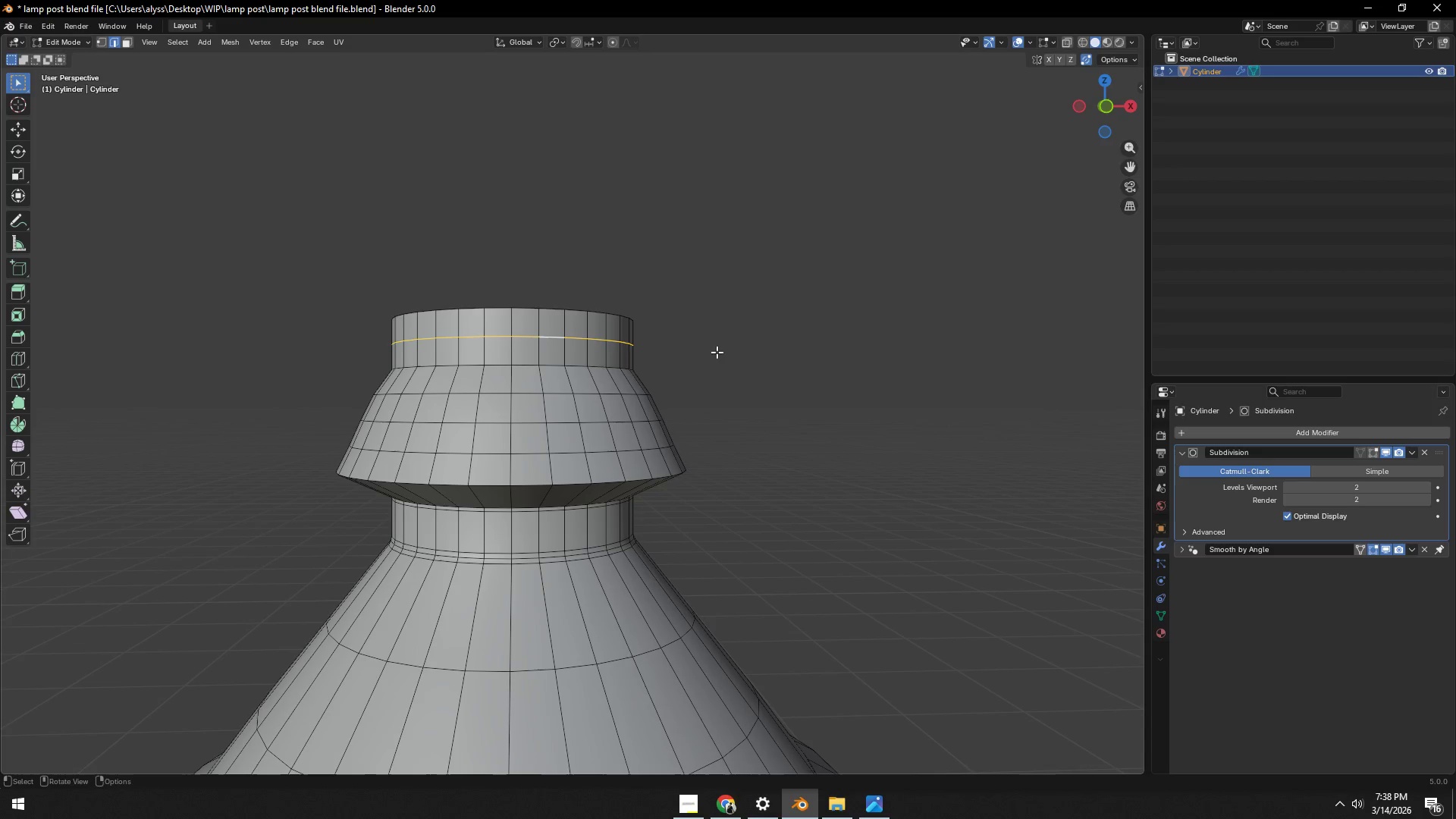 
key(S)
 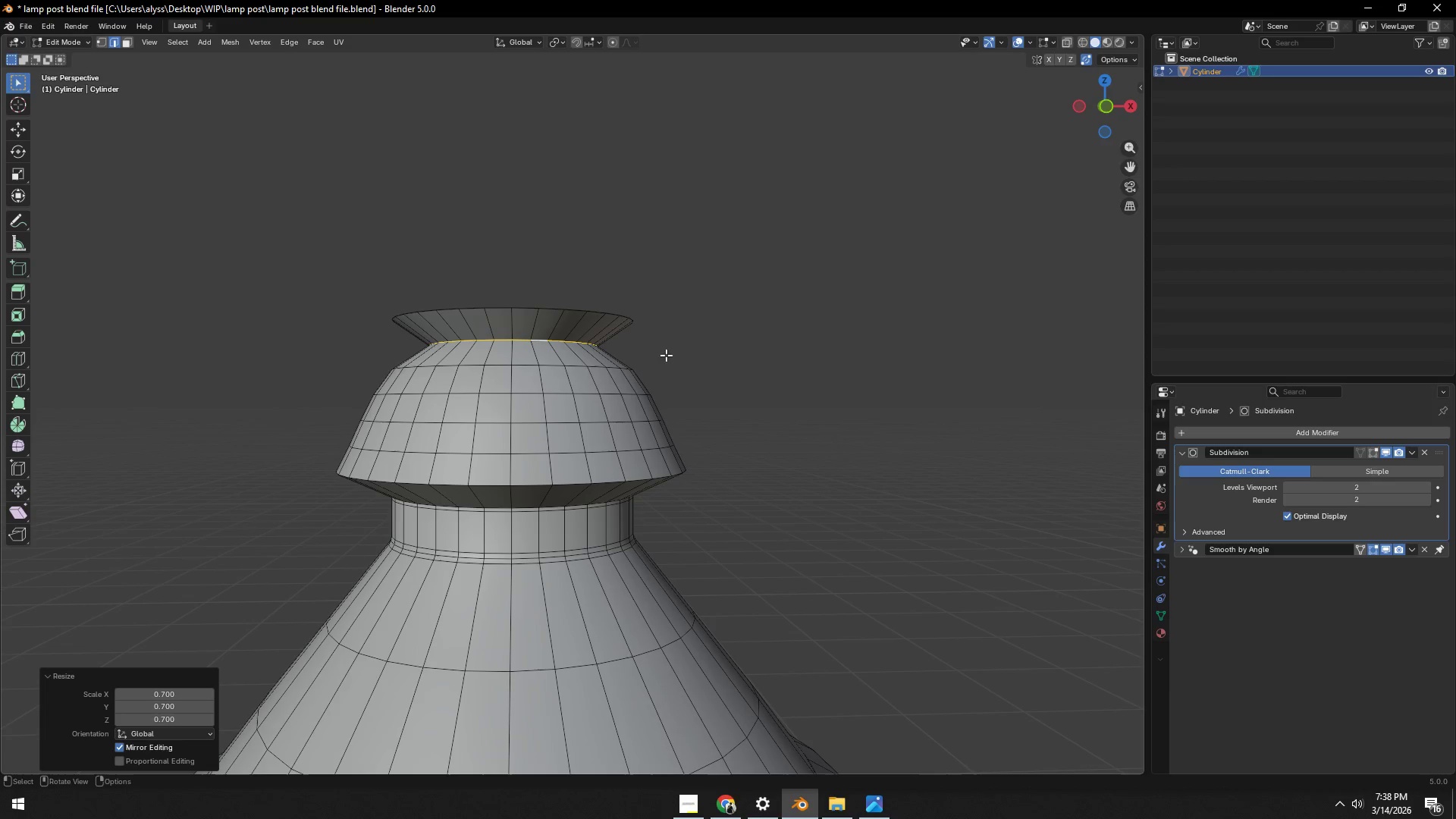 
hold_key(key=AltLeft, duration=0.44)
left_click([573, 311])
 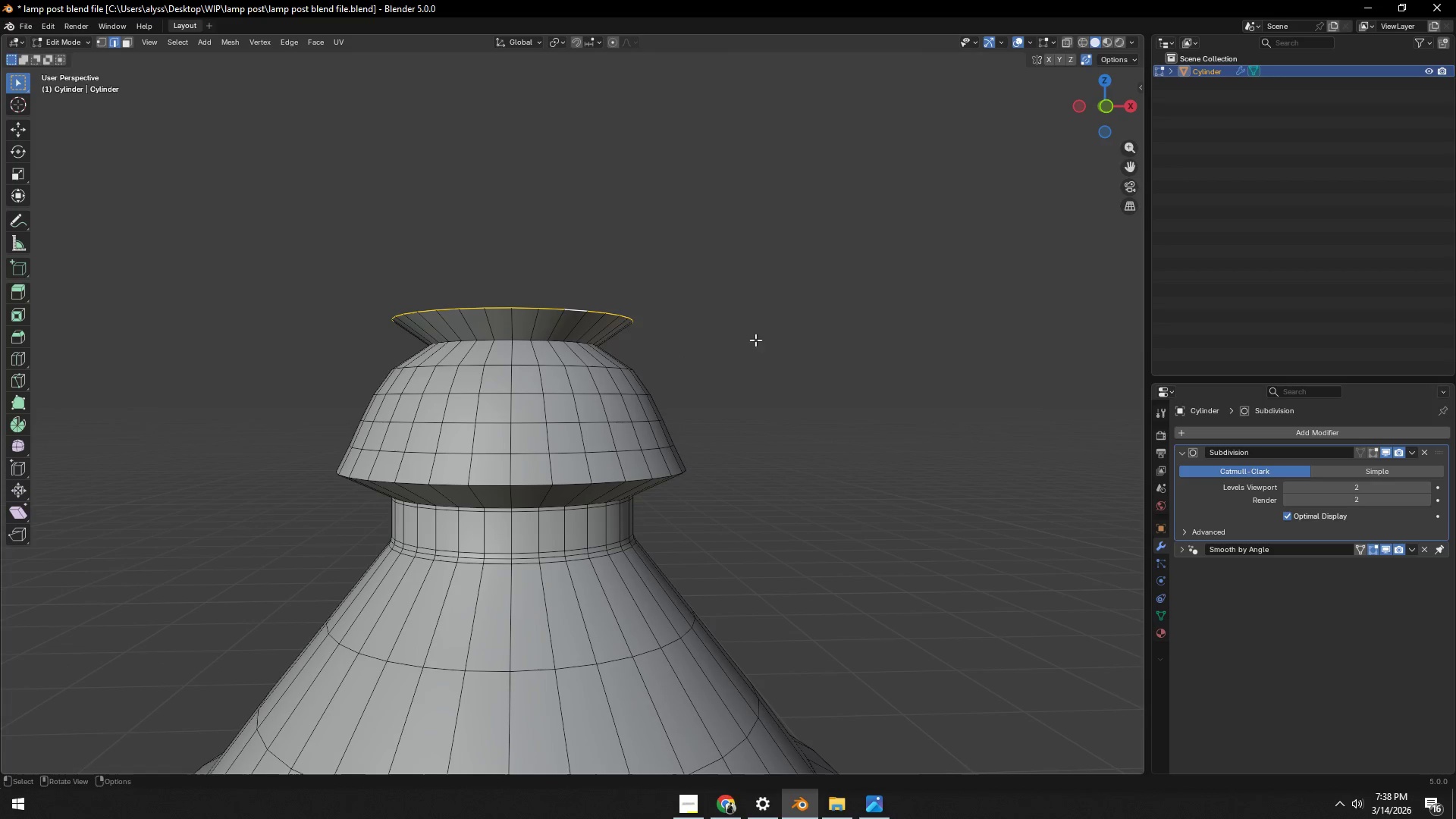 
key(S)
 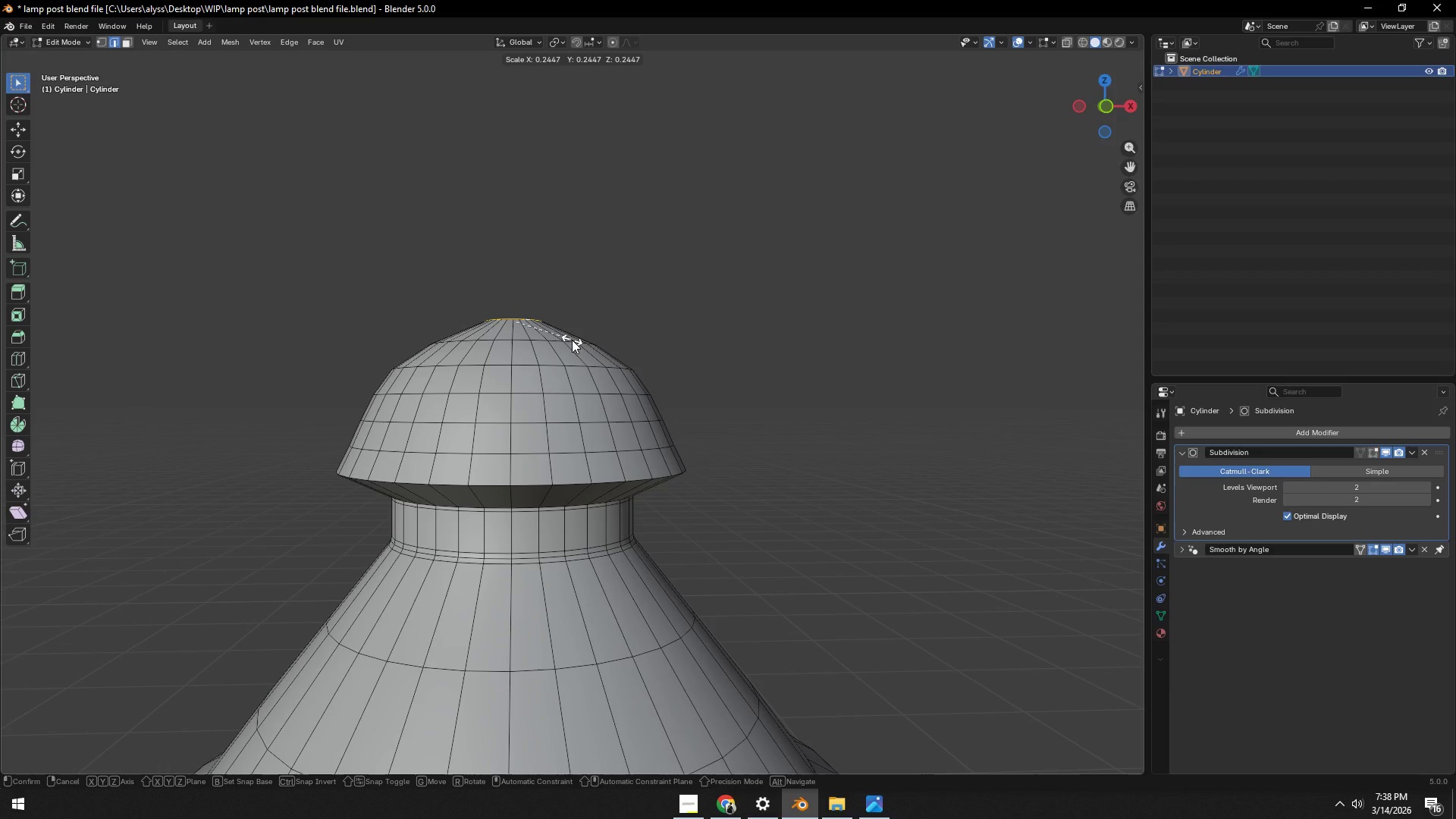 
left_click([572, 340])
 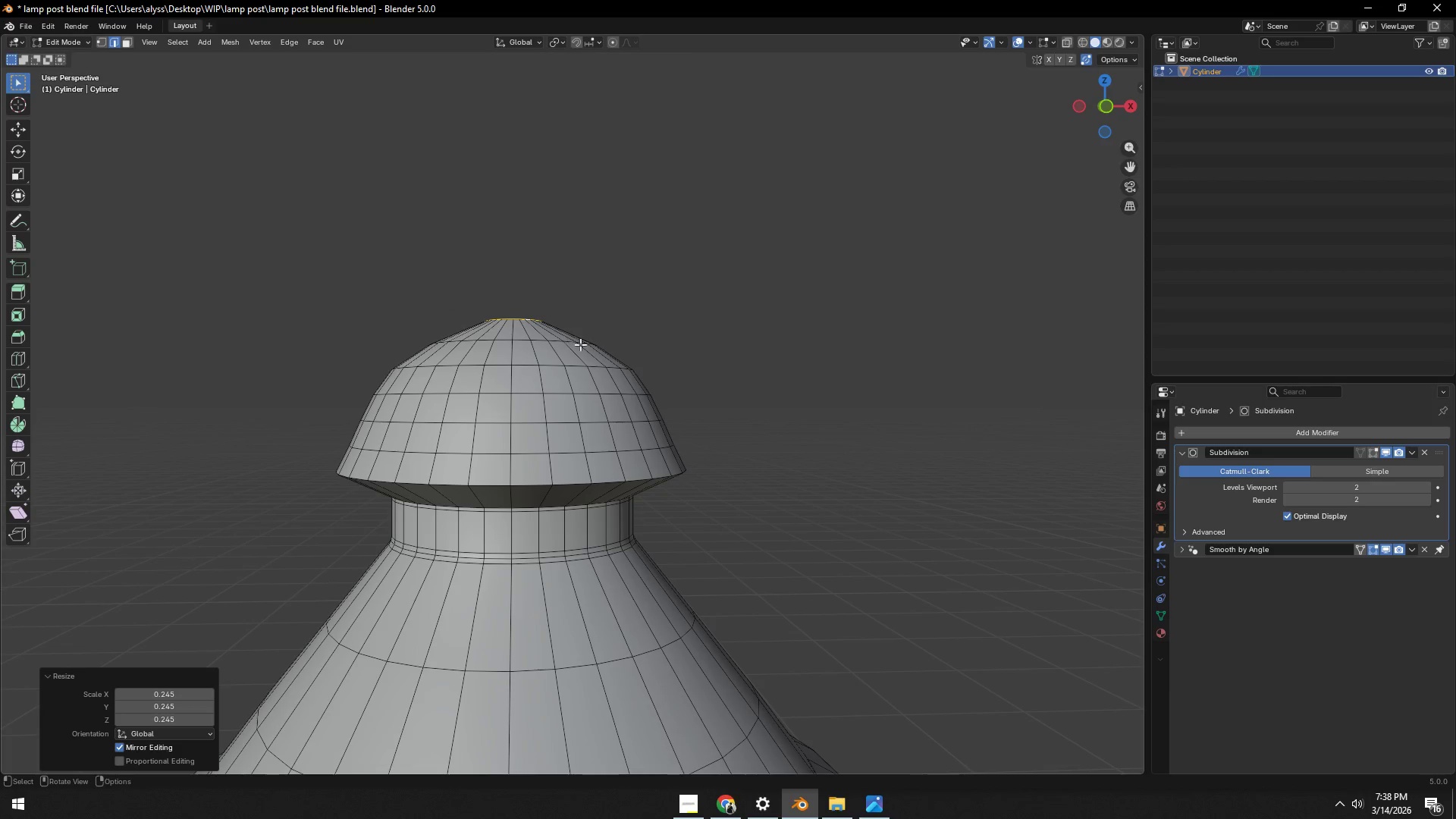 
key(Tab)
 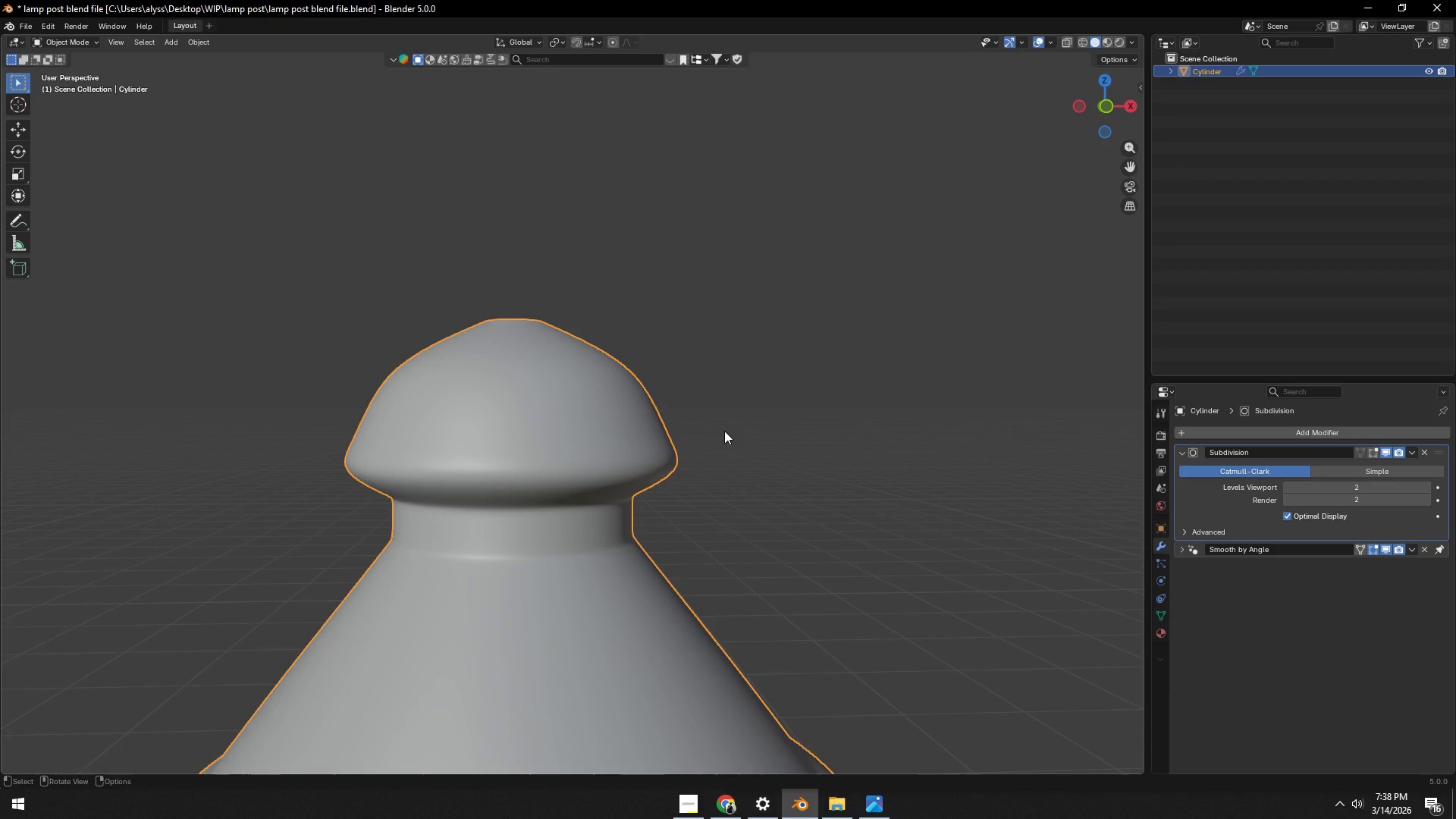 
key(Tab)
 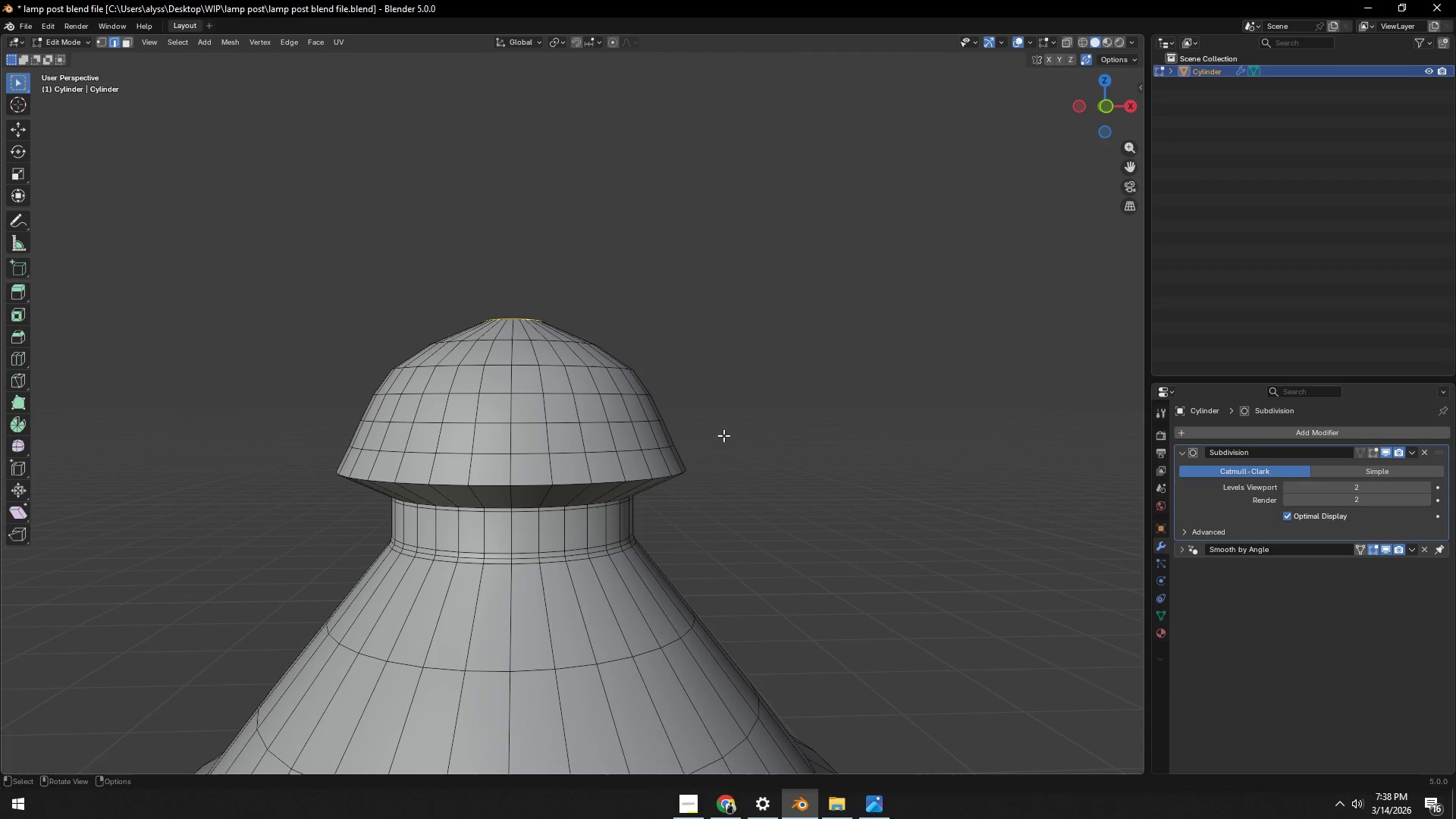 
key(Alt+AltLeft)
 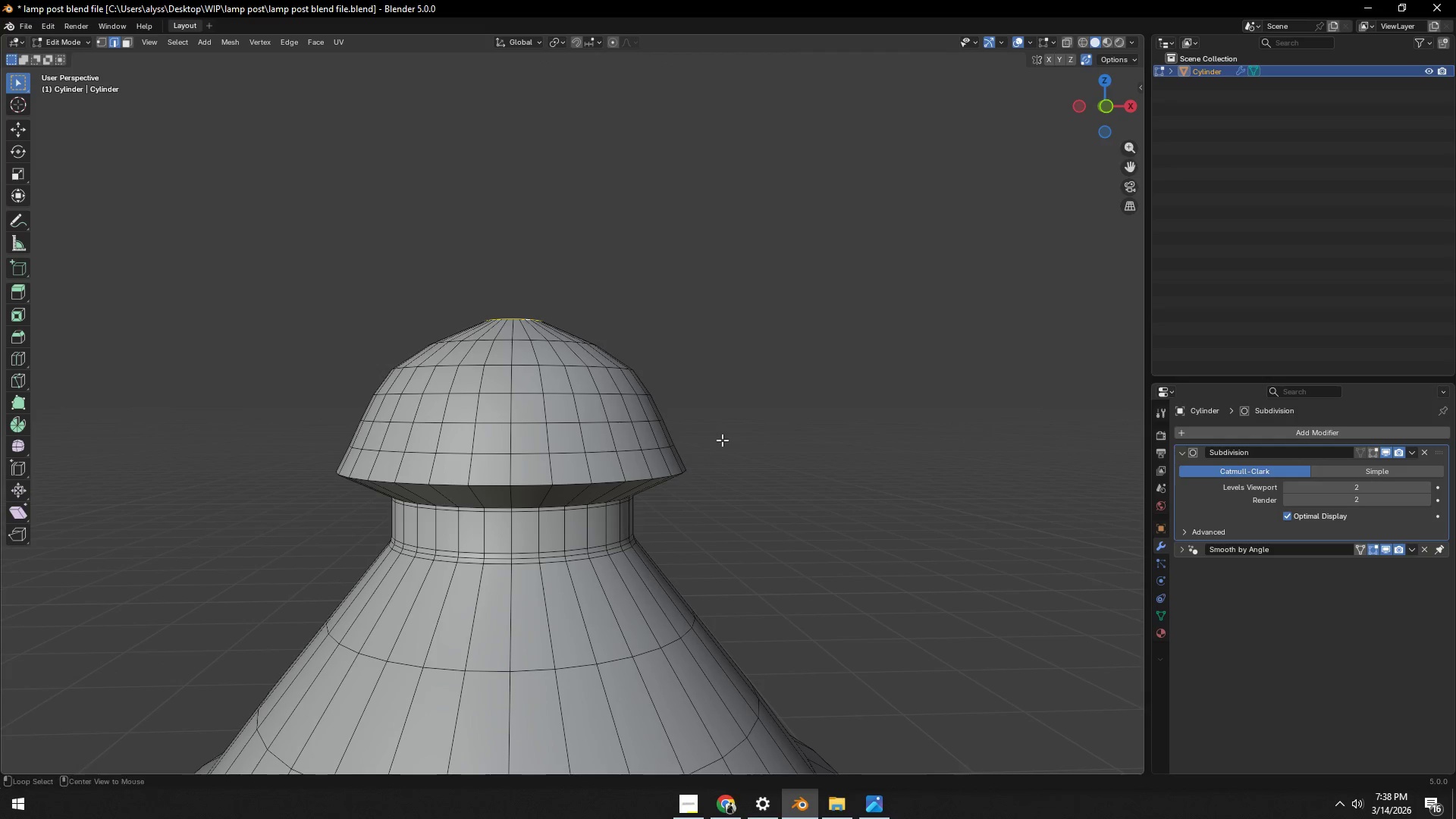 
key(Alt+Tab)
 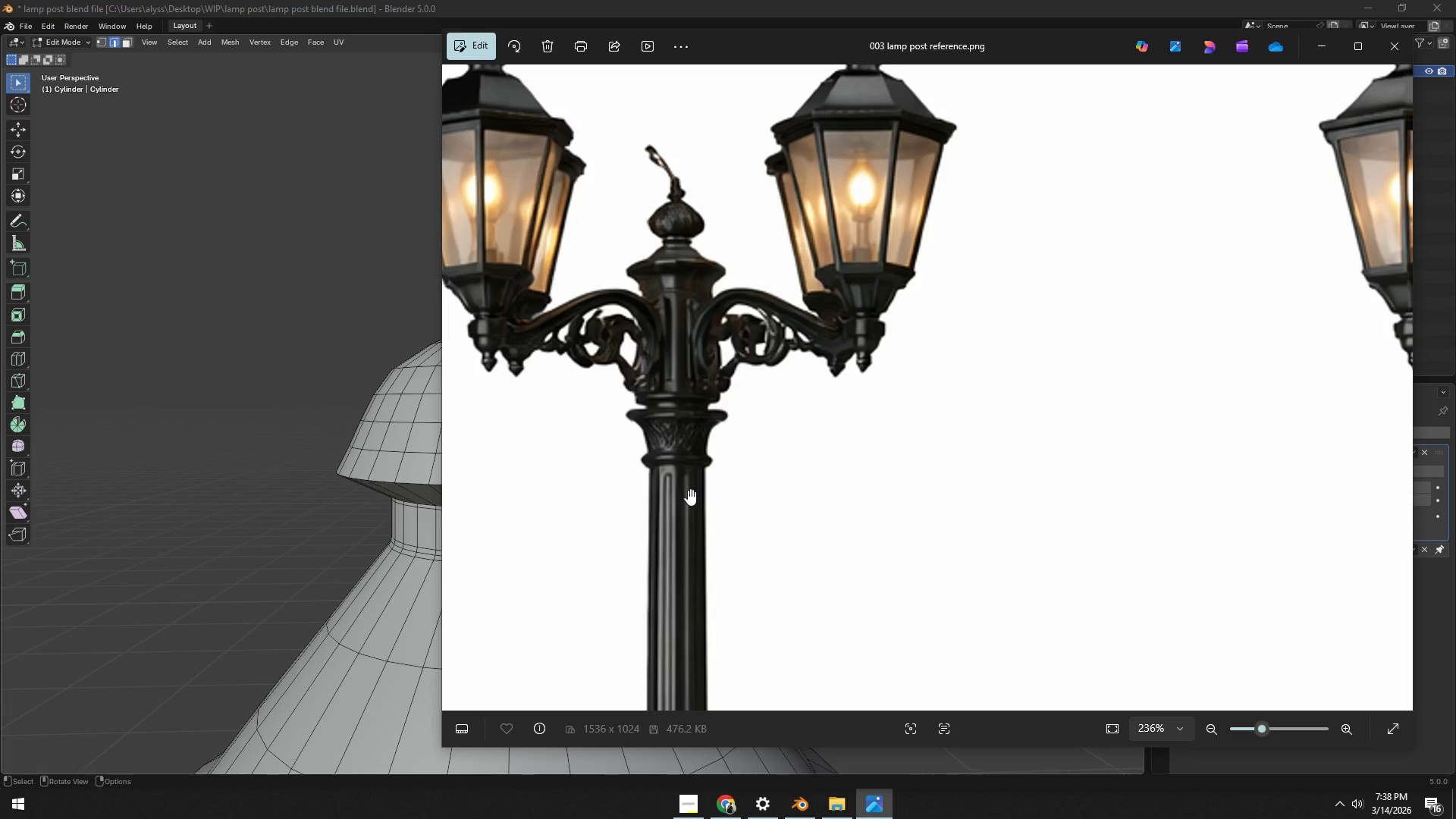 
key(Alt+AltLeft)
 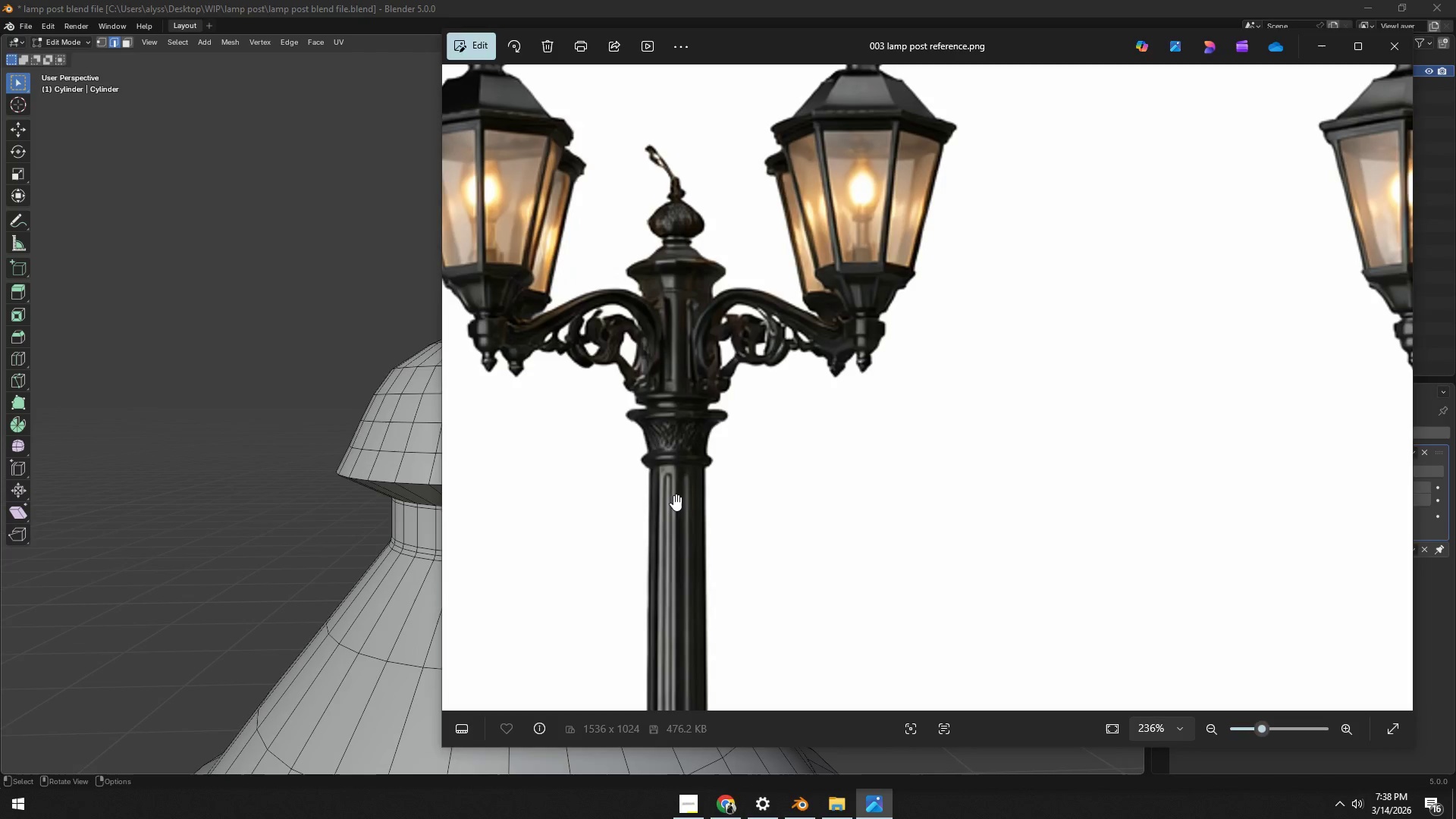 
key(Alt+AltLeft)
 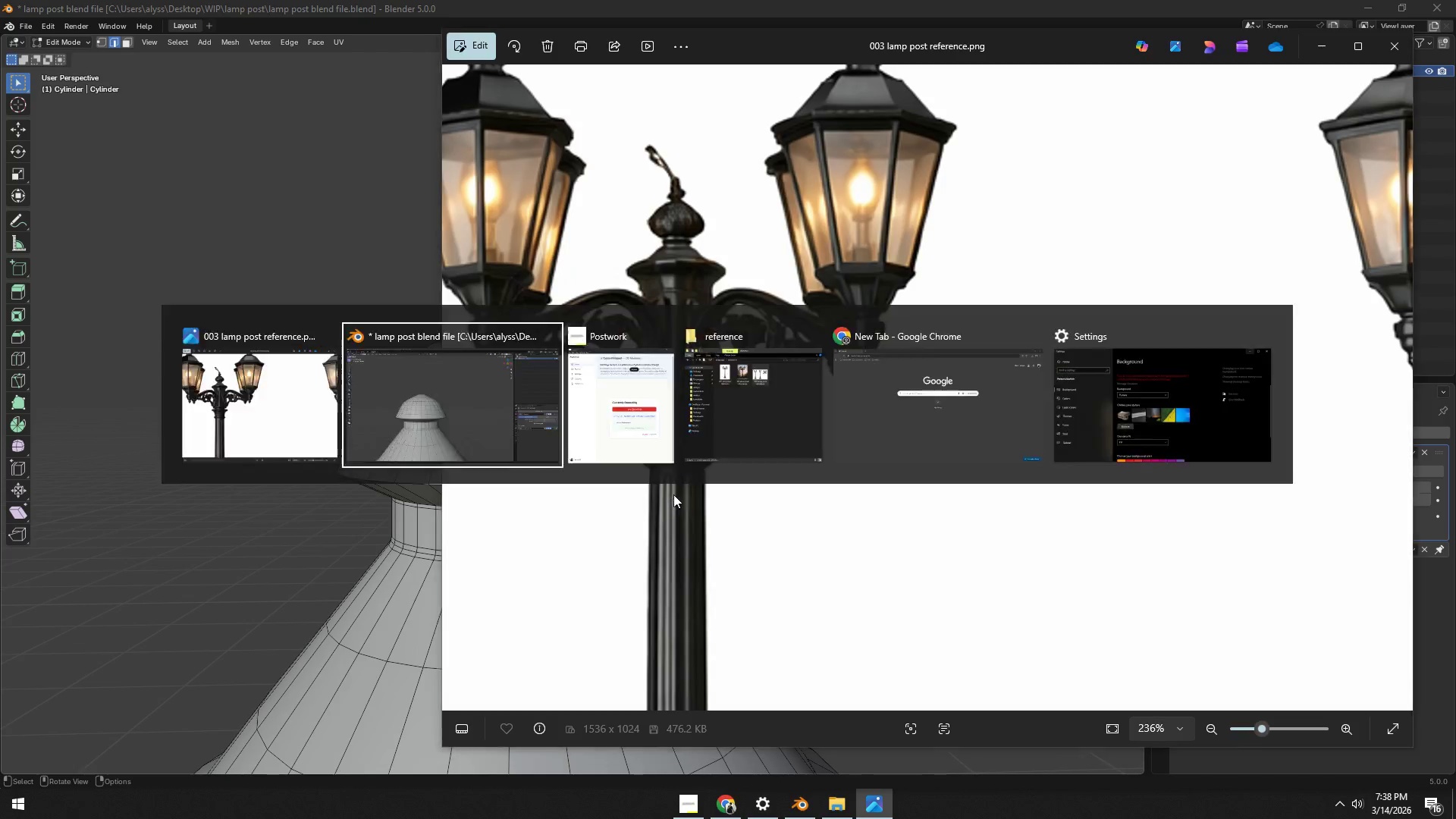 
key(Alt+Tab)
 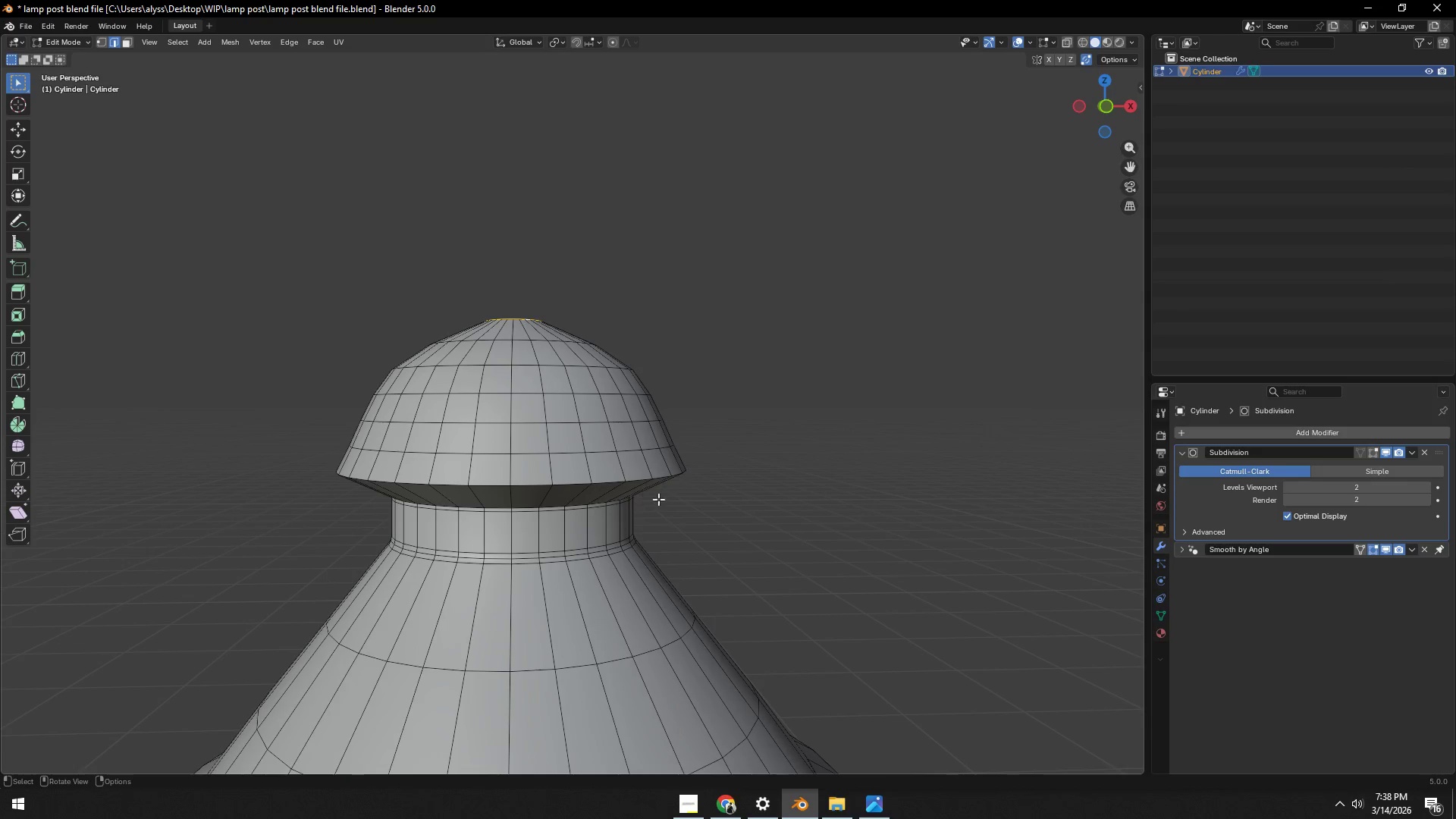 
left_click([747, 488])
 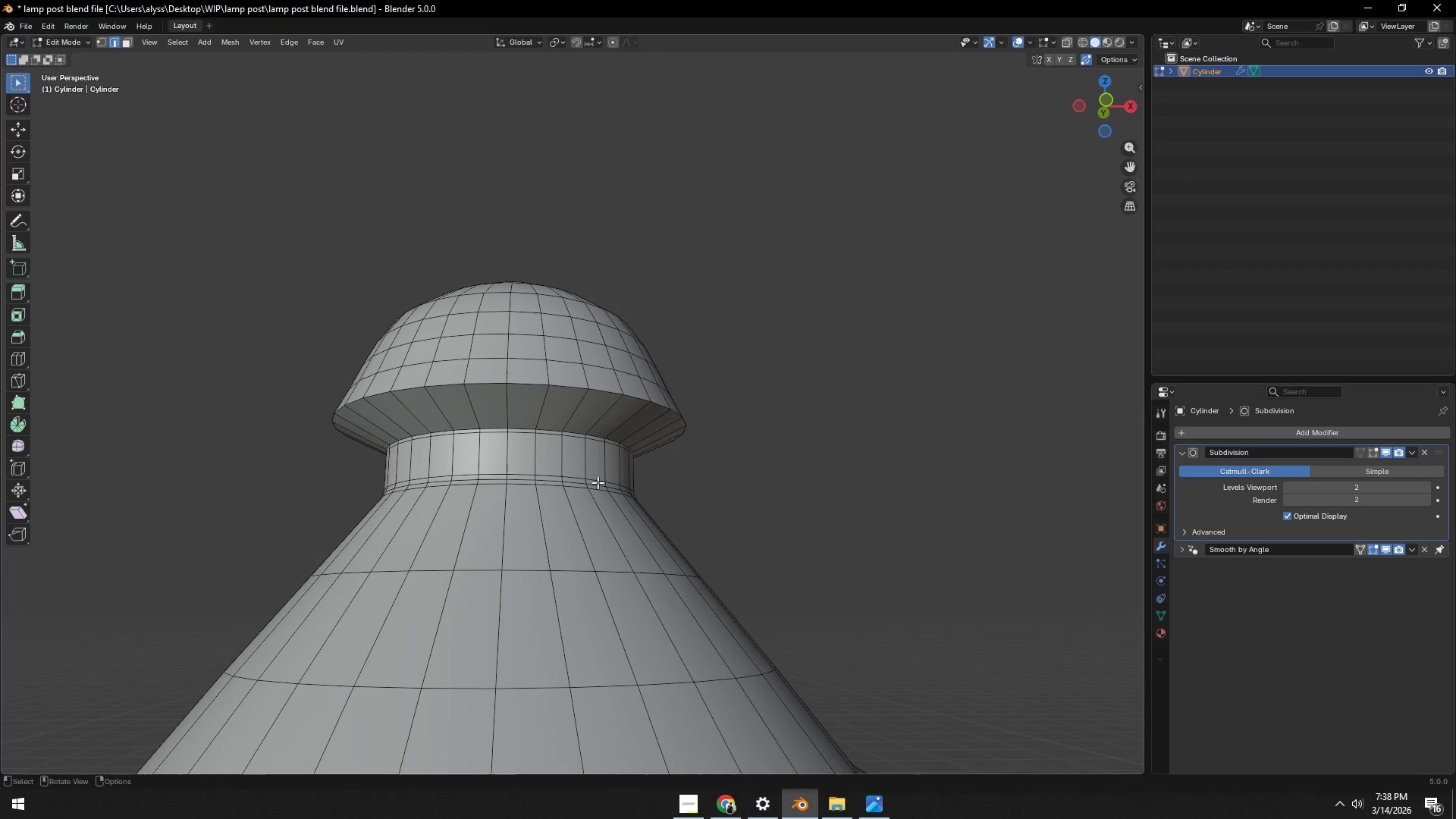 
key(3)
 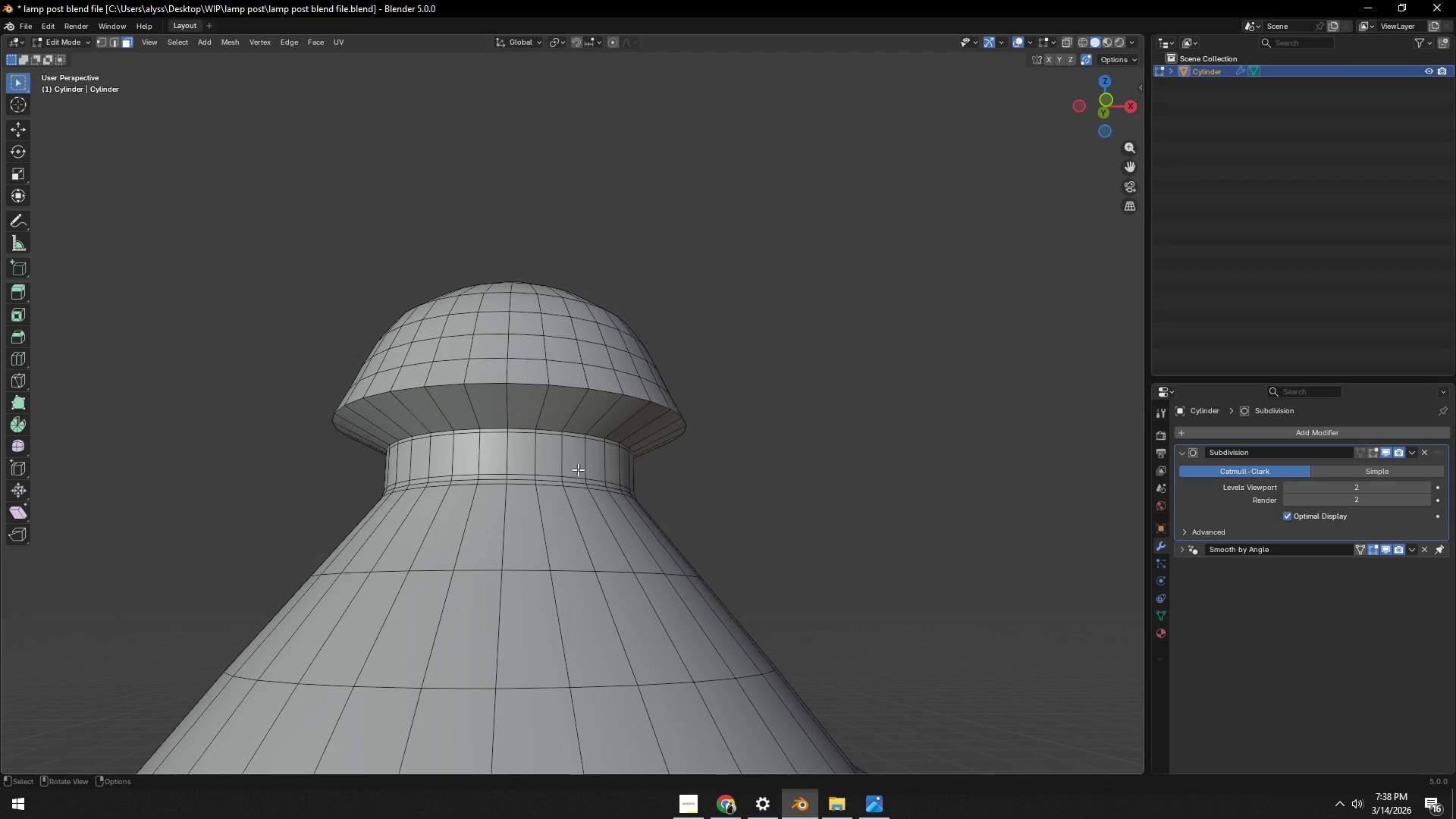 
hold_key(key=AltLeft, duration=0.53)
left_click([579, 466])
 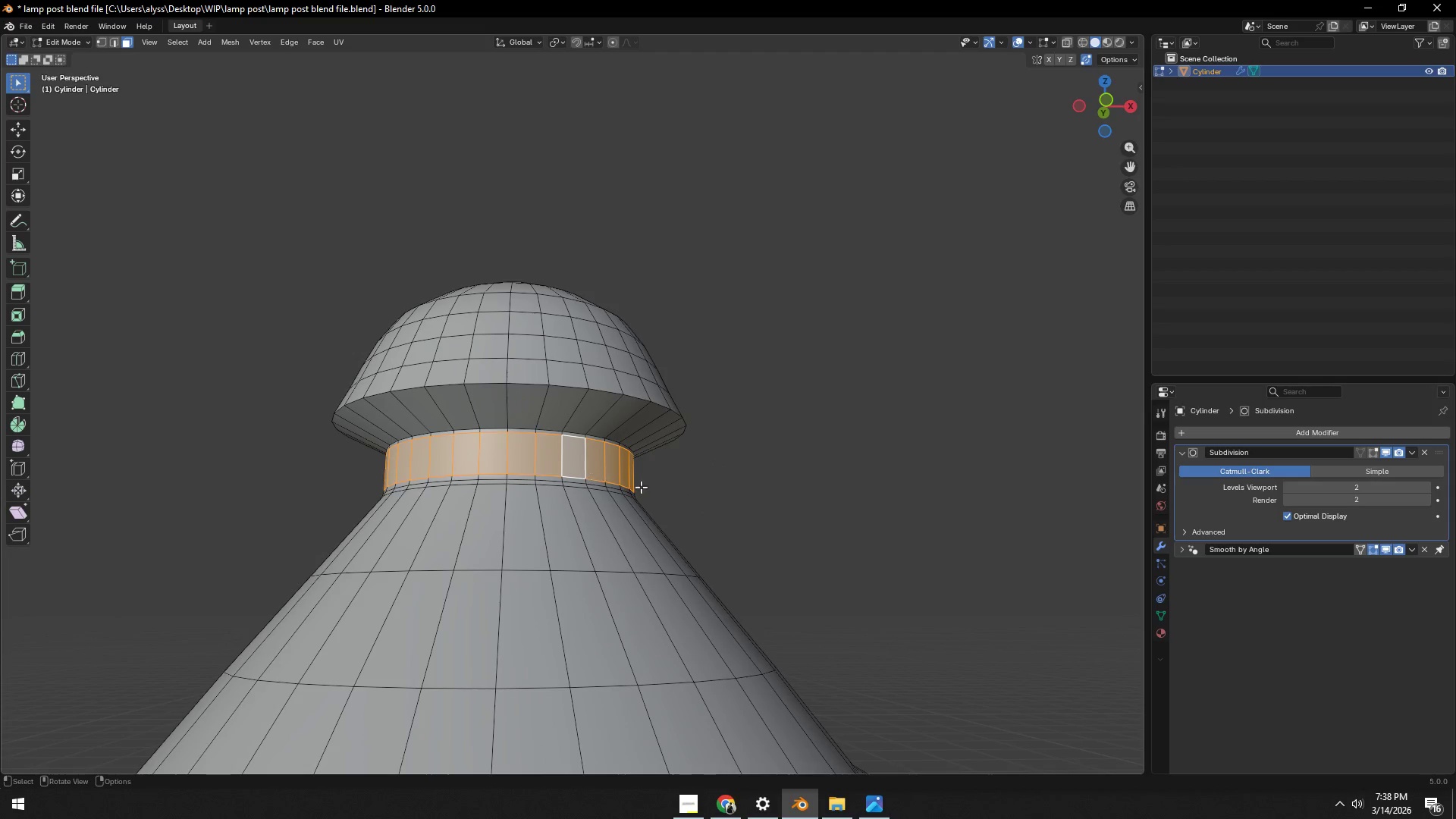 
scroll: coordinate [654, 491], scroll_direction: up, amount: 2.0
 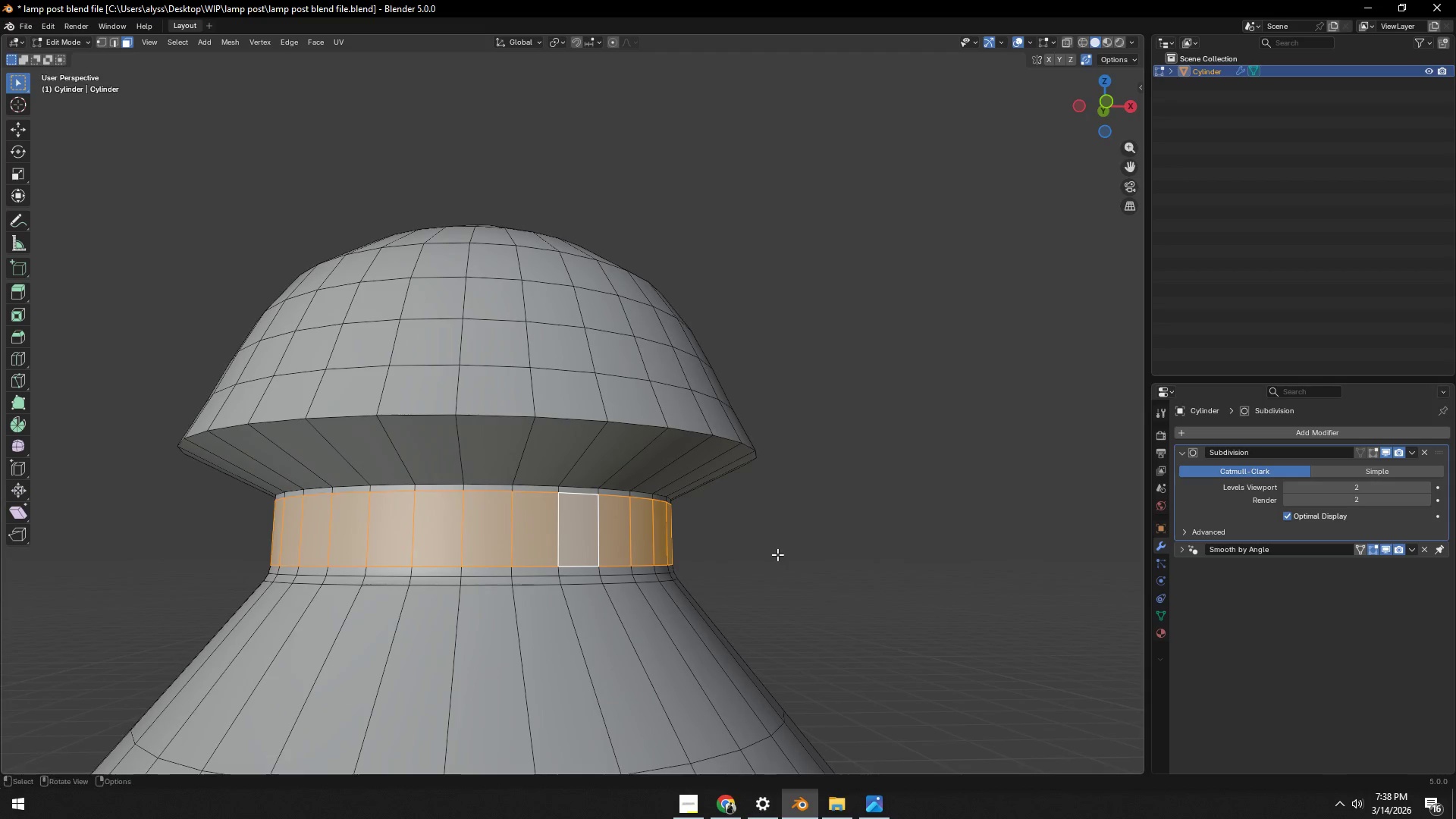 
key(Alt+AltLeft)
 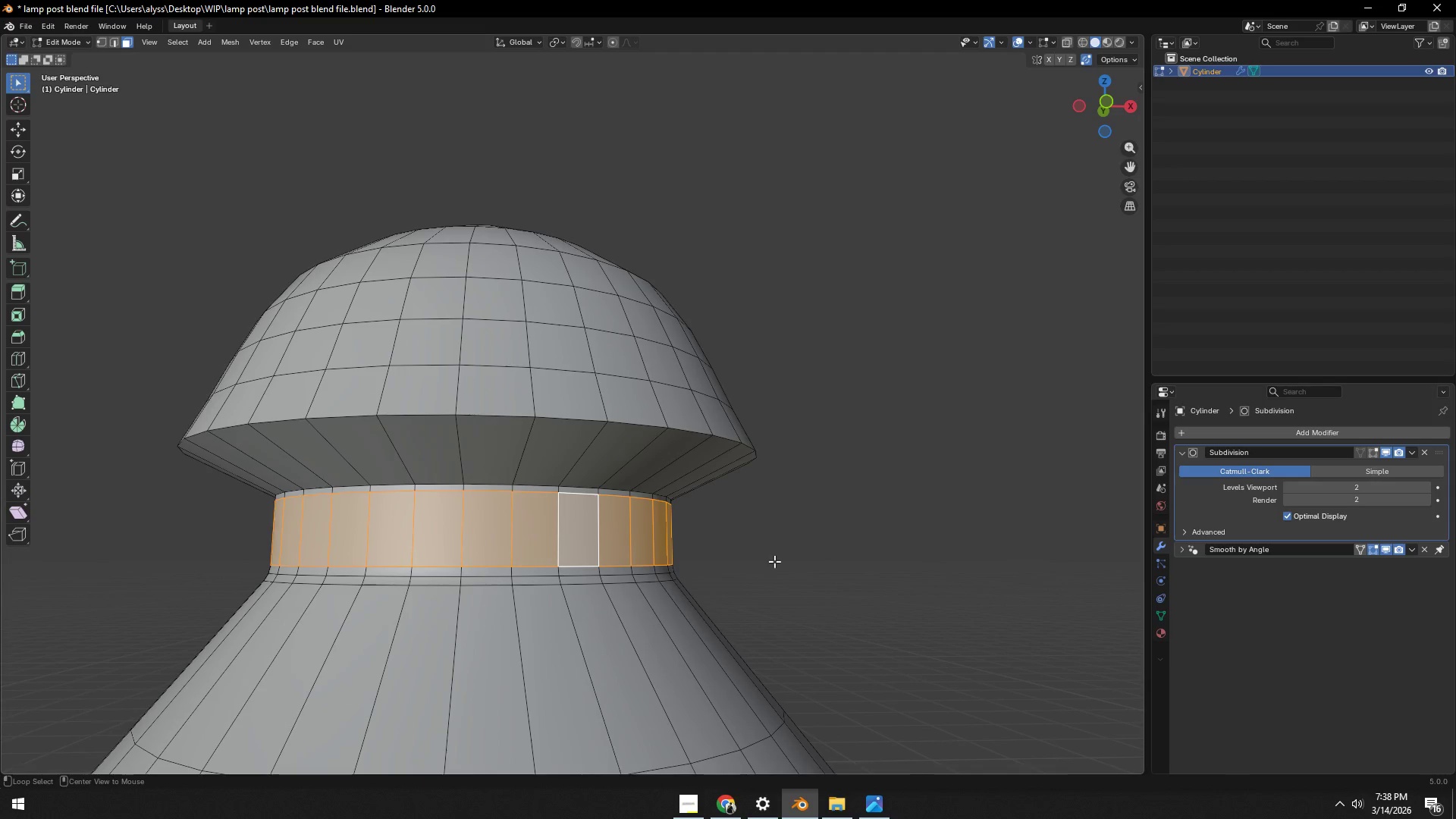 
key(Alt+E)
 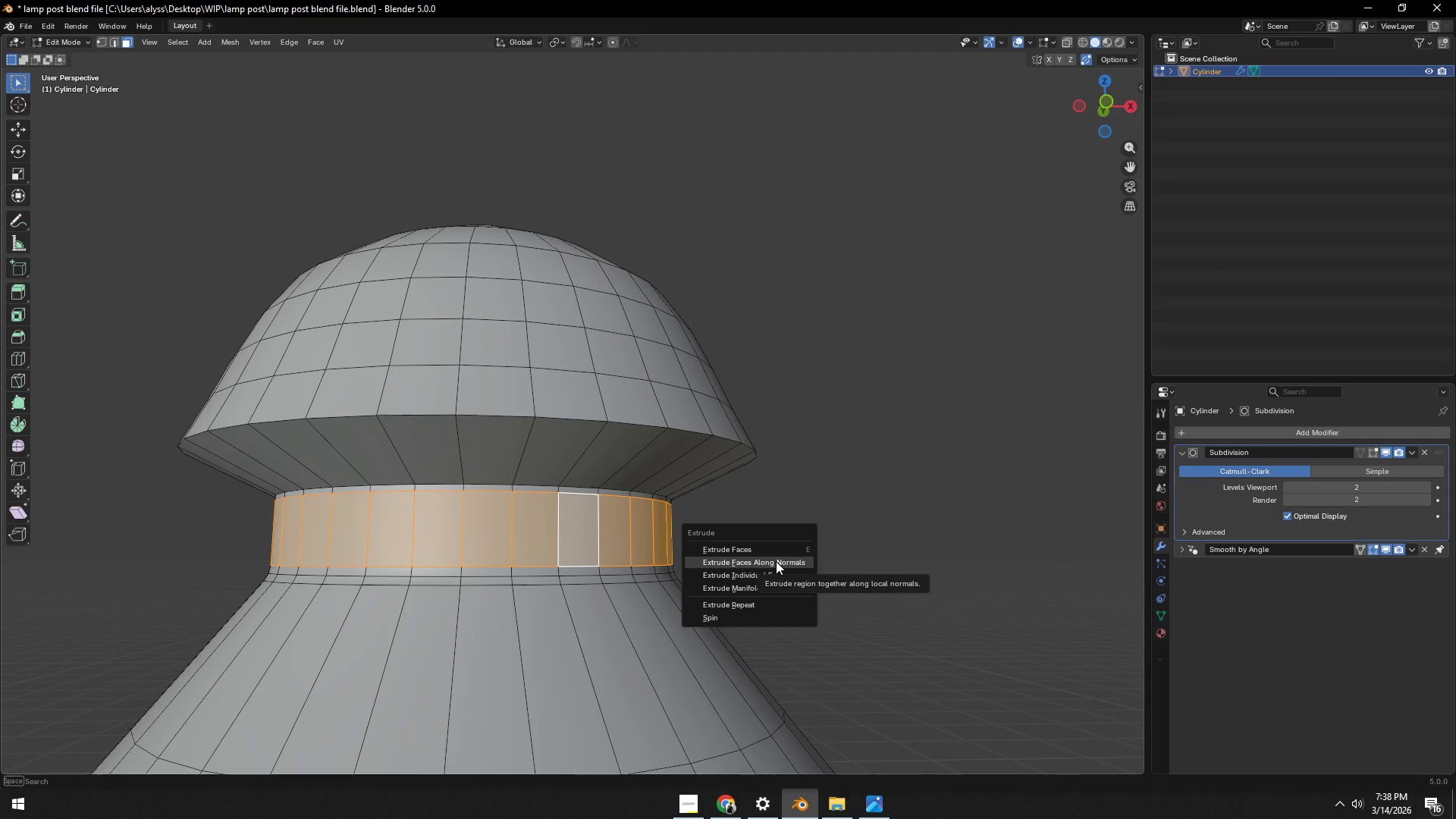 
left_click([776, 561])
 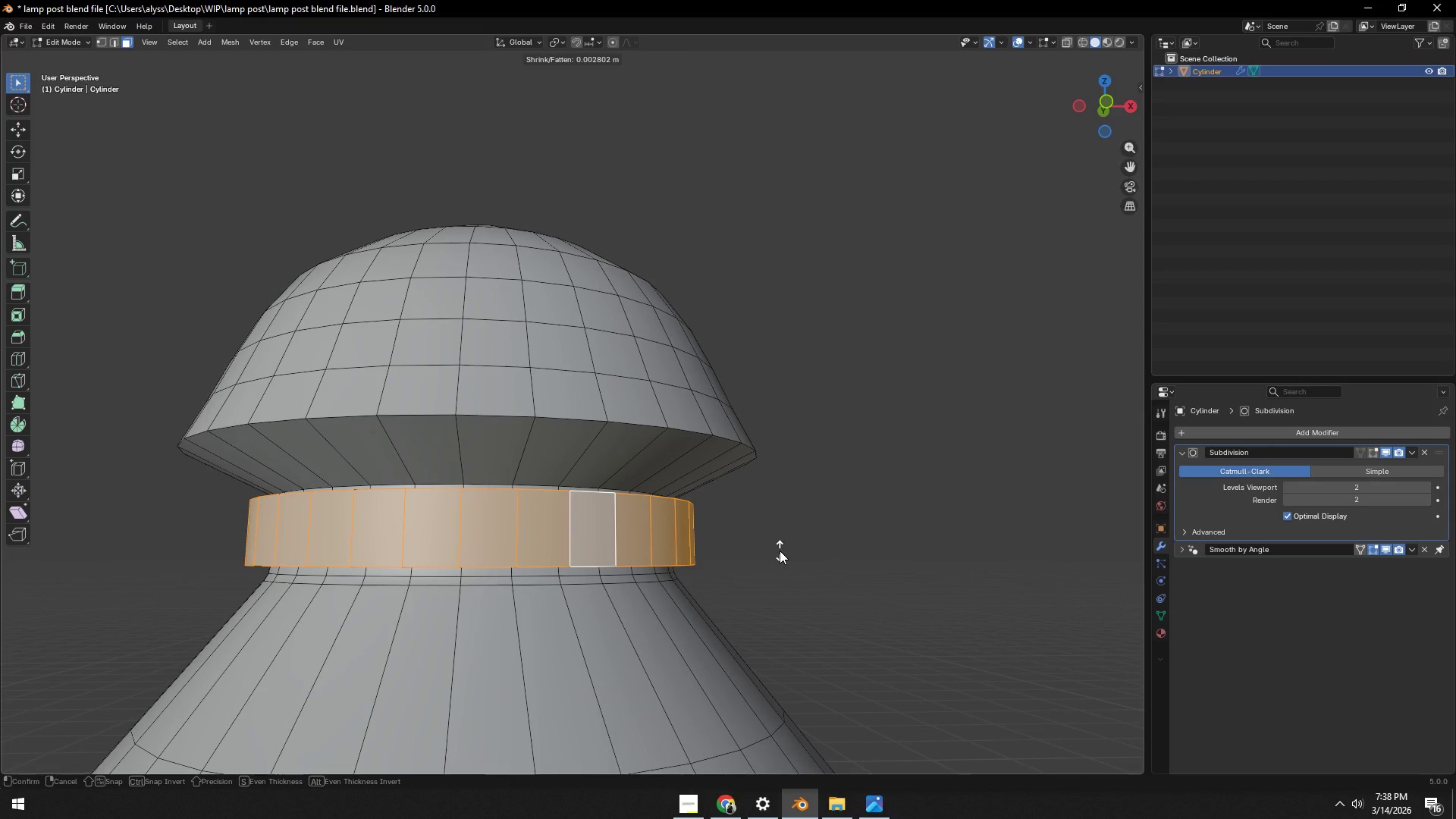 
left_click([780, 551])
 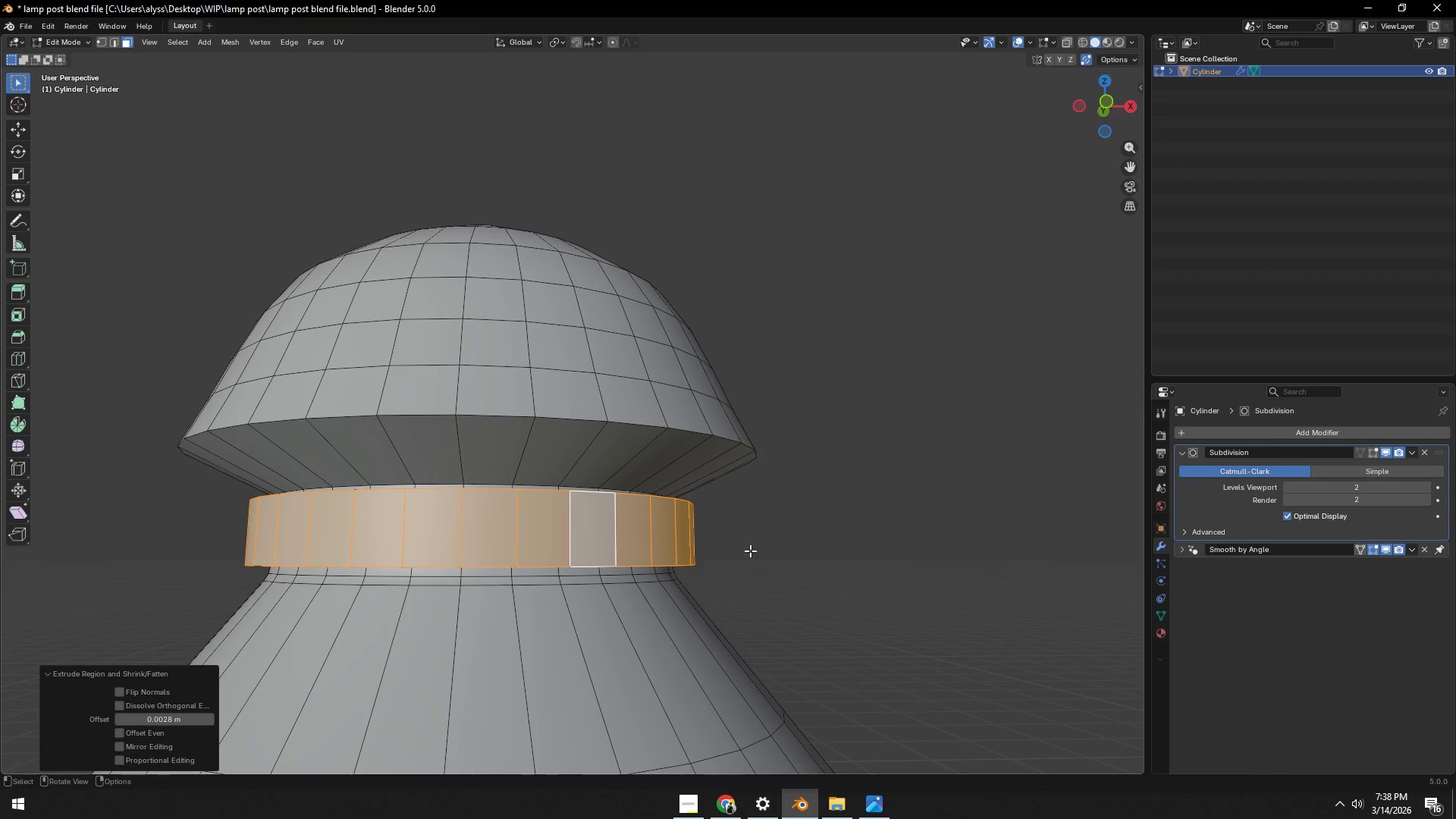 
key(Control+ControlLeft)
 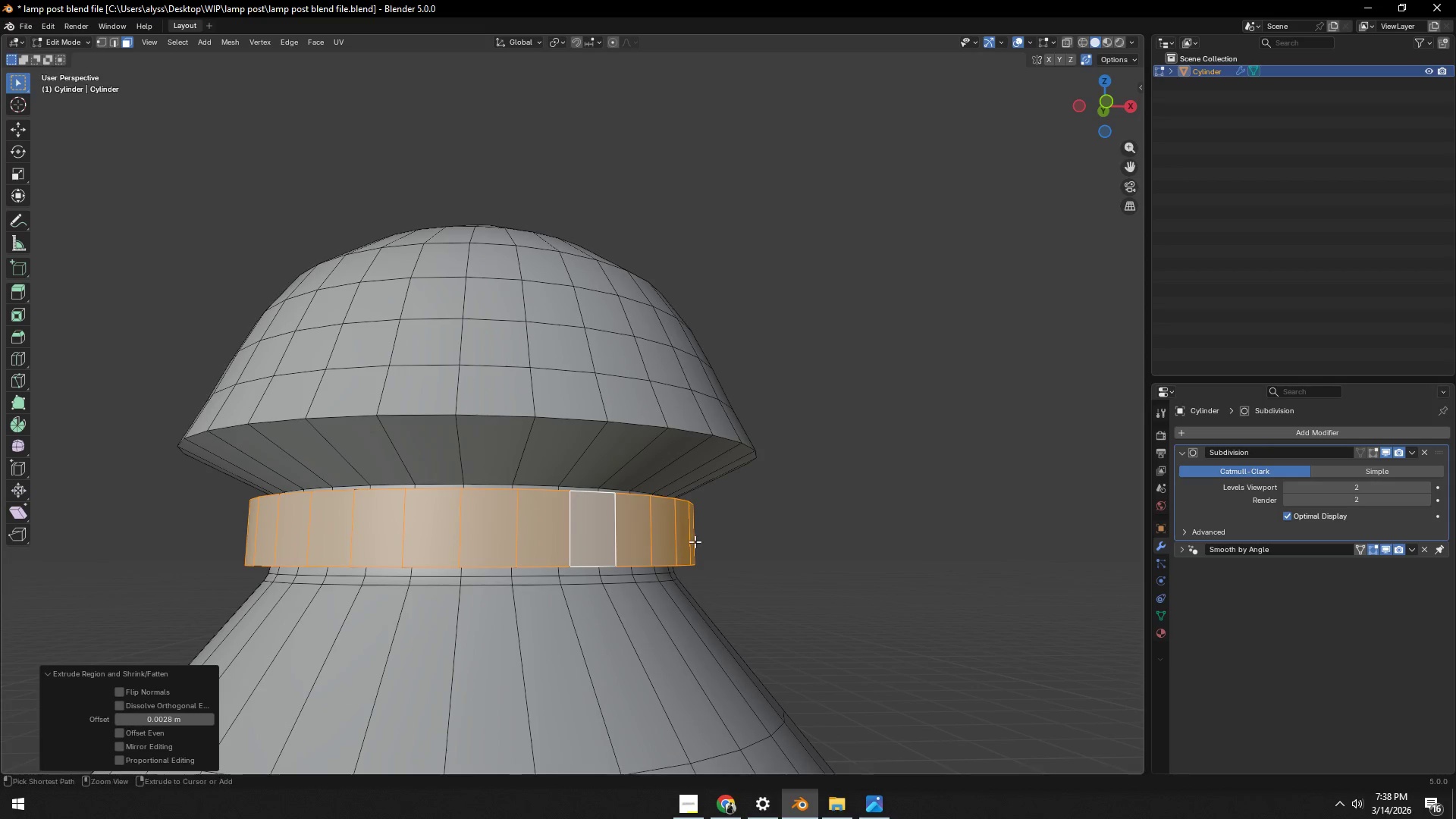 
key(Control+R)
 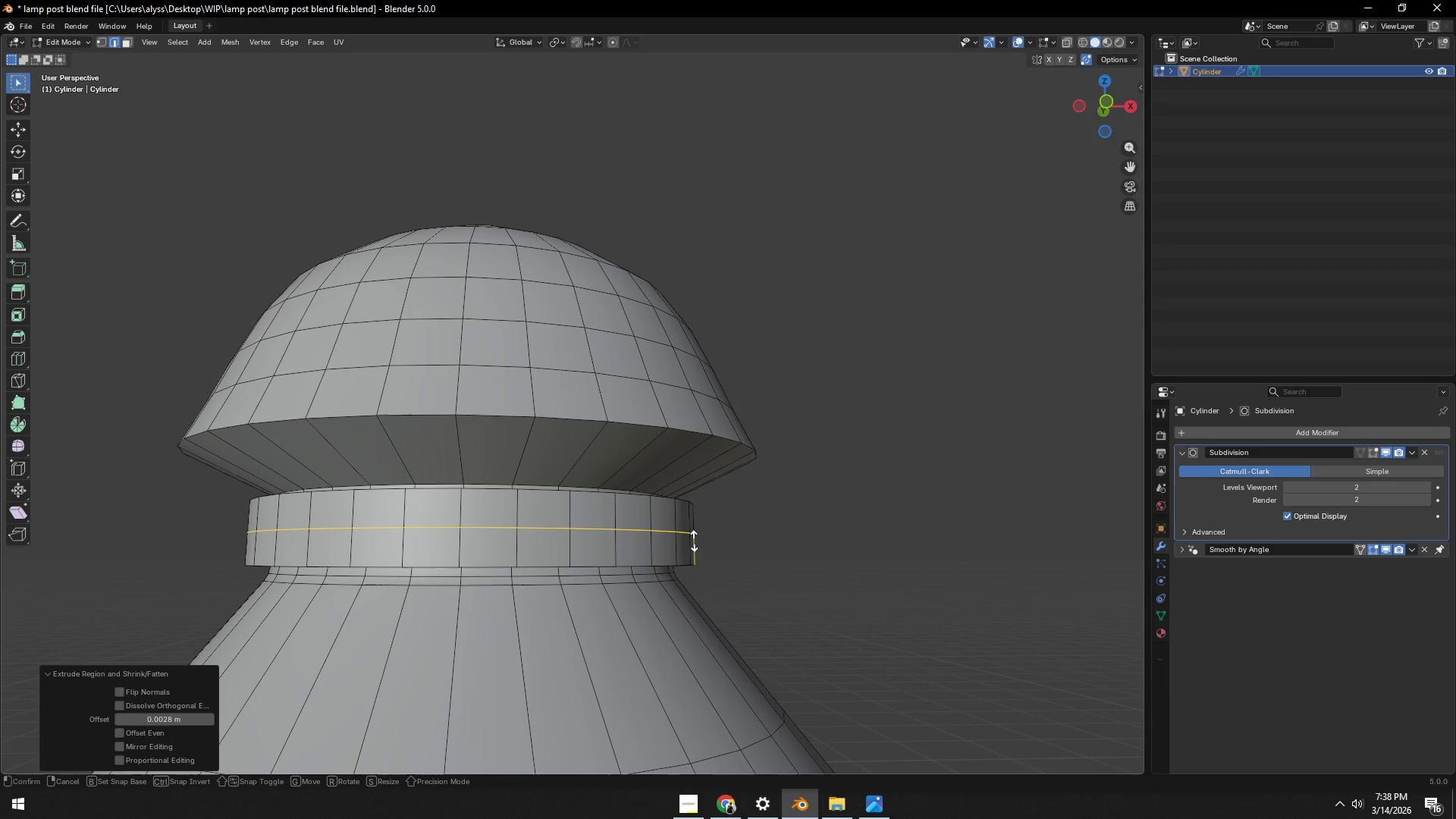 
left_click([694, 541])
 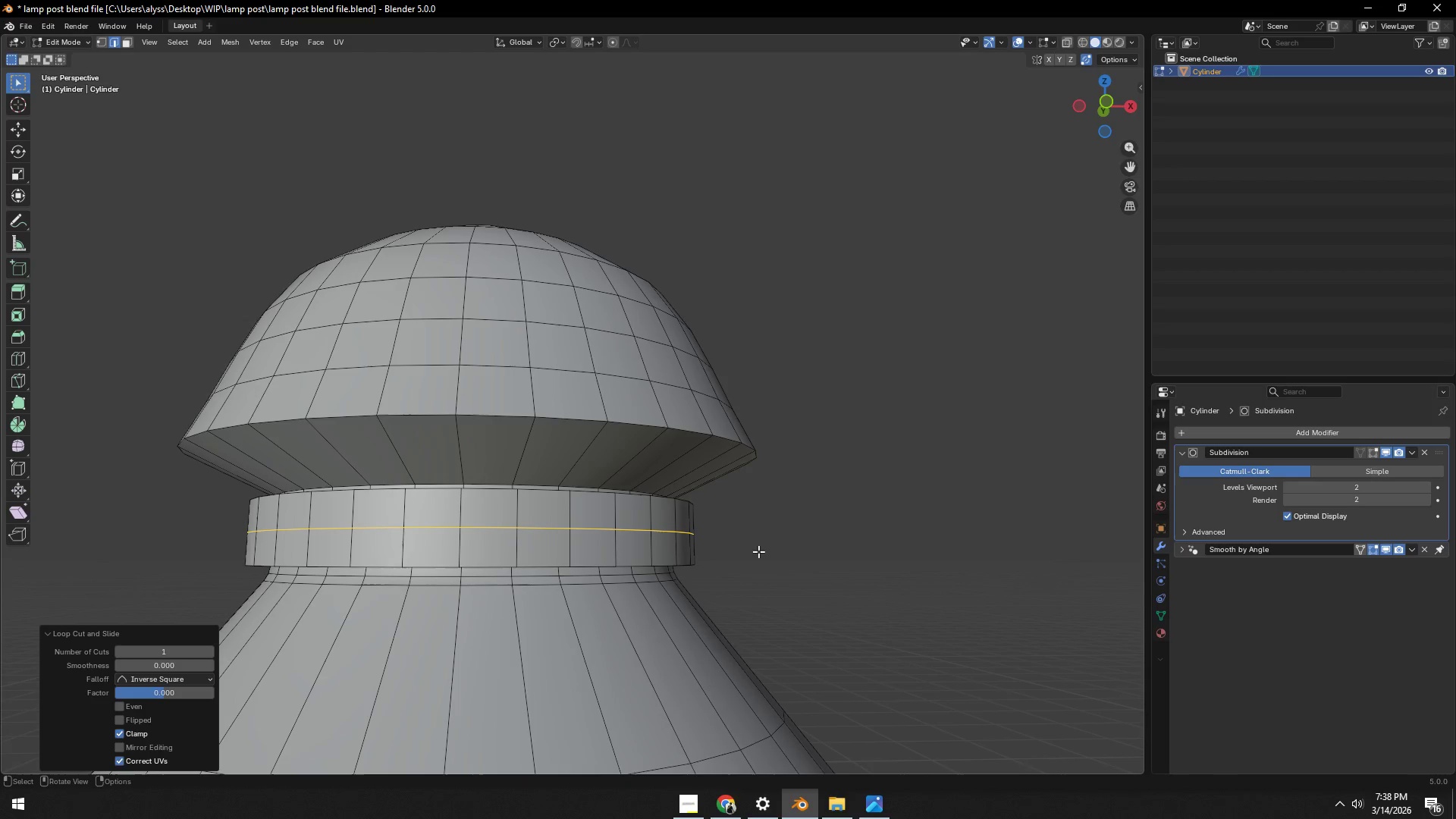 
right_click([694, 541])
 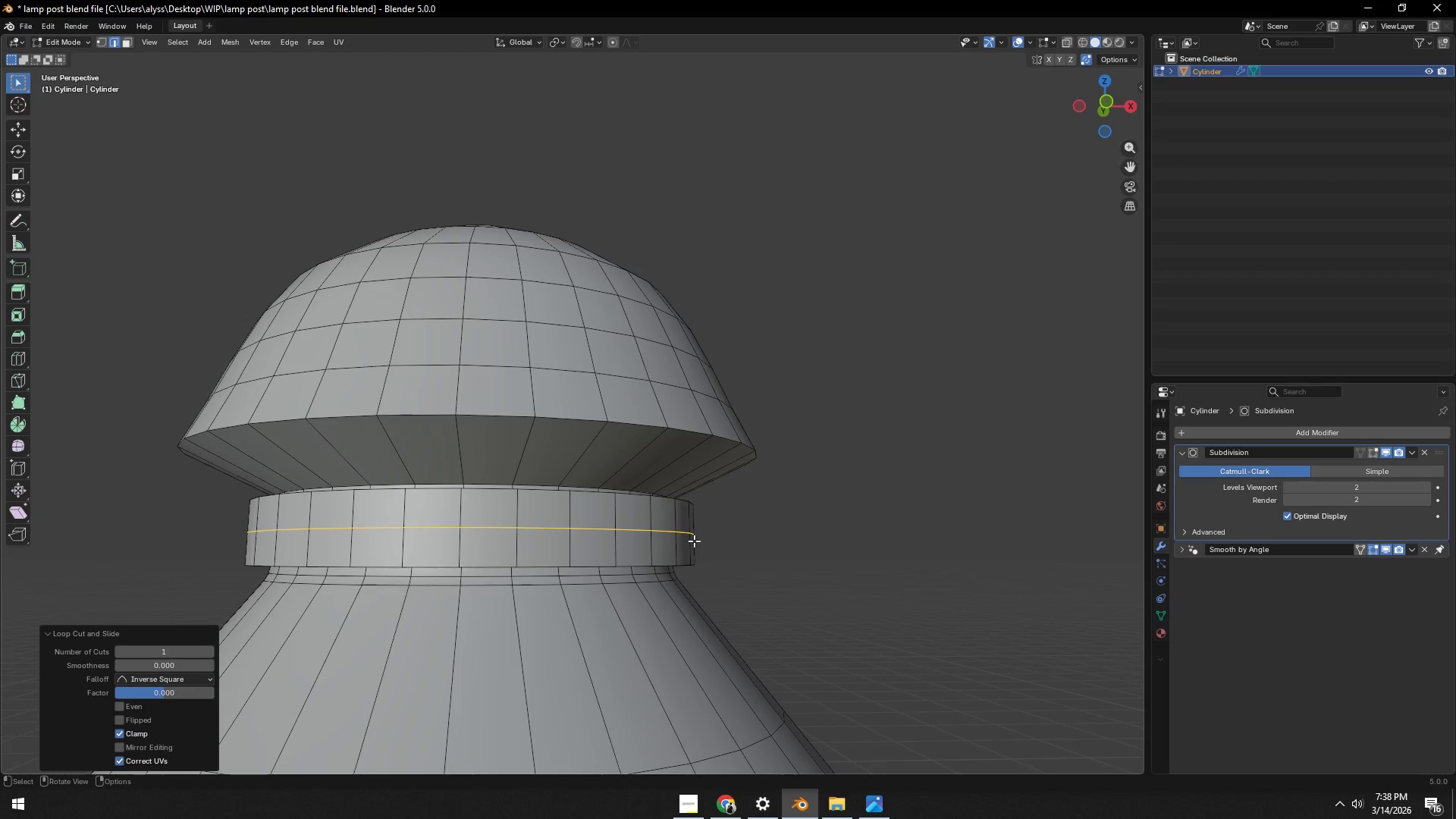 
key(S)
 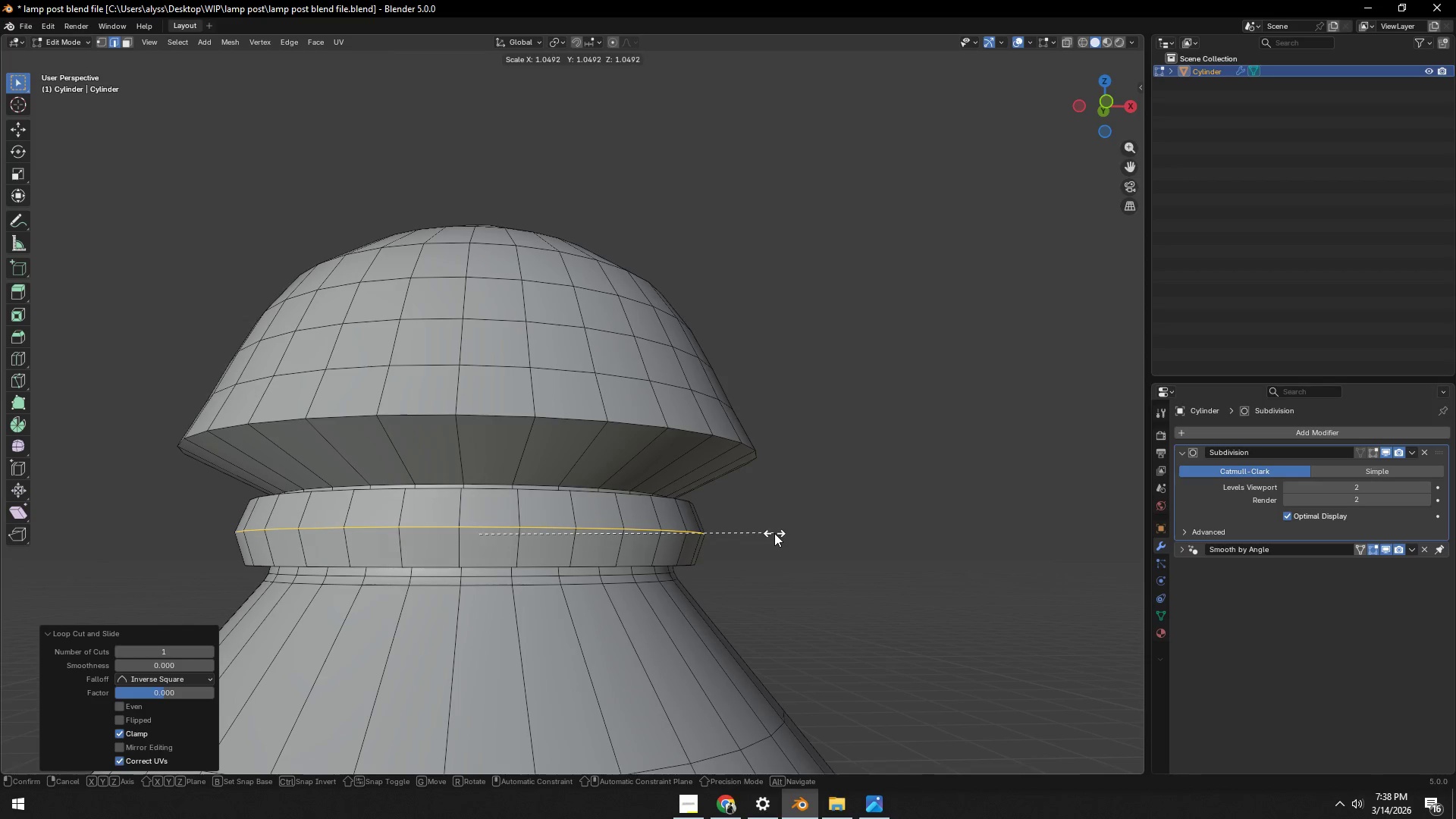 
left_click([776, 528])
 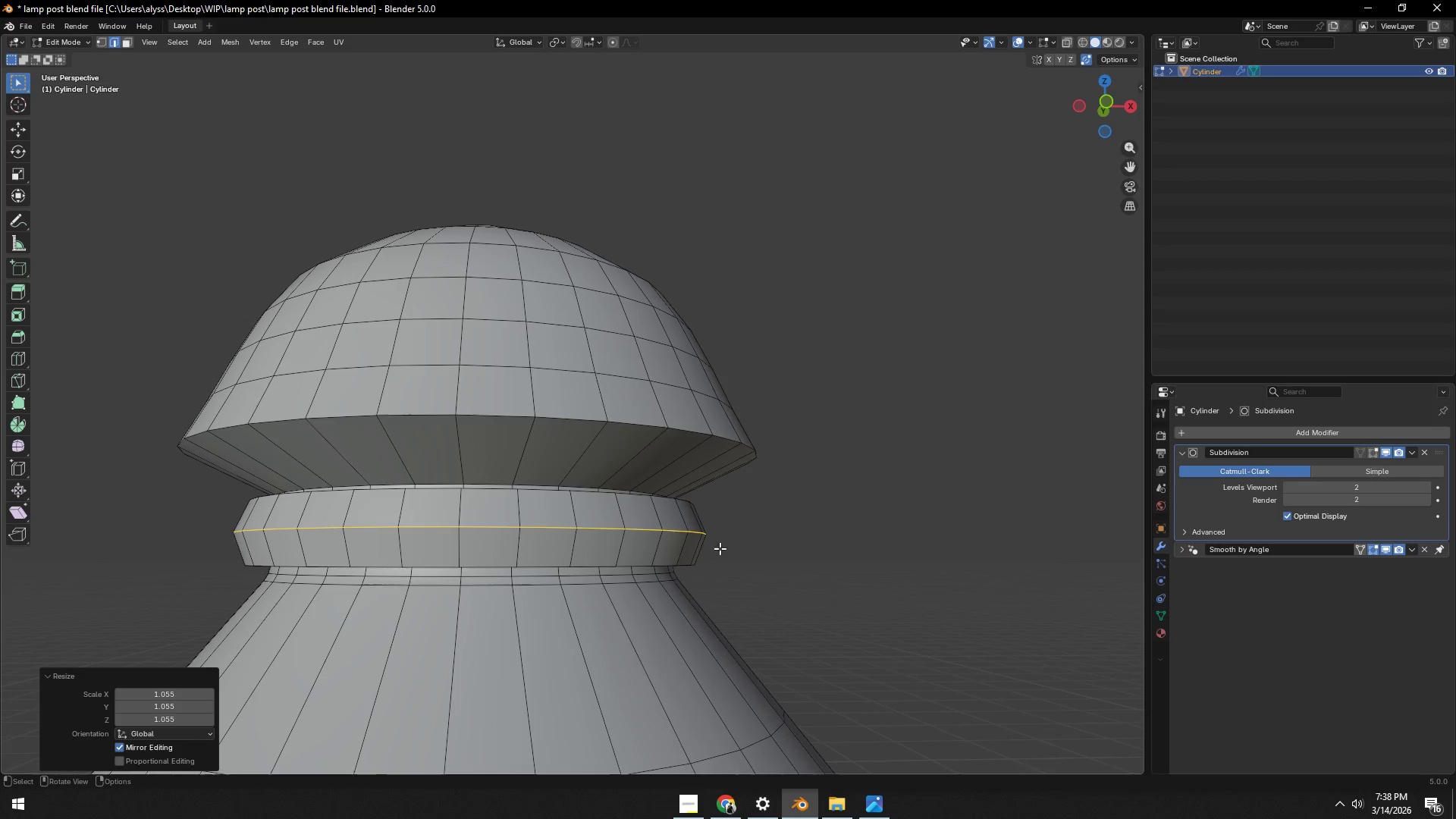 
hold_key(key=AltLeft, duration=1.11)
hold_key(key=ShiftLeft, duration=0.44)
left_click([639, 497])
 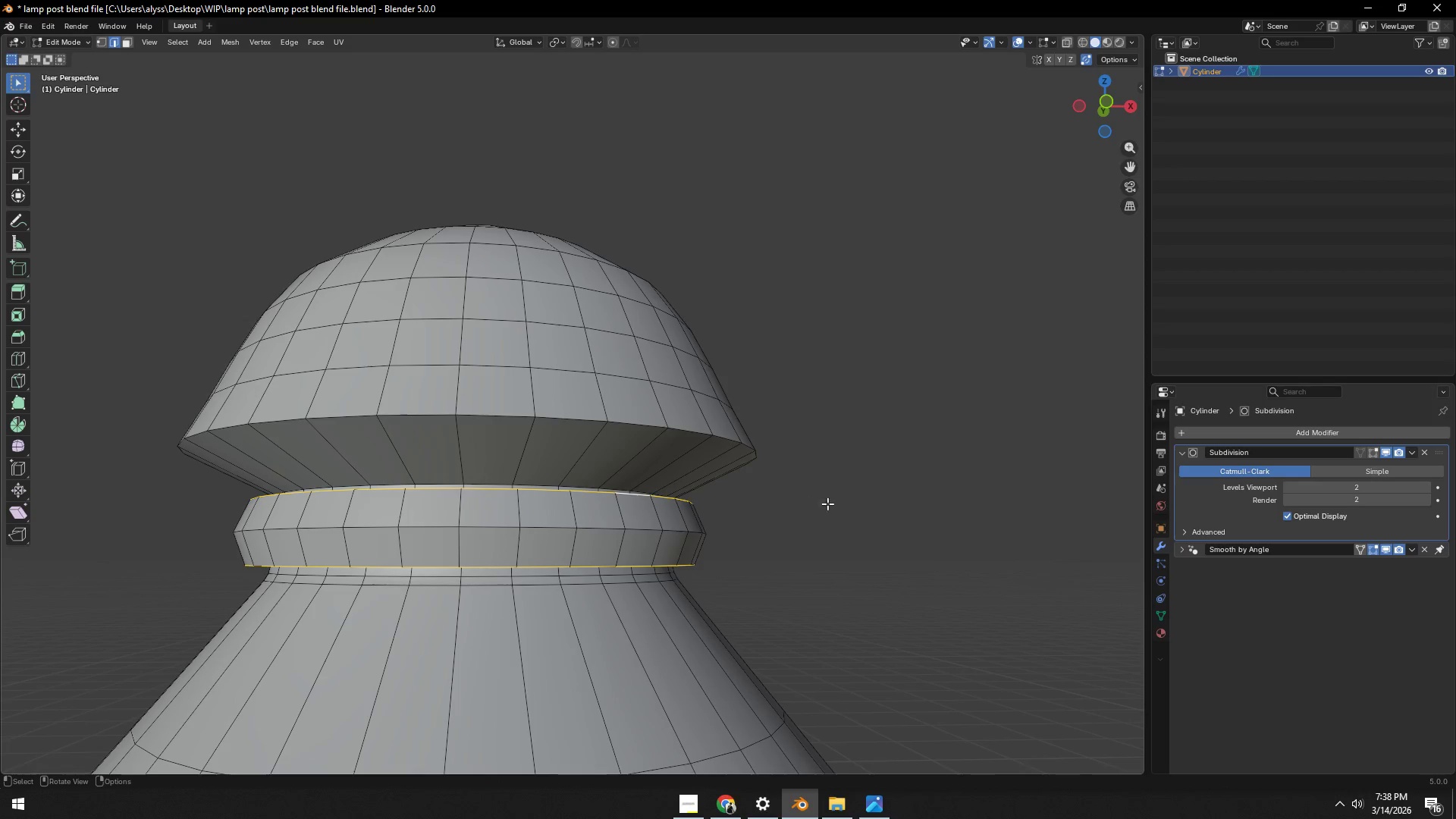 
type(sz)
 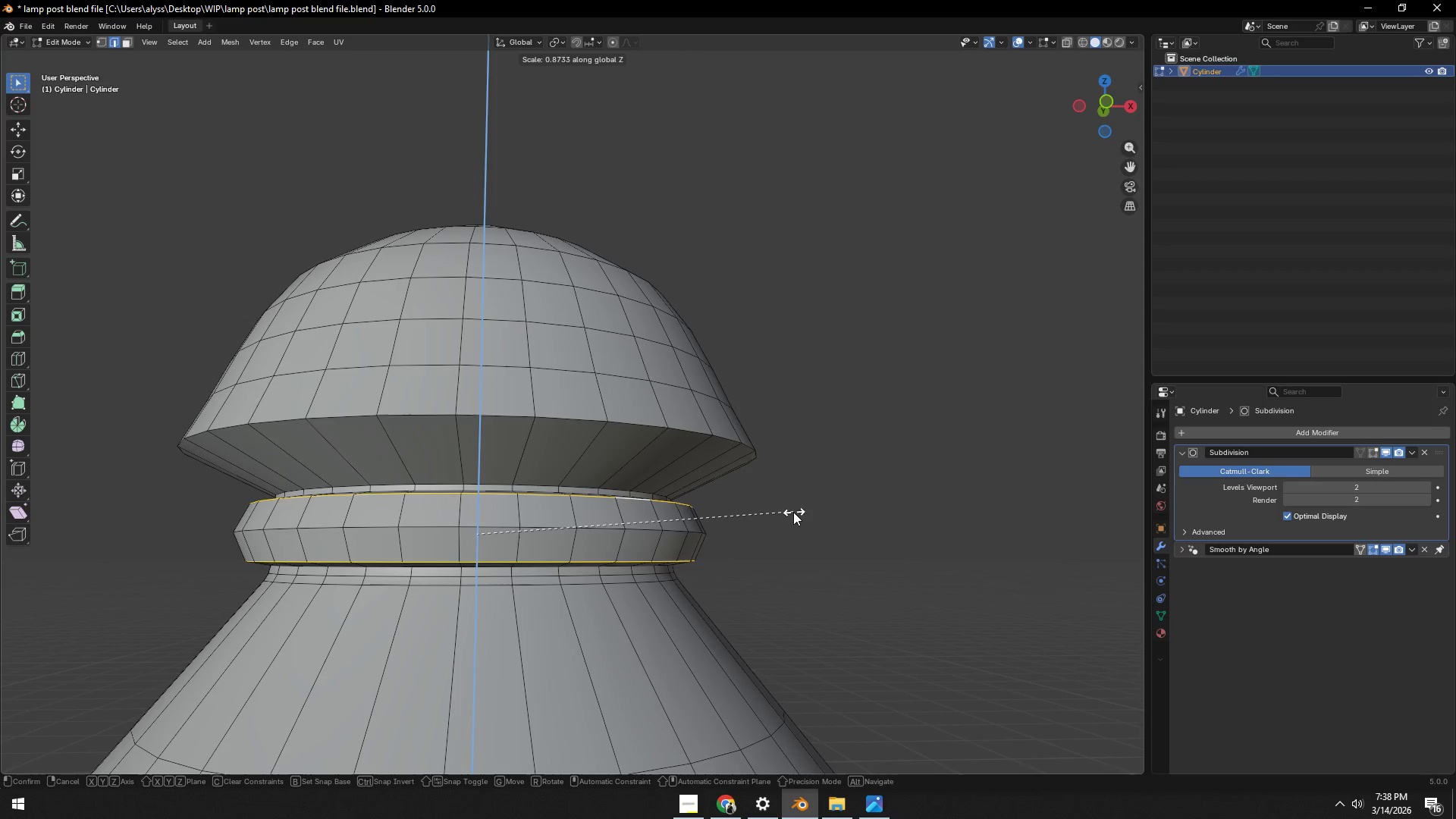 
left_click([785, 512])
 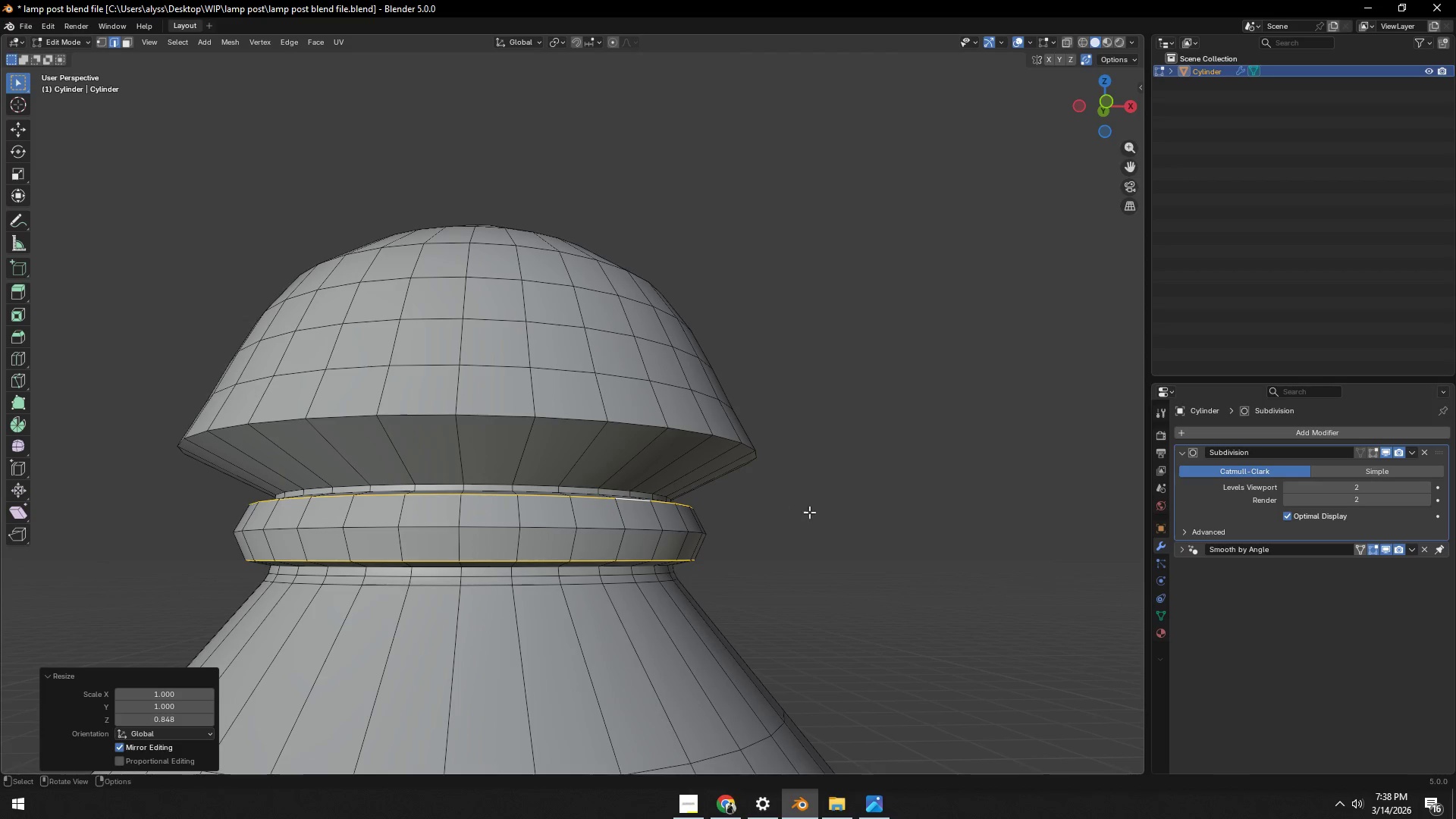 
key(Tab)
 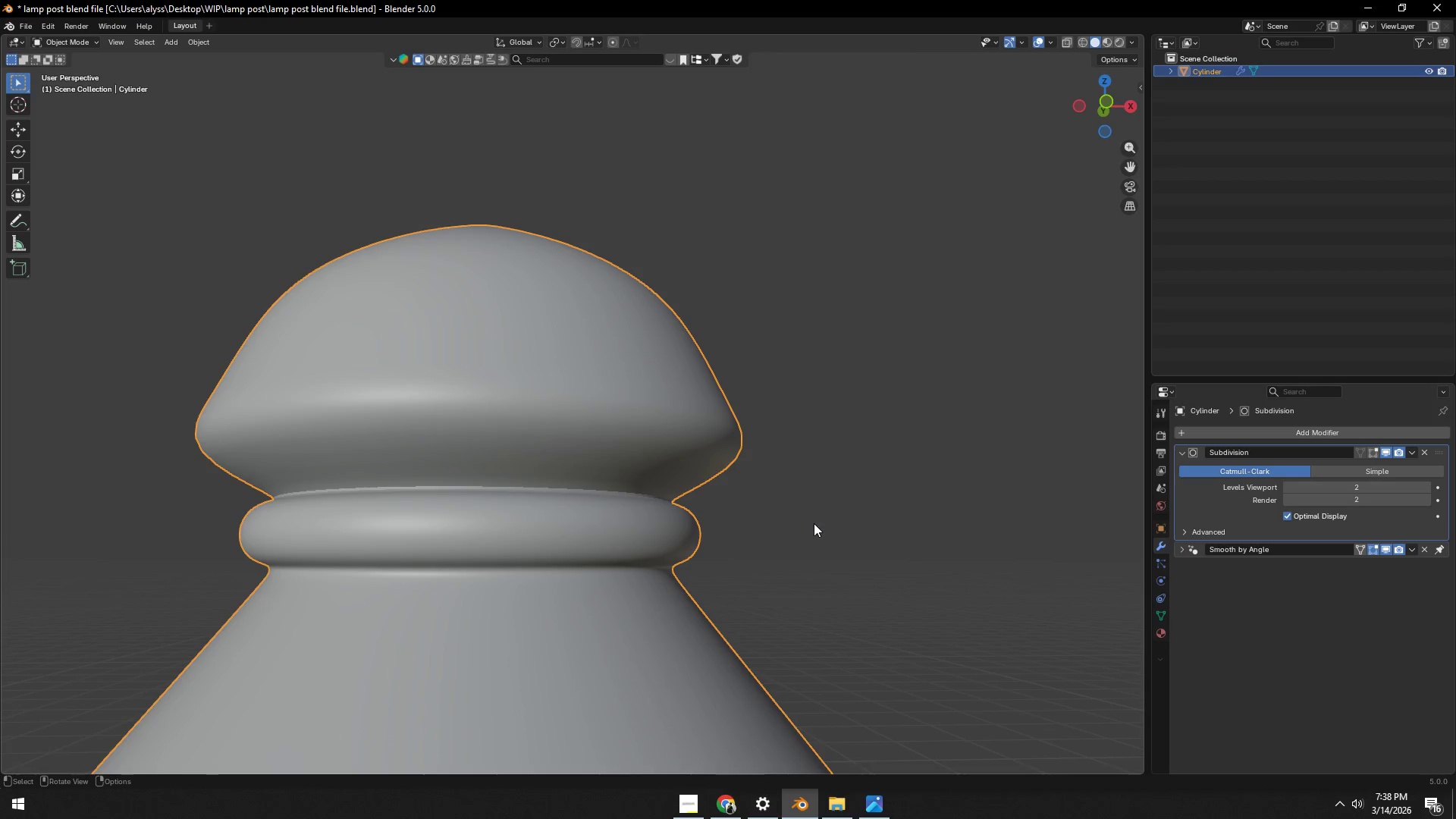 
key(Control+ControlLeft)
 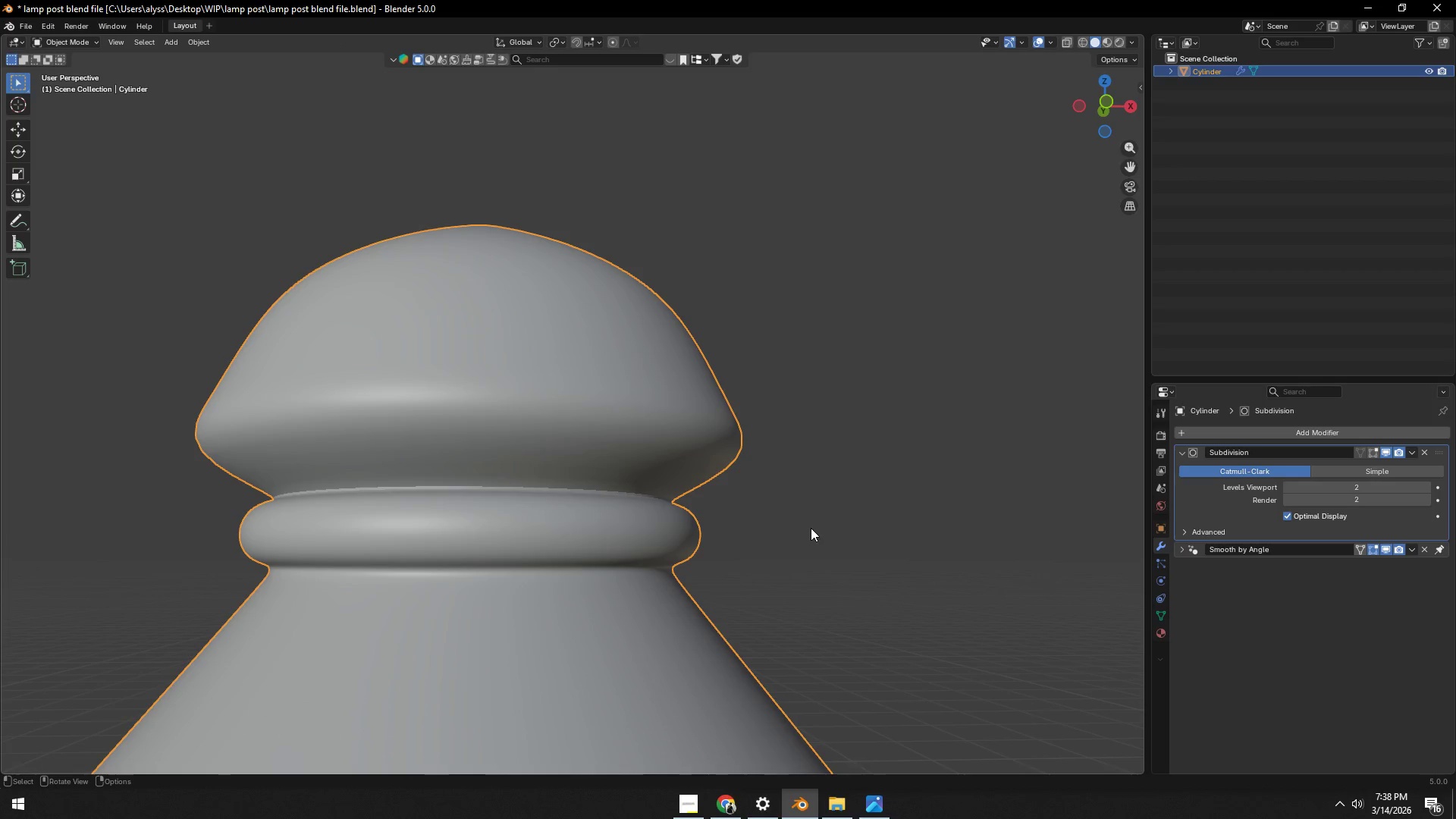 
key(Control+S)
 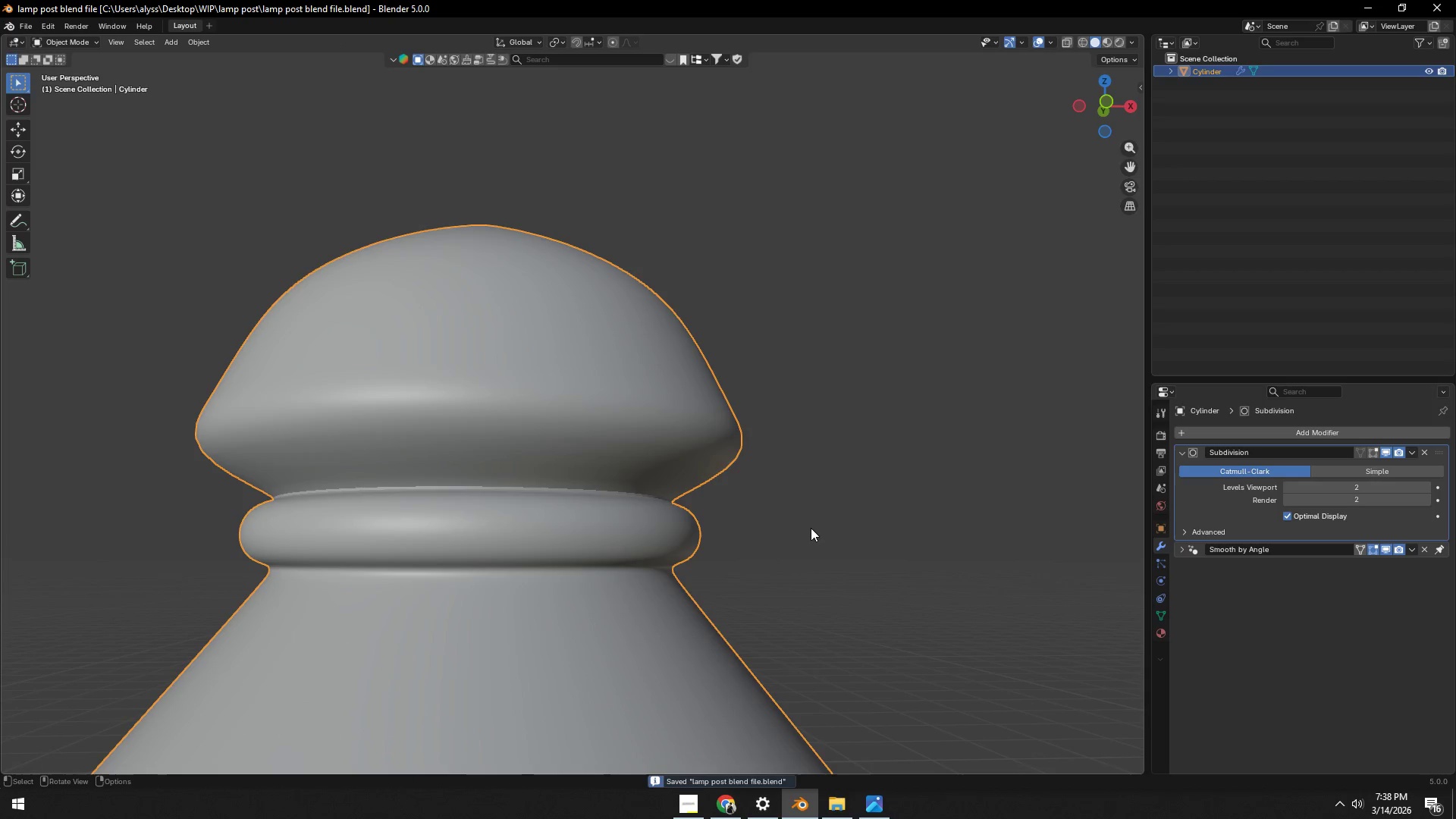 
left_click([811, 529])
 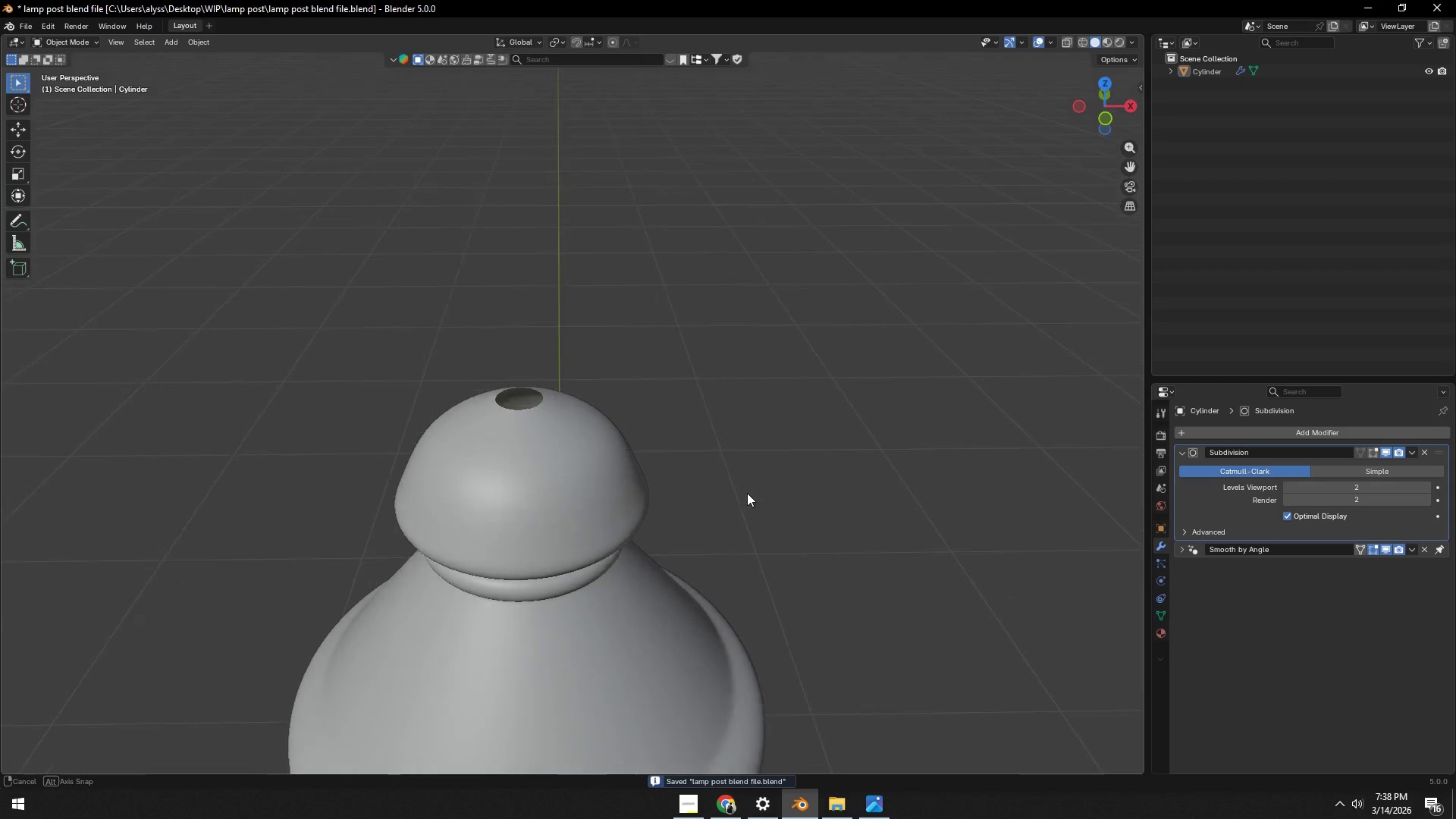 
scroll: coordinate [811, 529], scroll_direction: down, amount: 3.0
 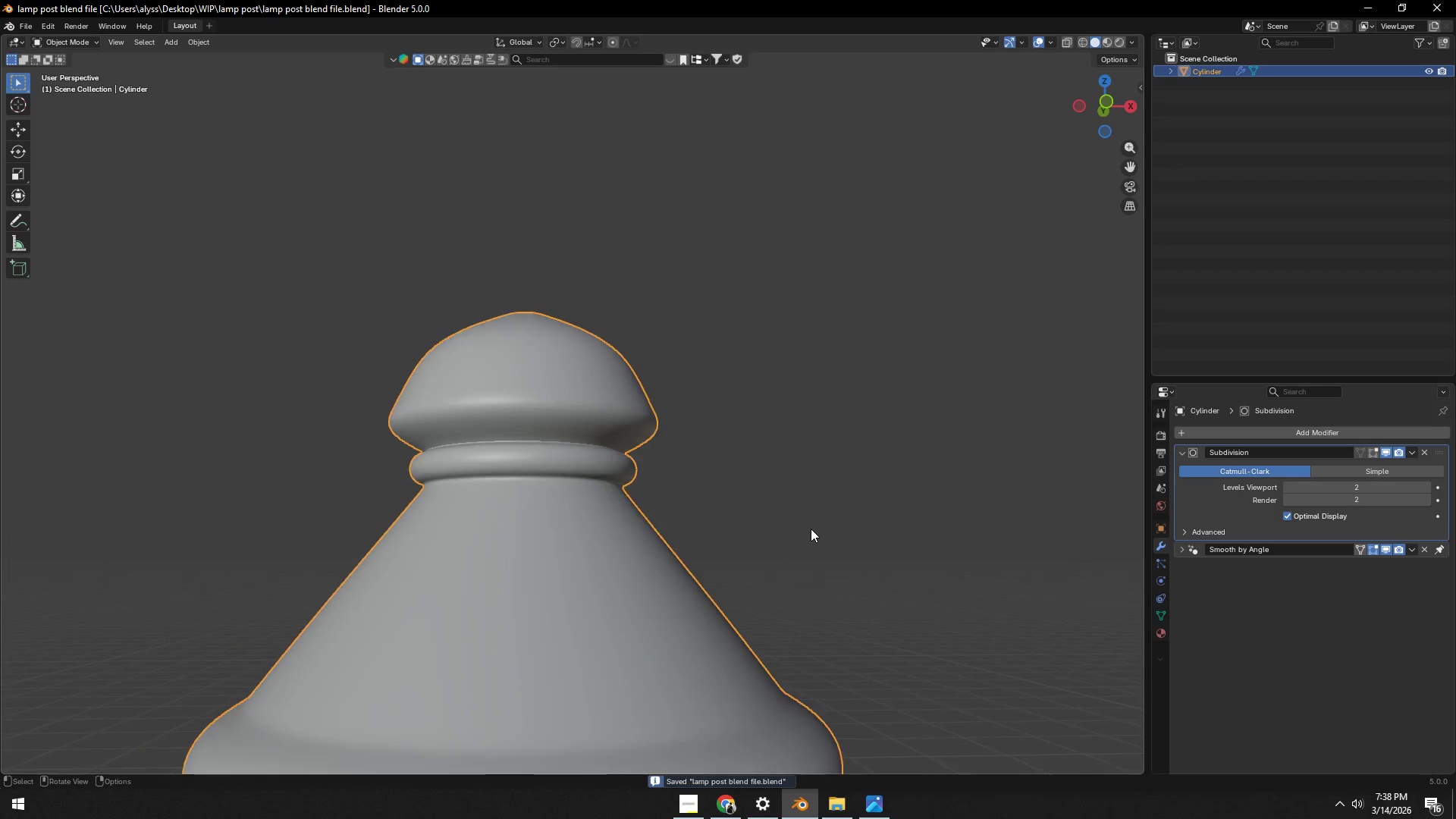 
key(Tab)
 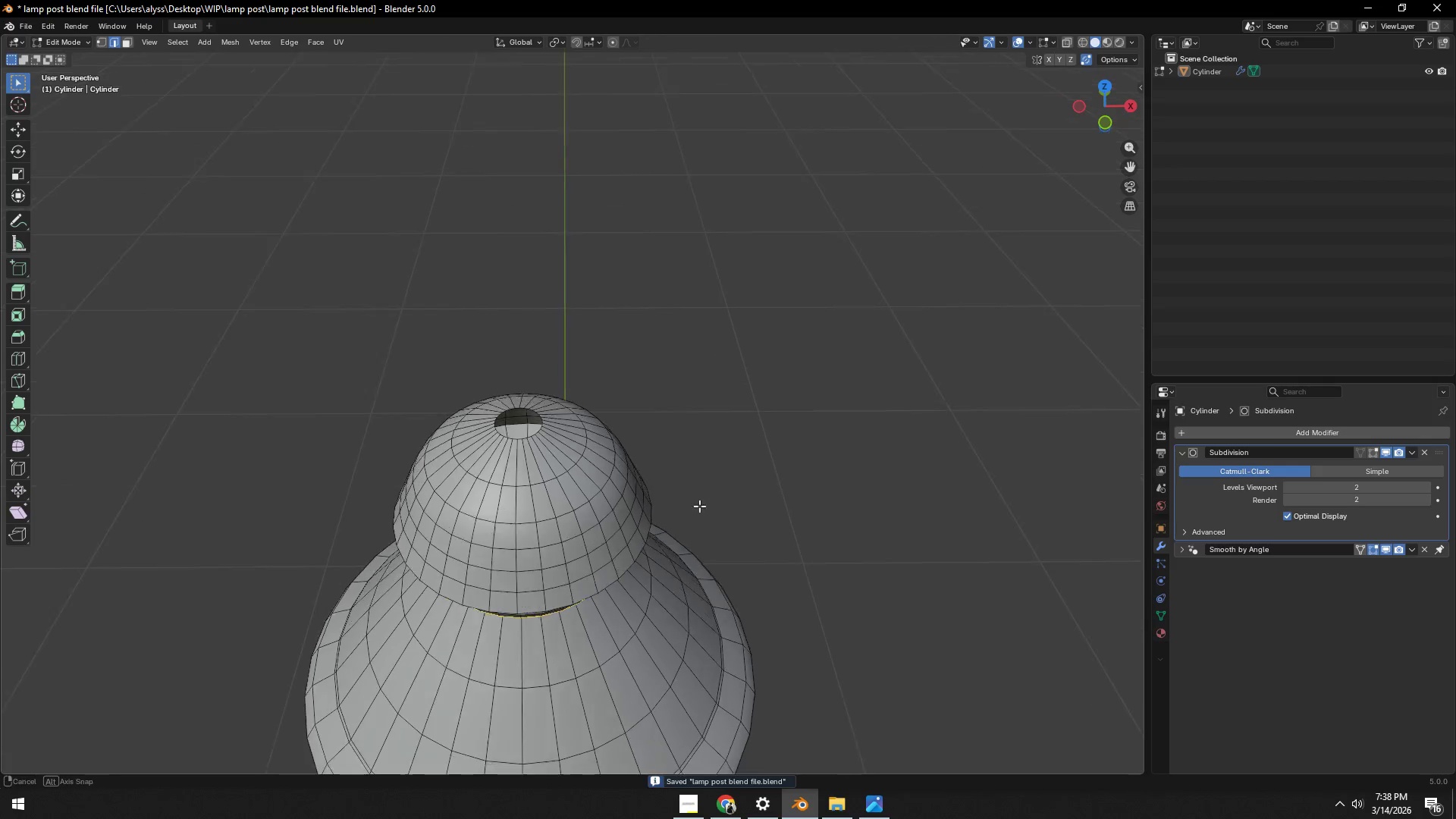 
scroll: coordinate [679, 523], scroll_direction: up, amount: 4.0
 